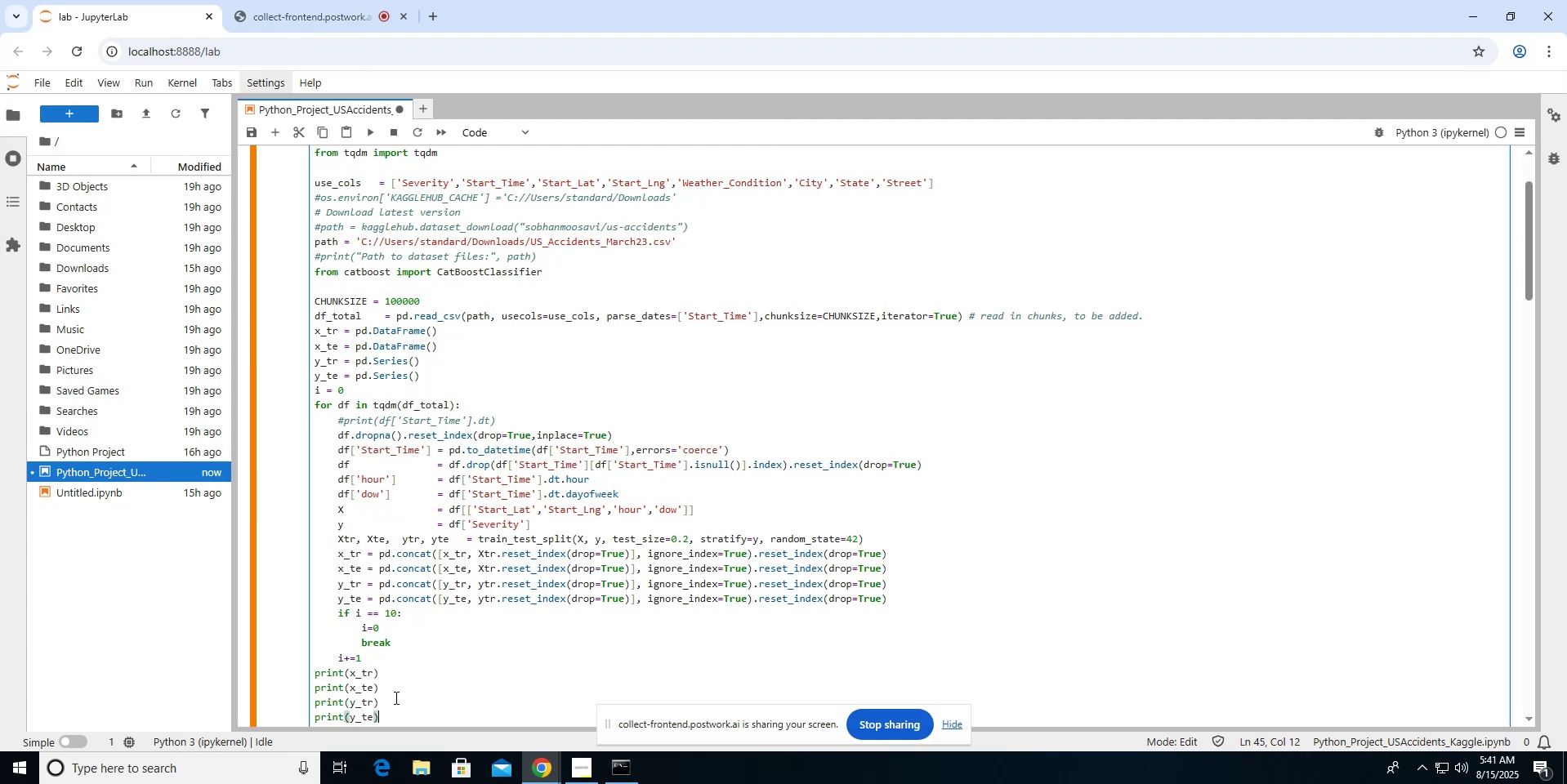 
left_click([495, 568])
 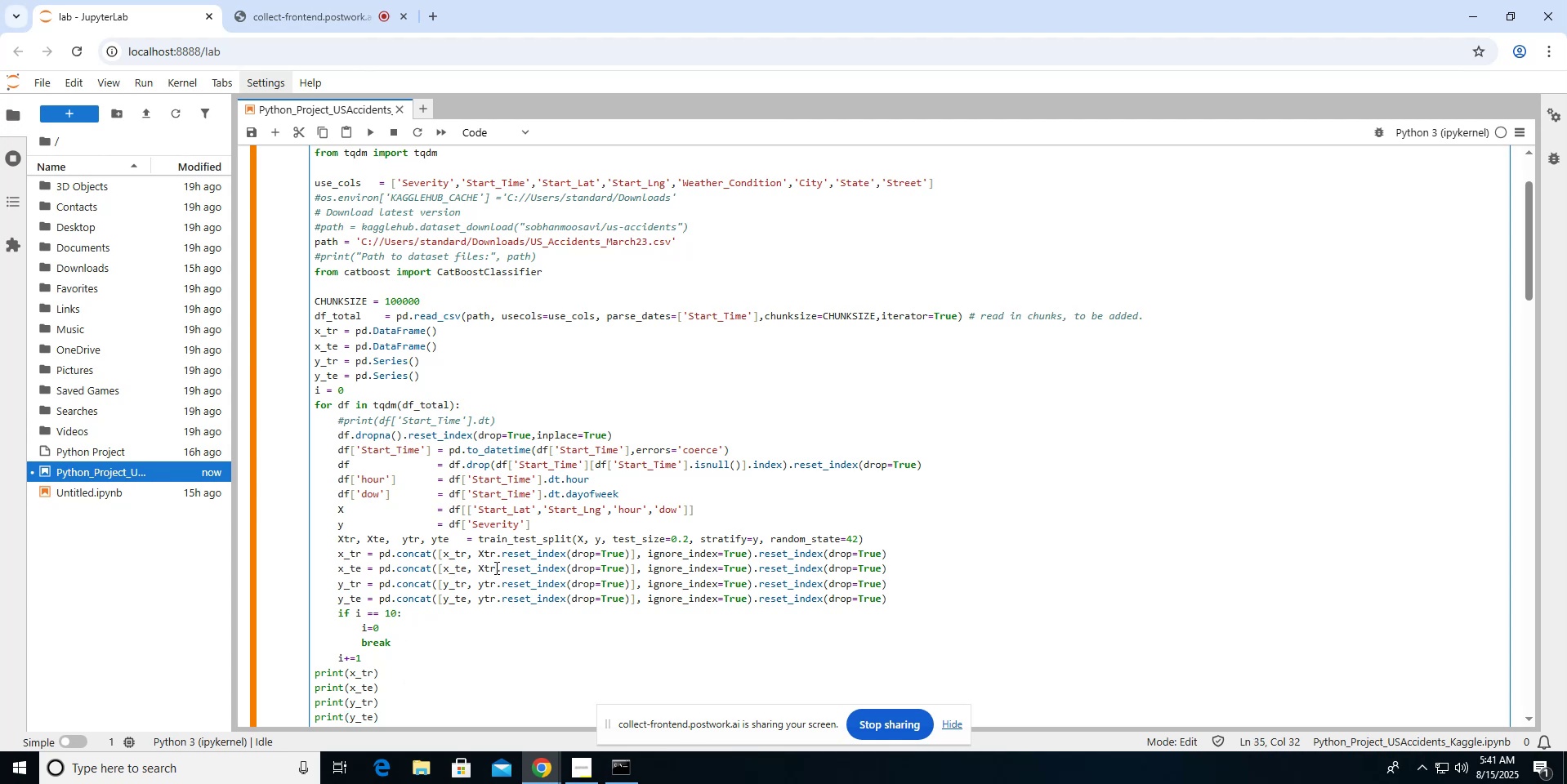 
key(Backspace)
 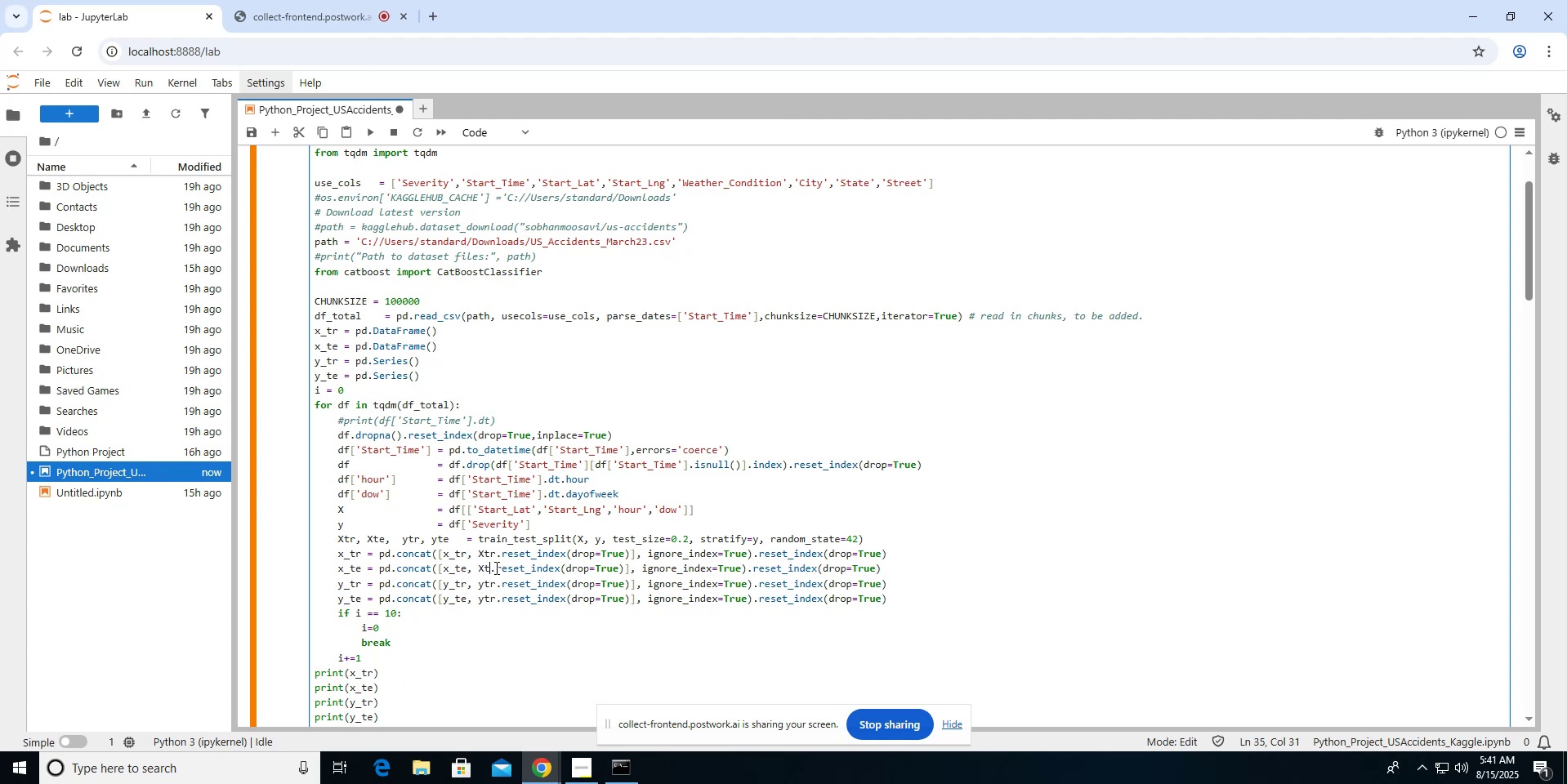 
key(E)
 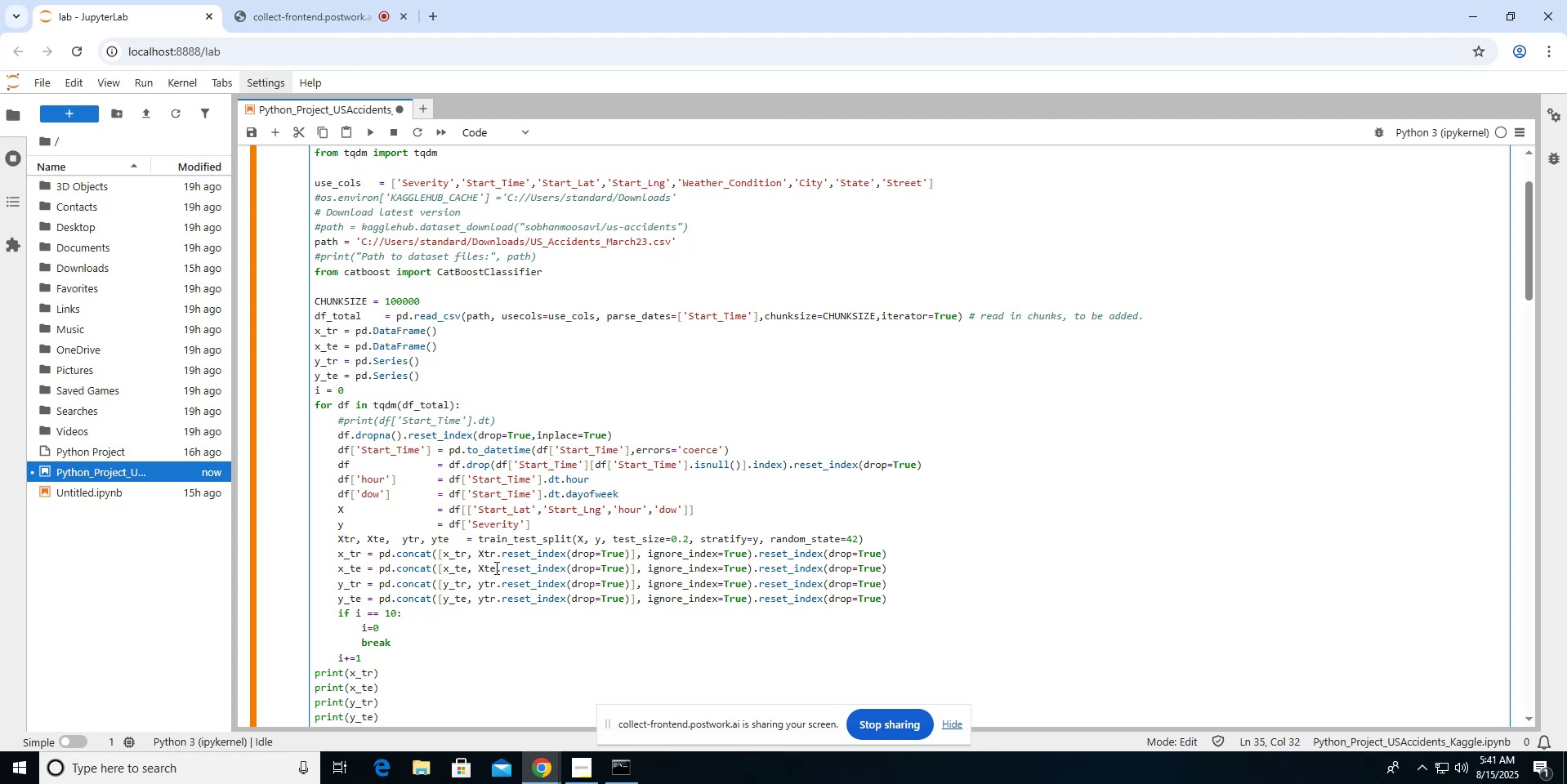 
key(ArrowDown)
 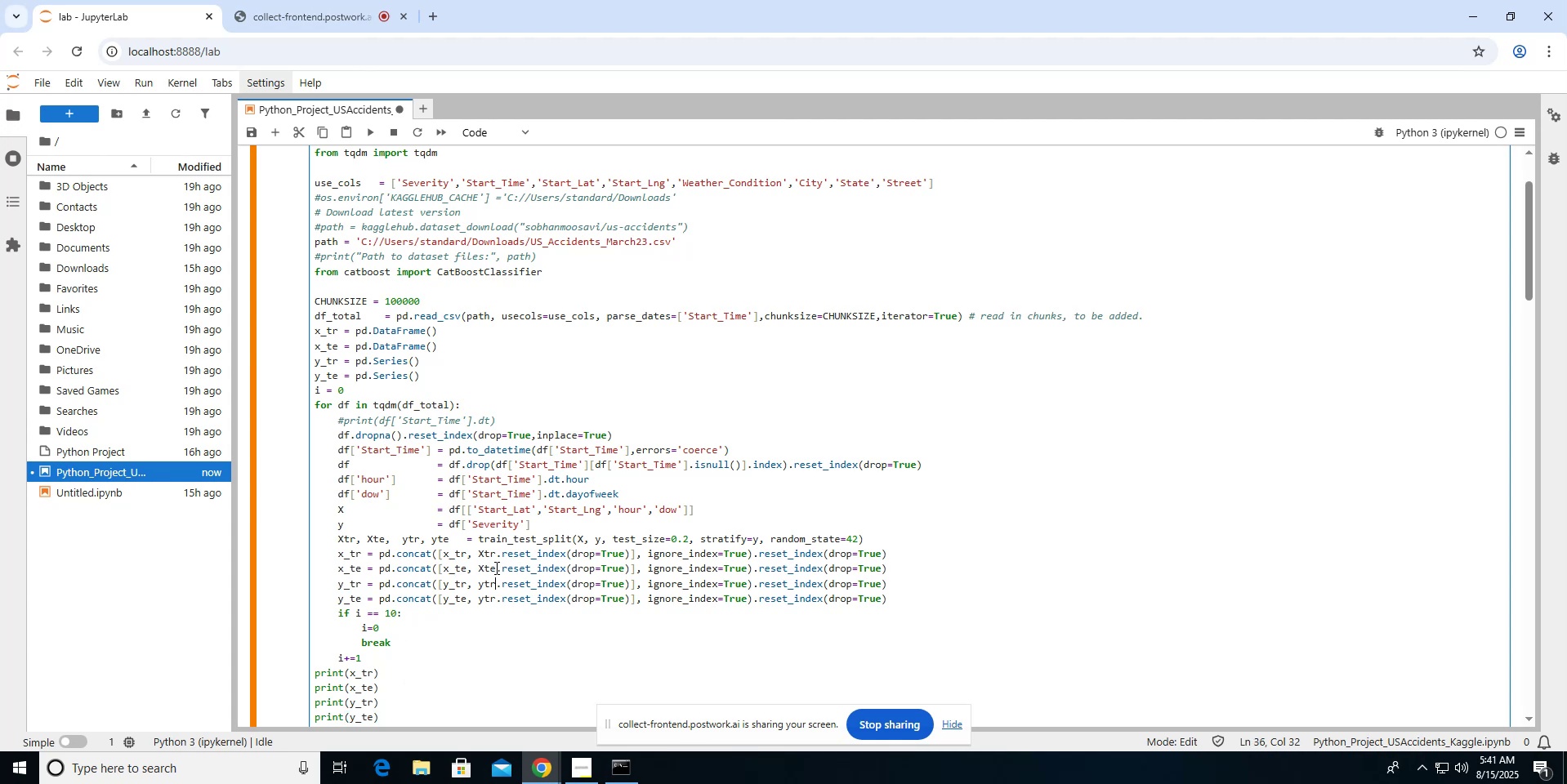 
key(ArrowDown)
 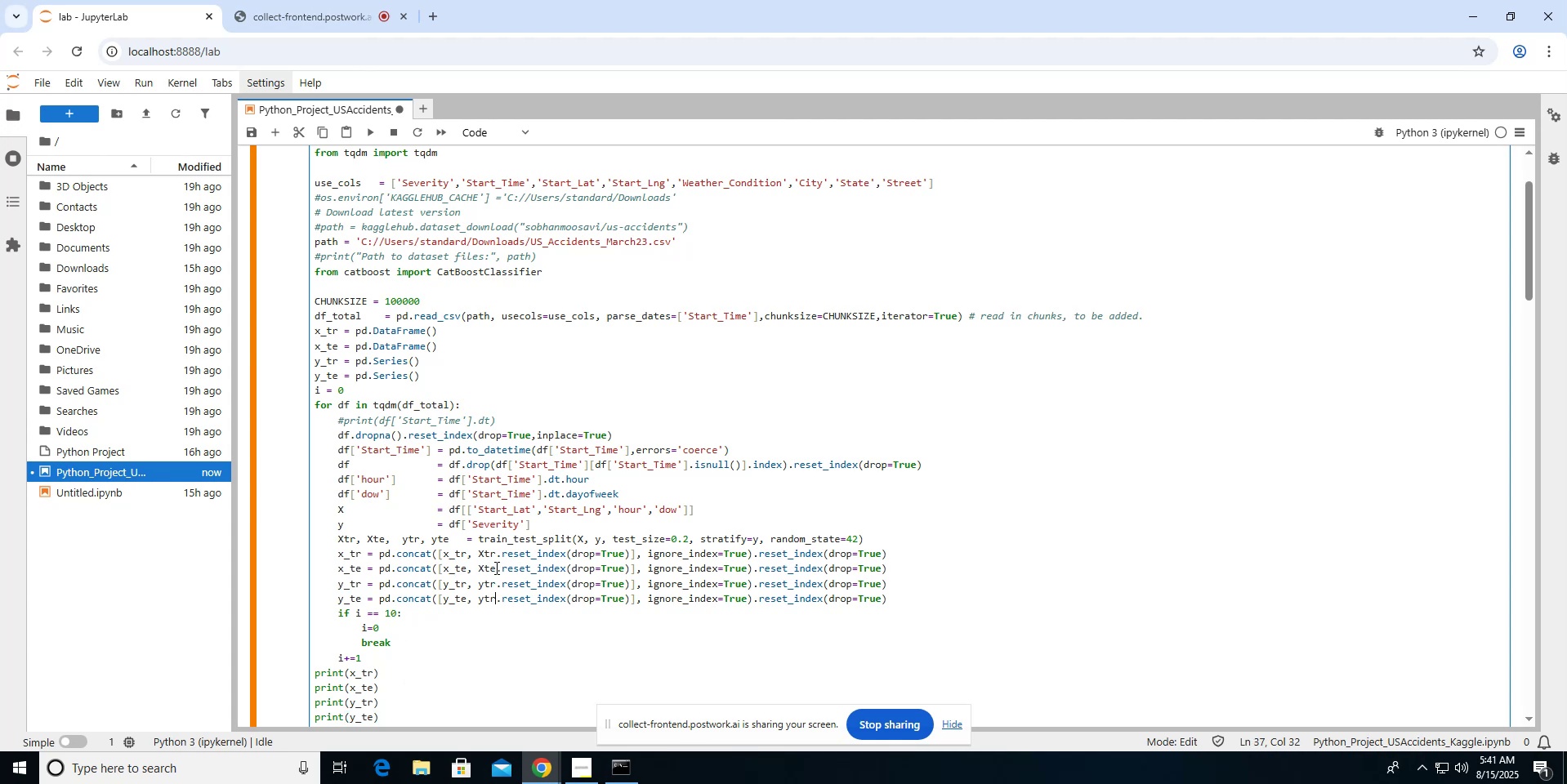 
key(Backspace)
 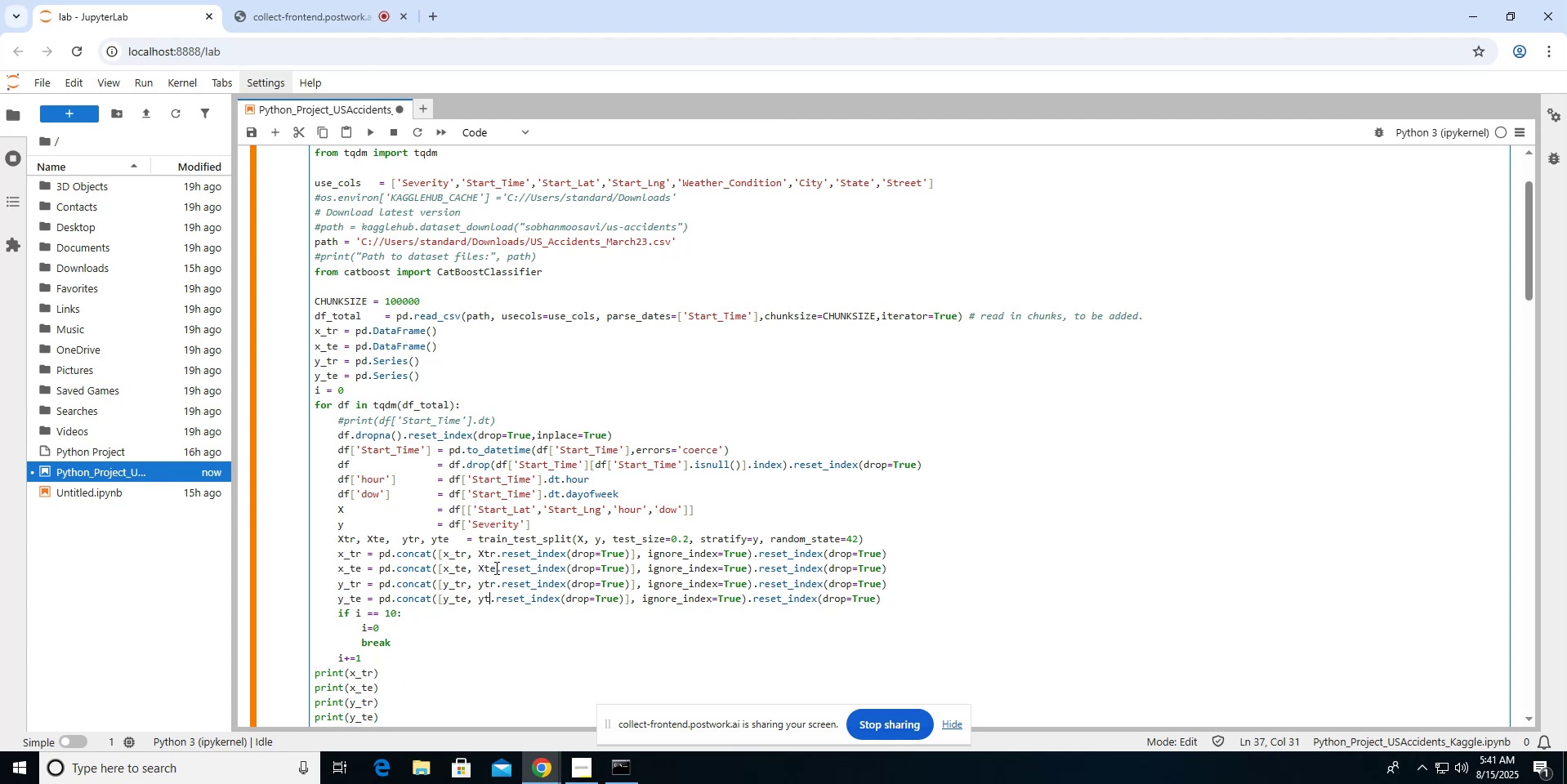 
key(E)
 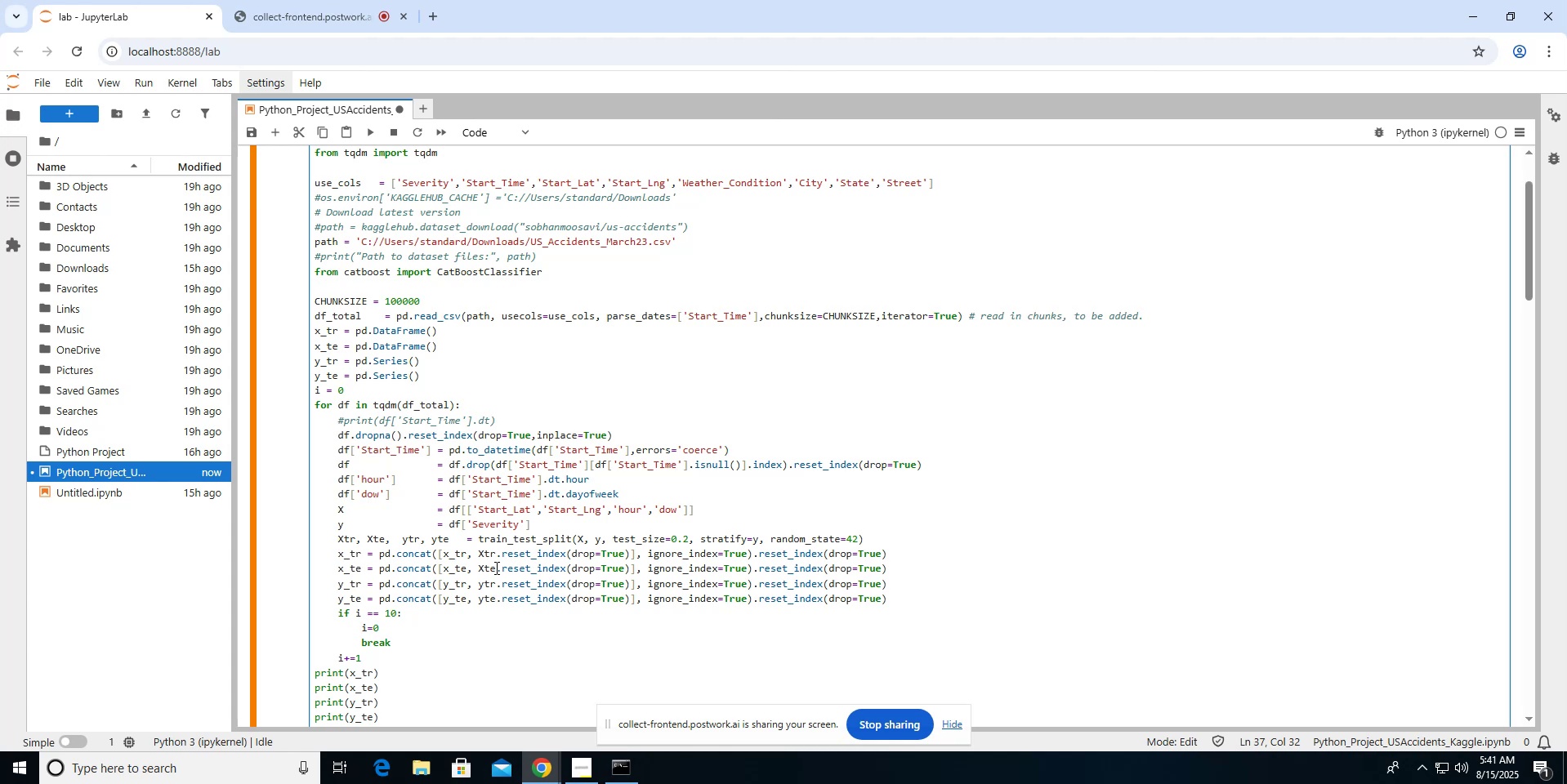 
wait(17.02)
 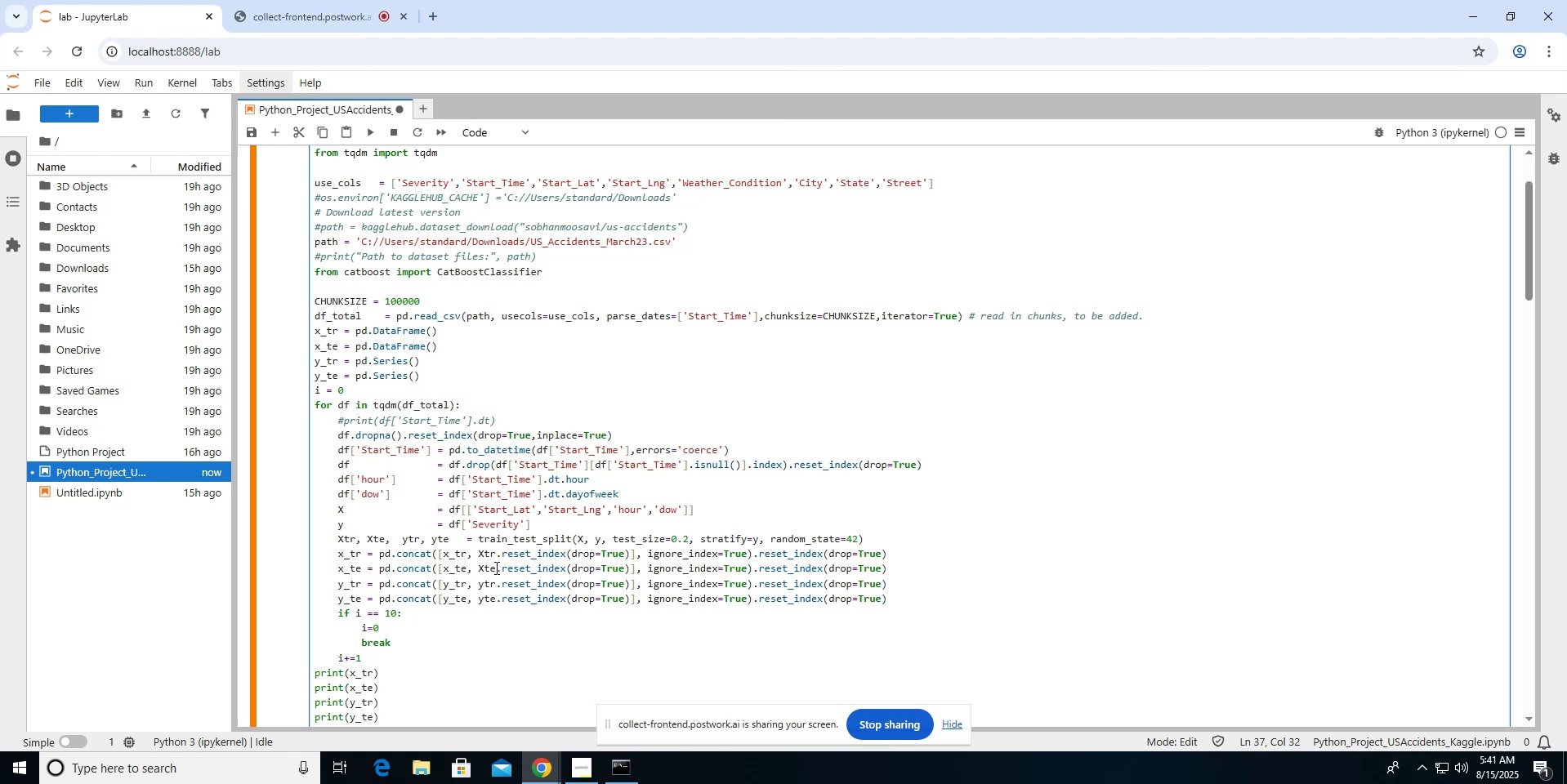 
left_click([378, 318])
 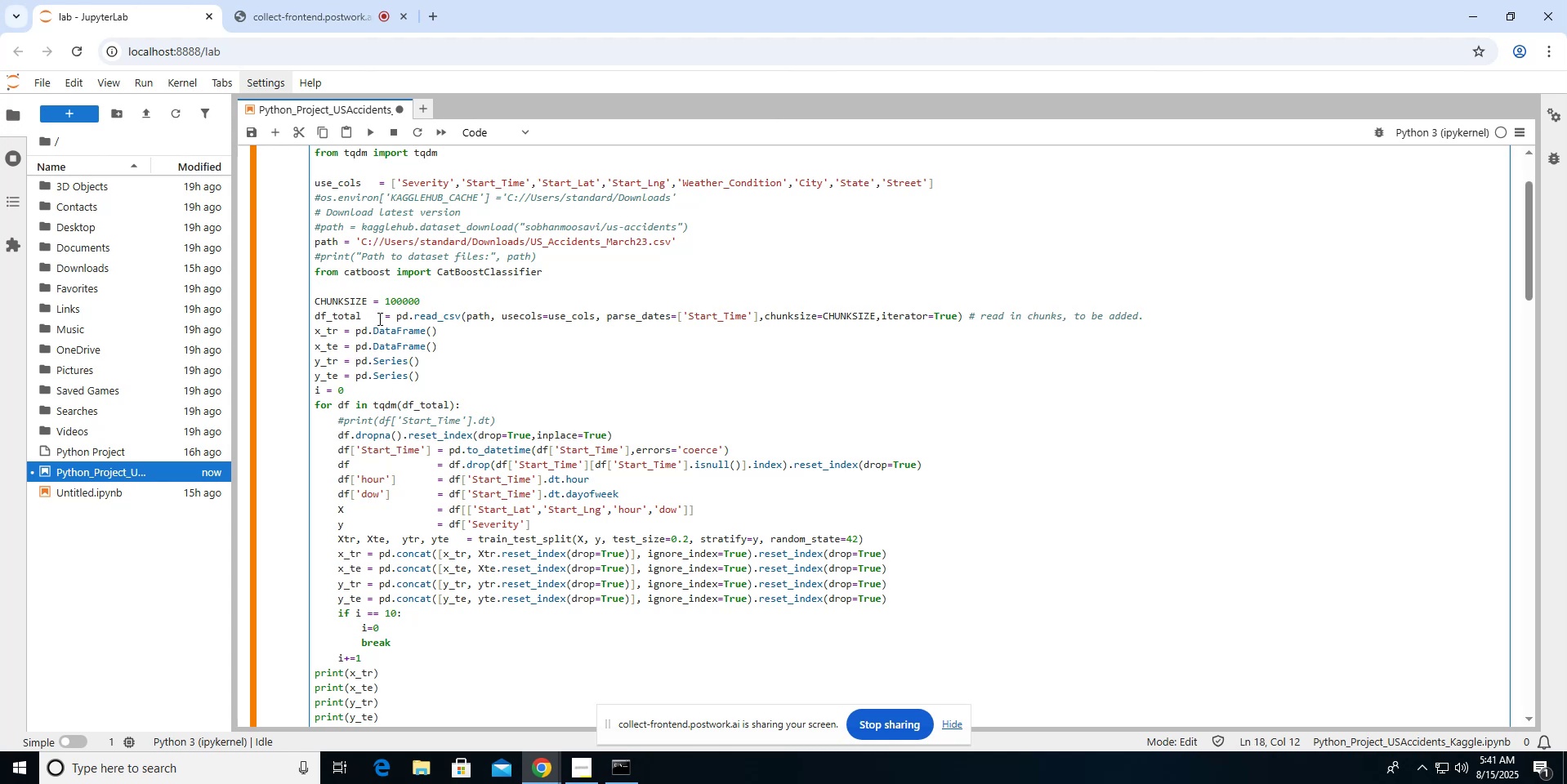 
key(Backspace)
 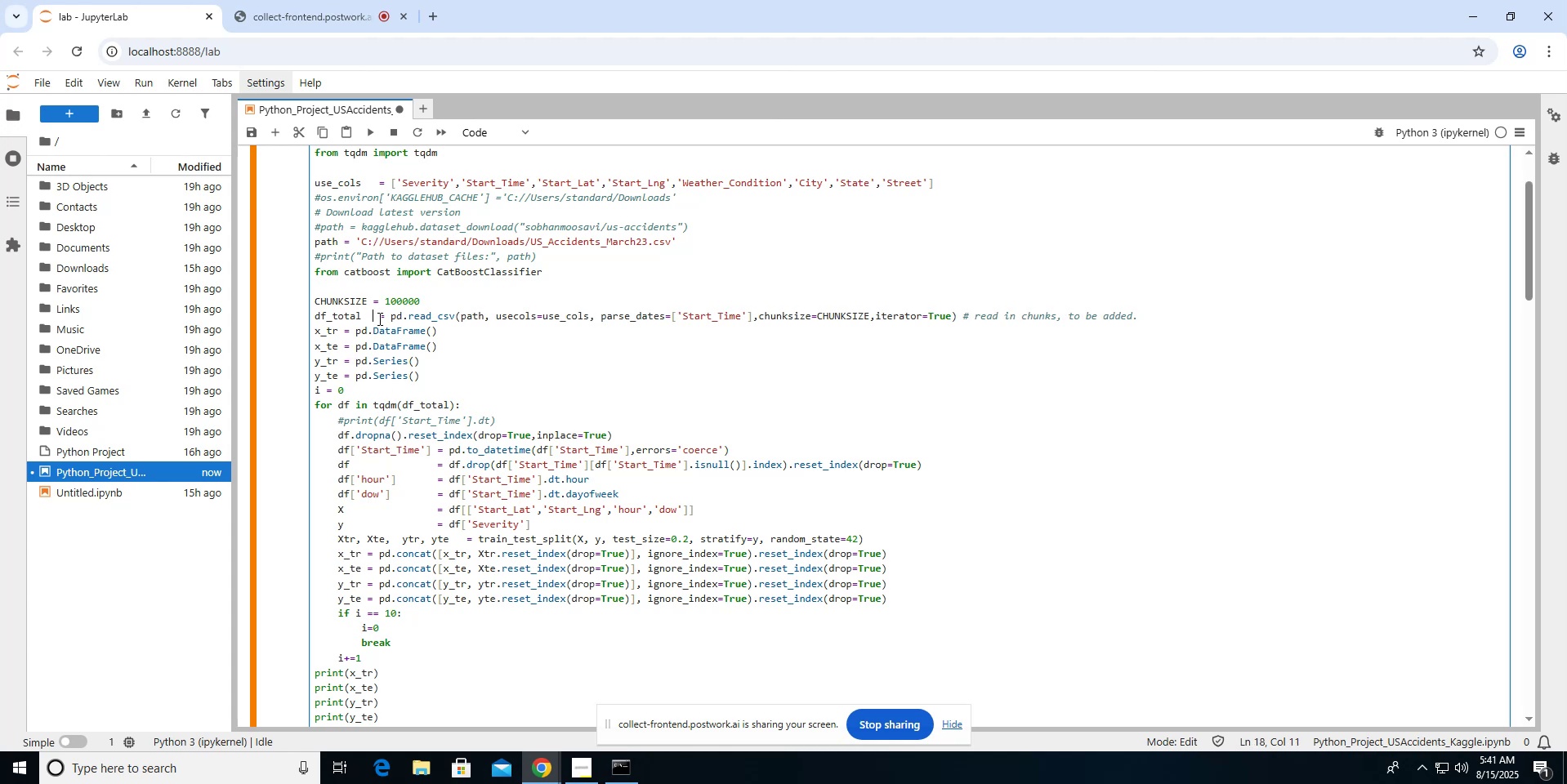 
key(Backspace)
 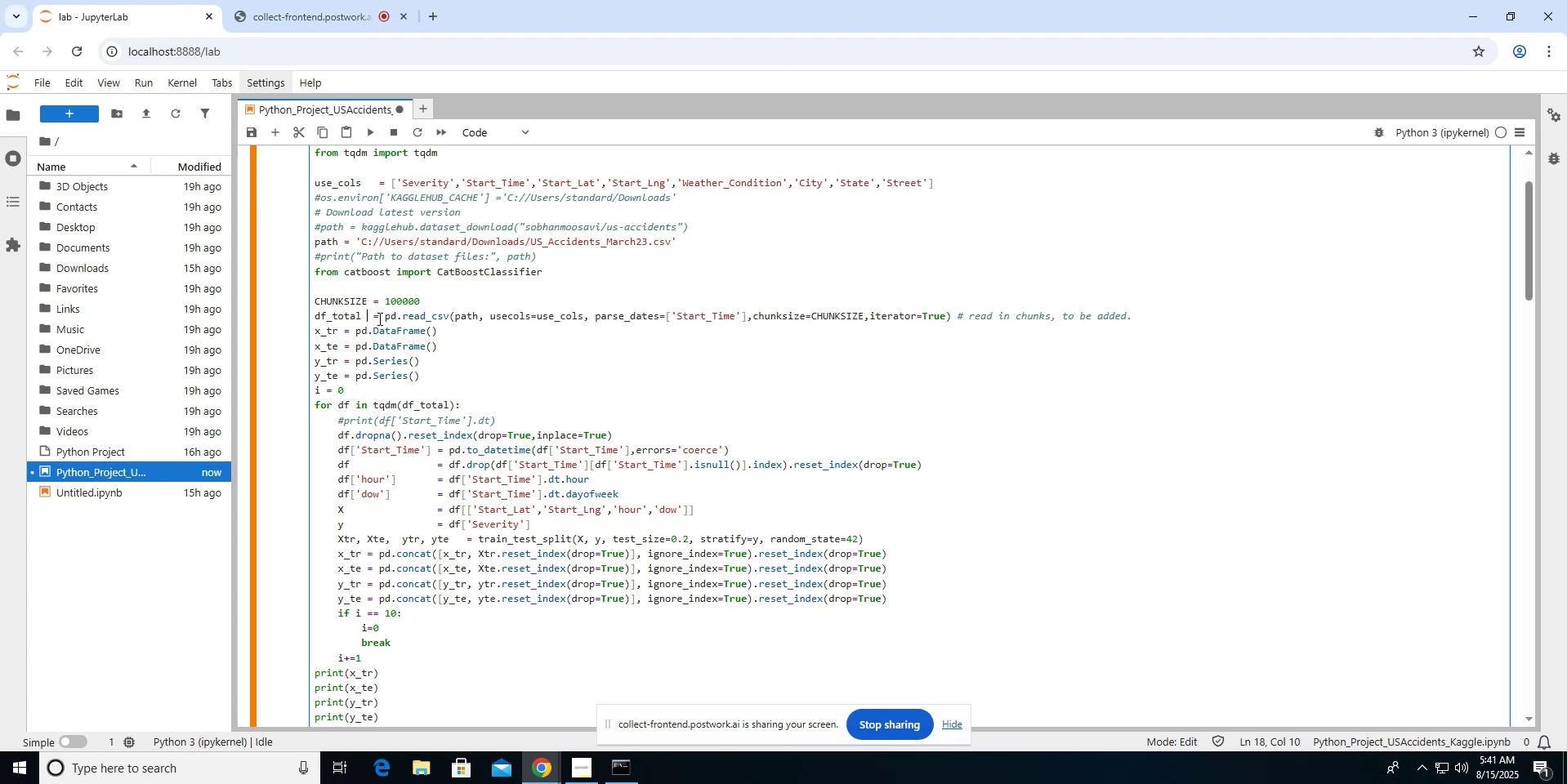 
key(ArrowDown)
 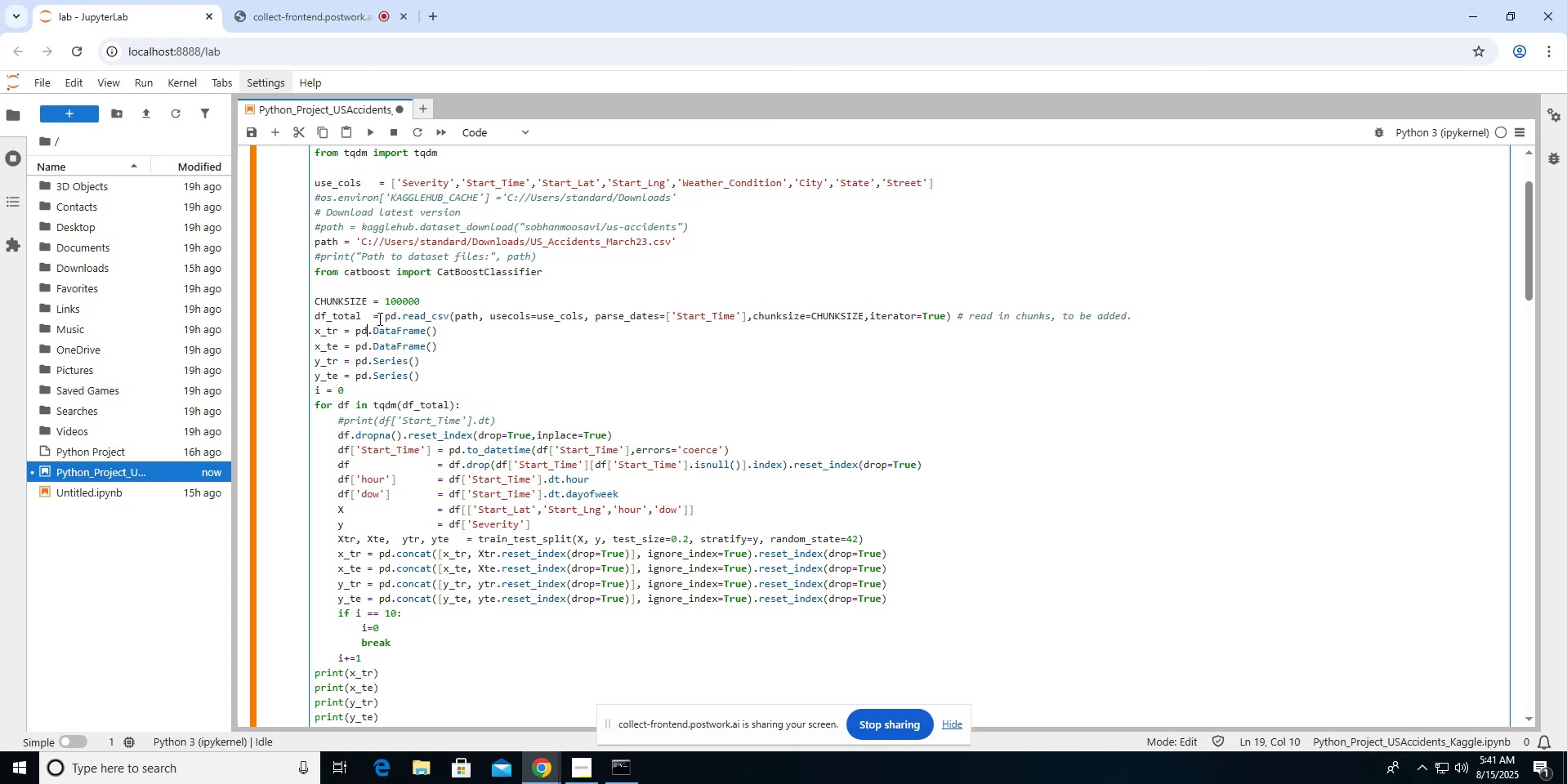 
key(ArrowDown)
 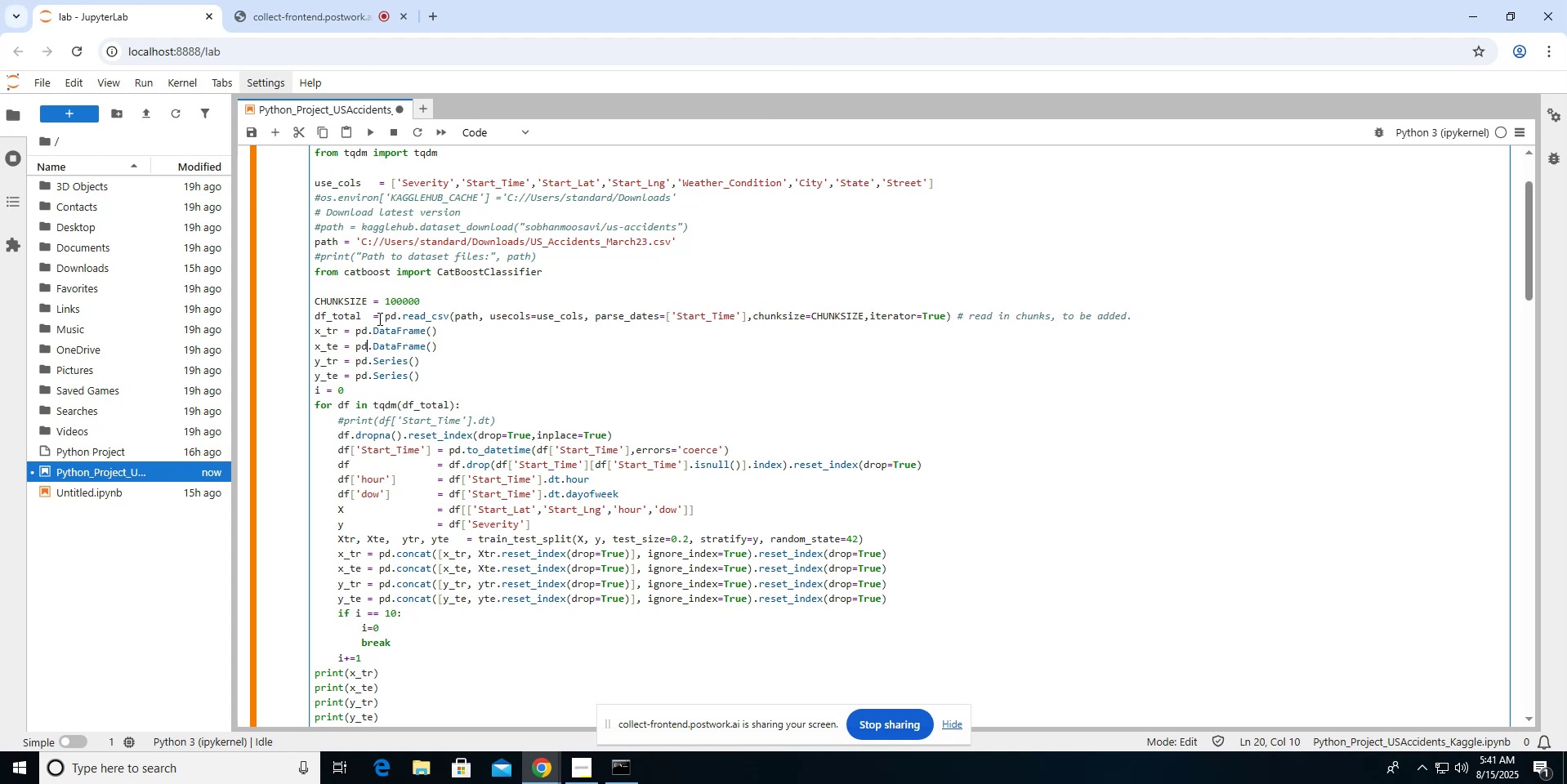 
key(ArrowLeft)
 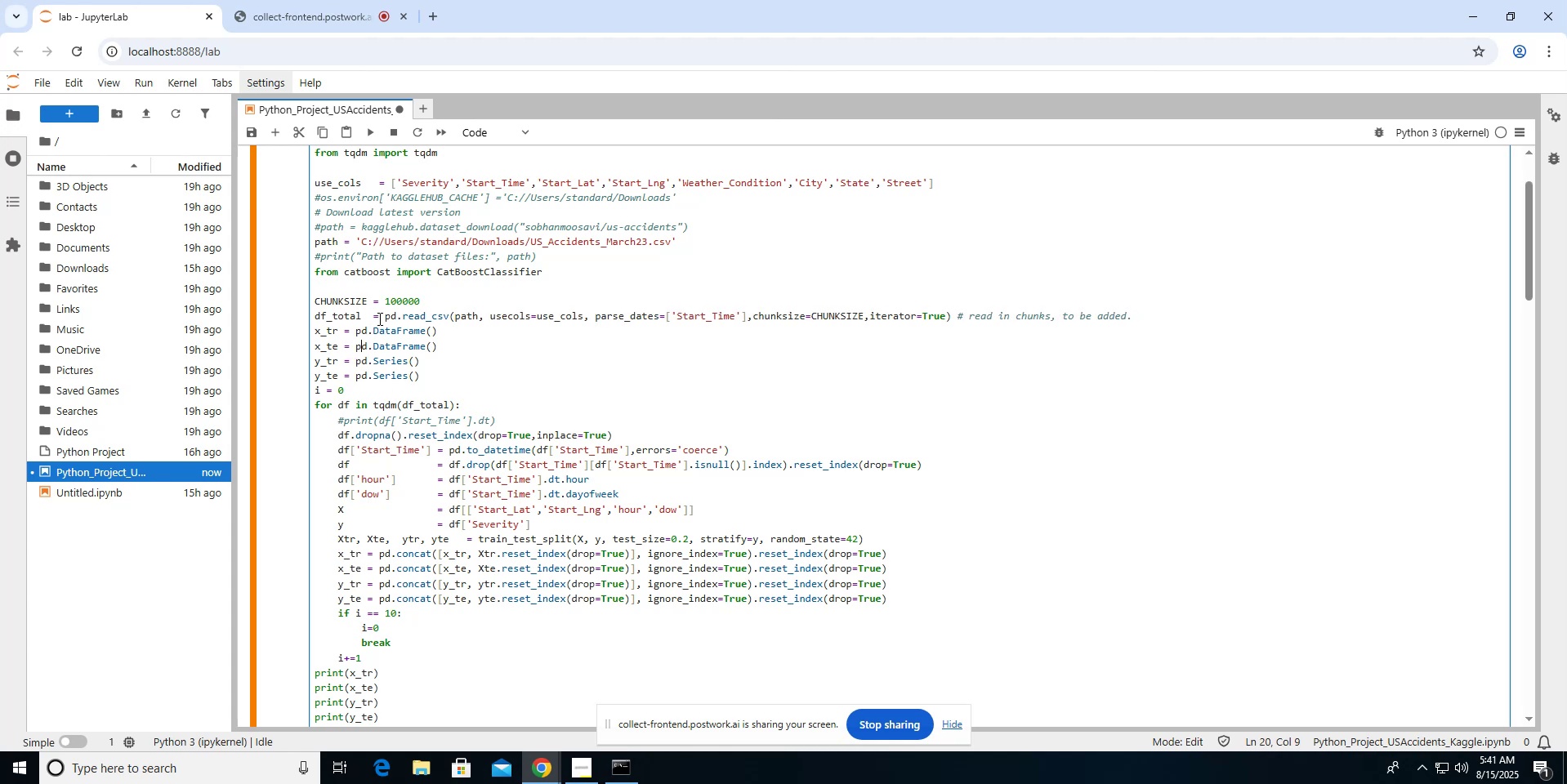 
key(ArrowLeft)
 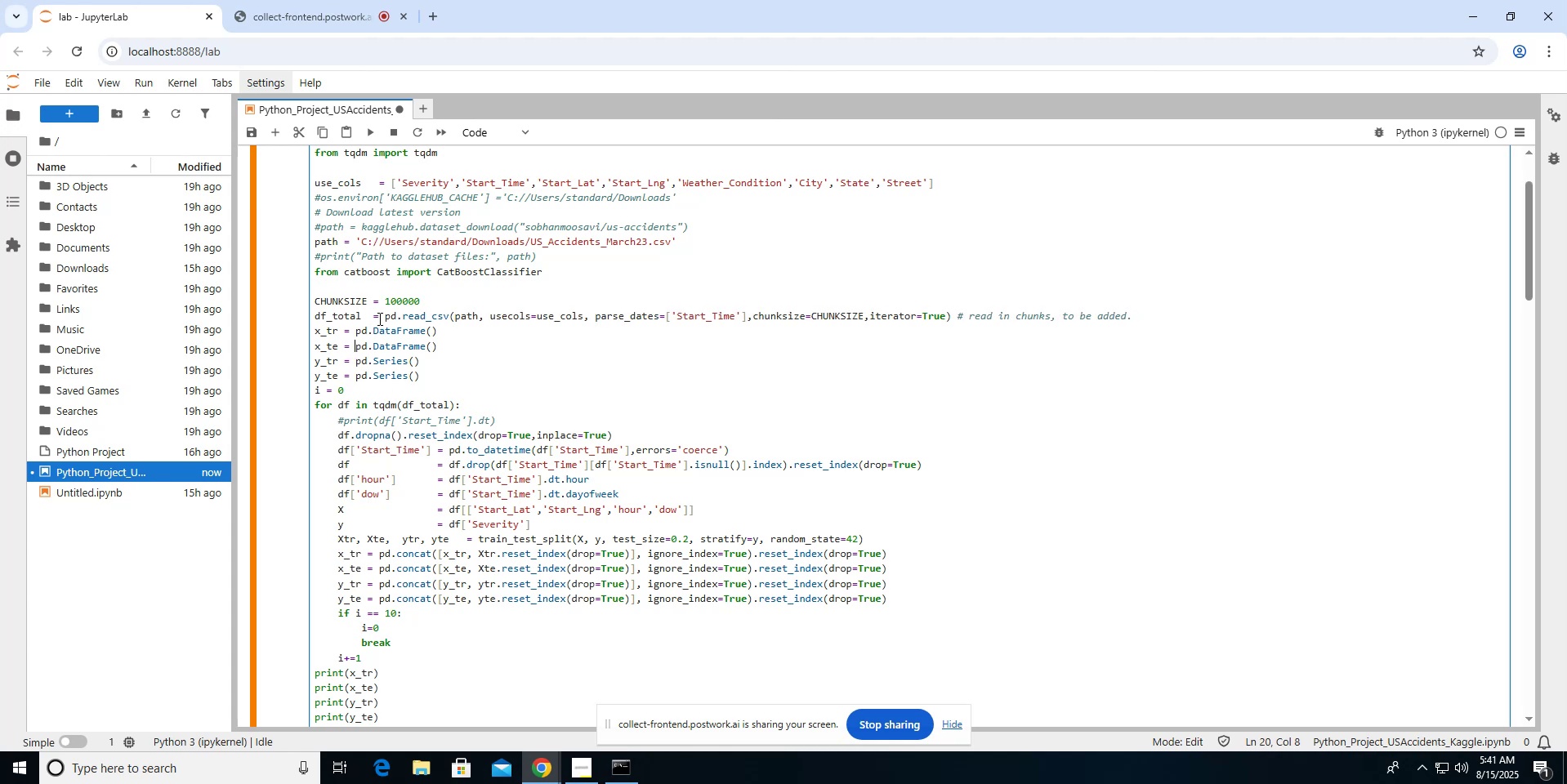 
key(ArrowLeft)
 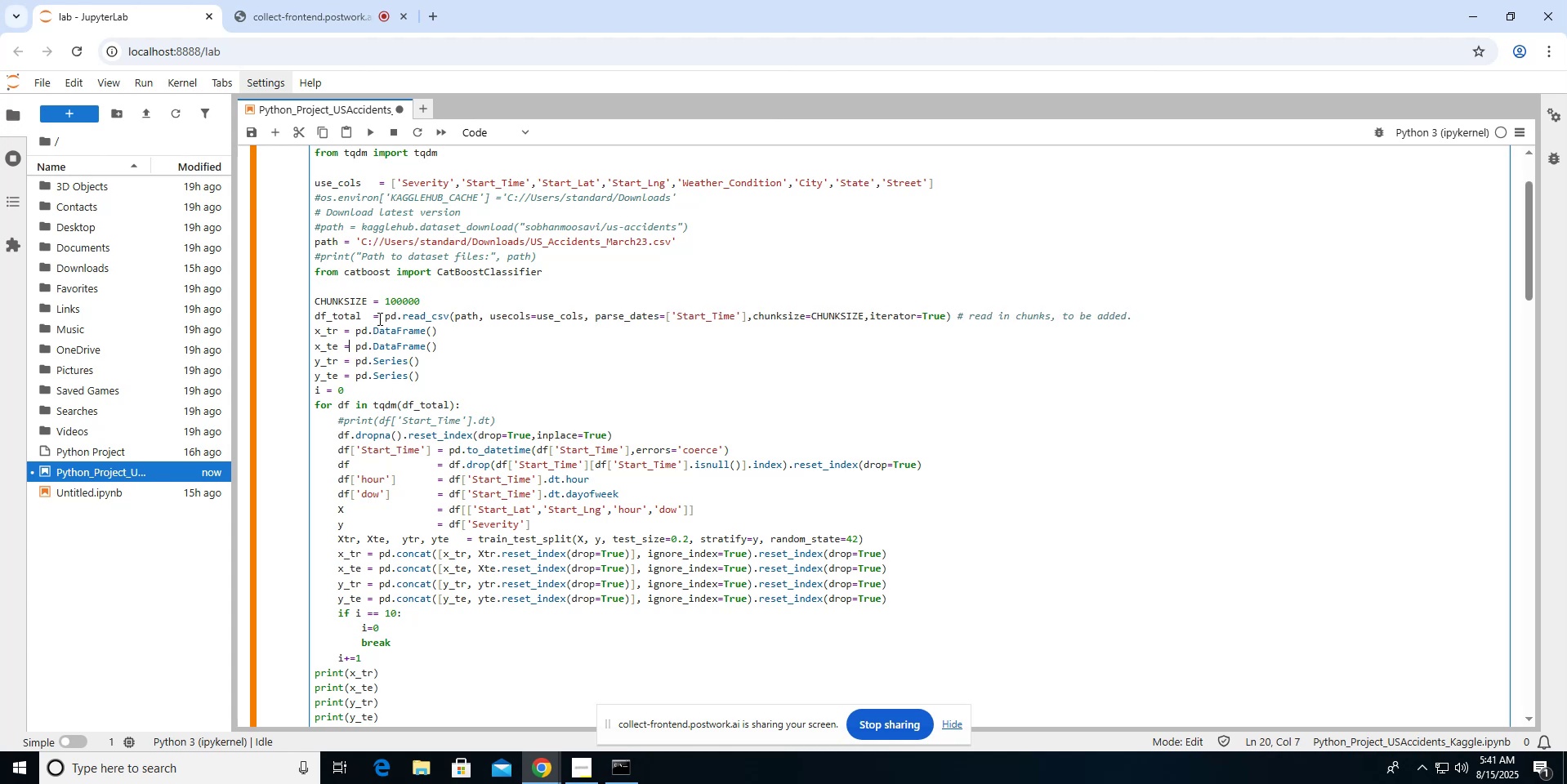 
key(ArrowLeft)
 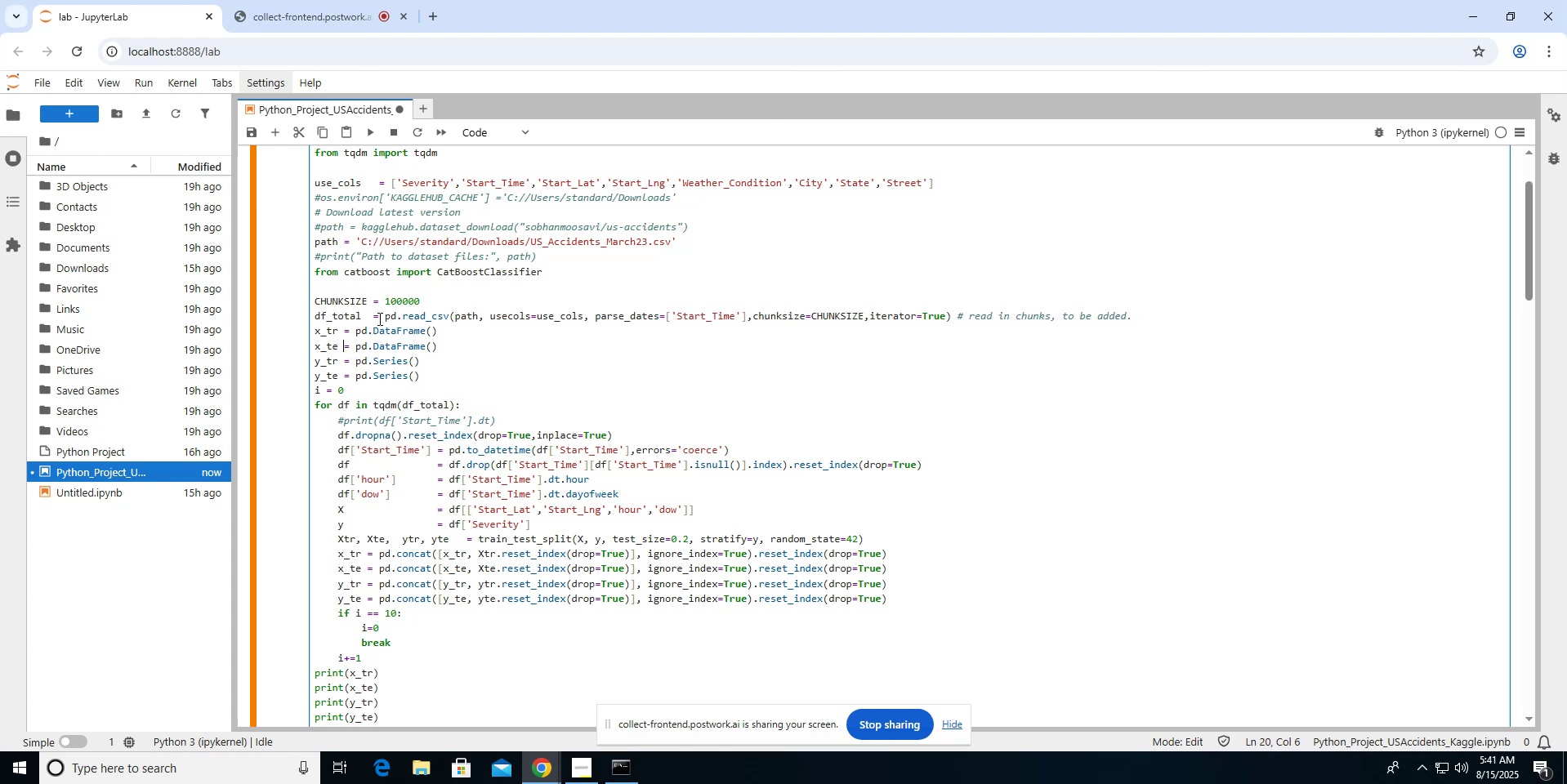 
key(ArrowUp)
 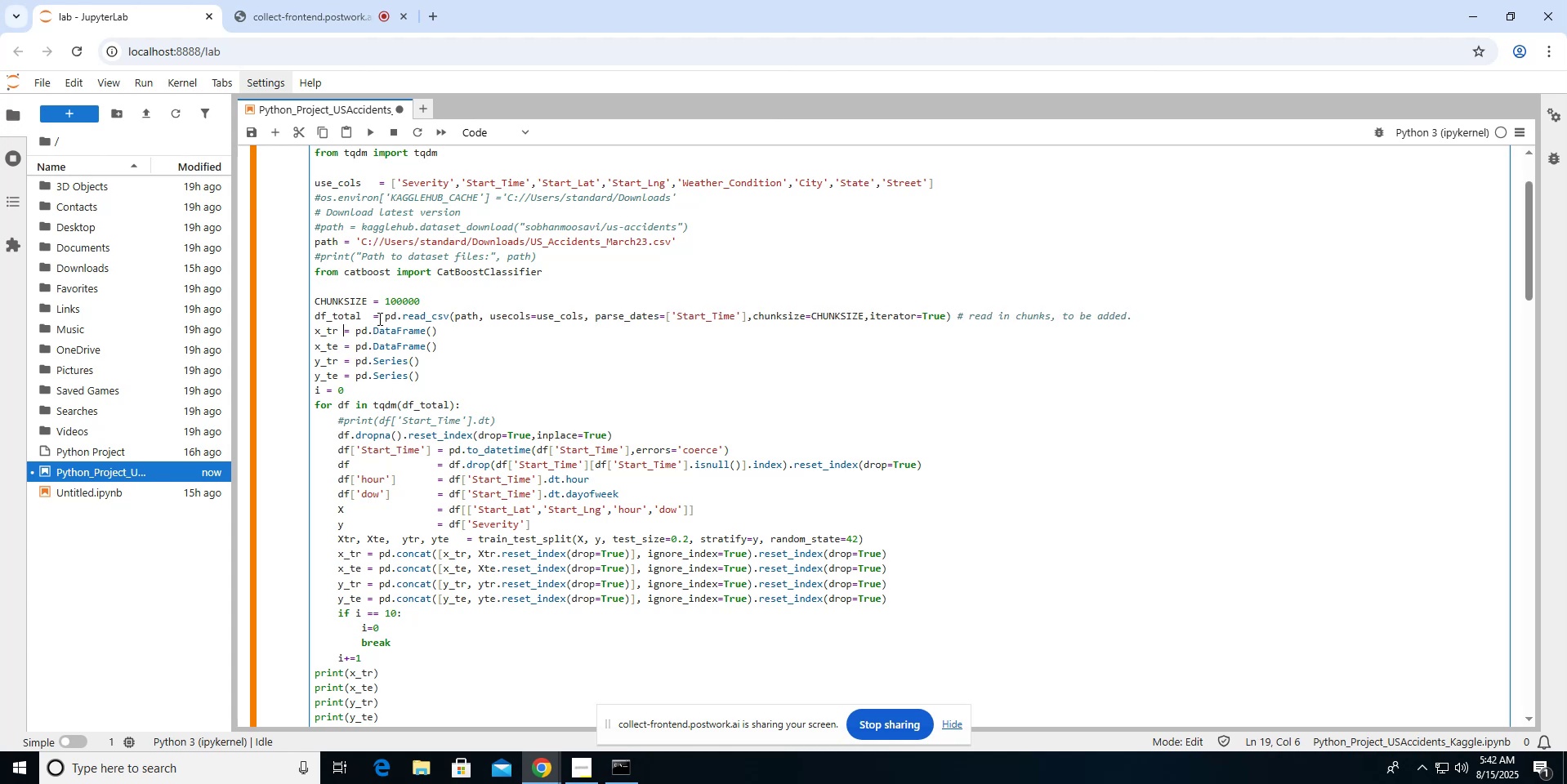 
key(Space)
 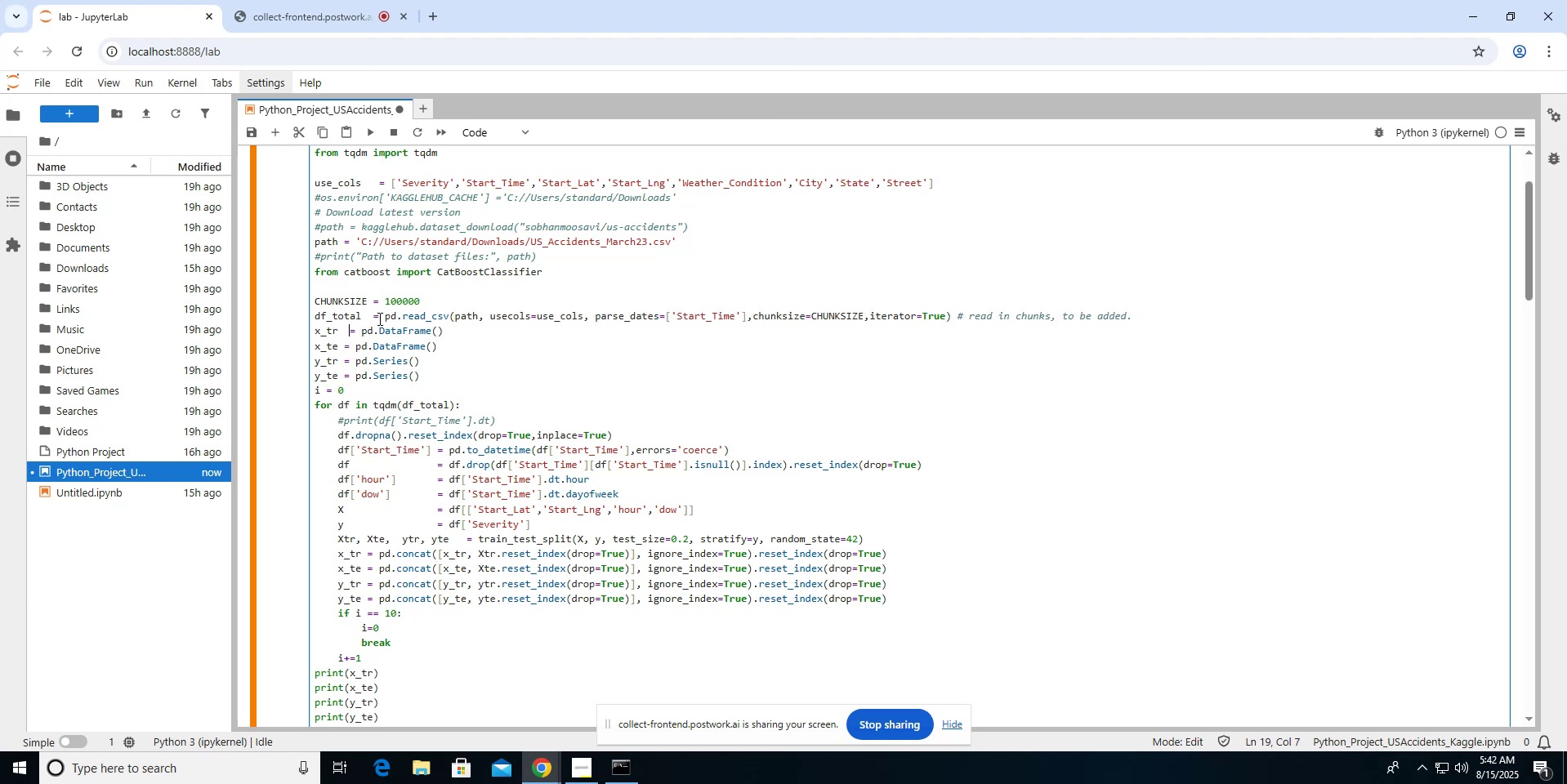 
key(Space)
 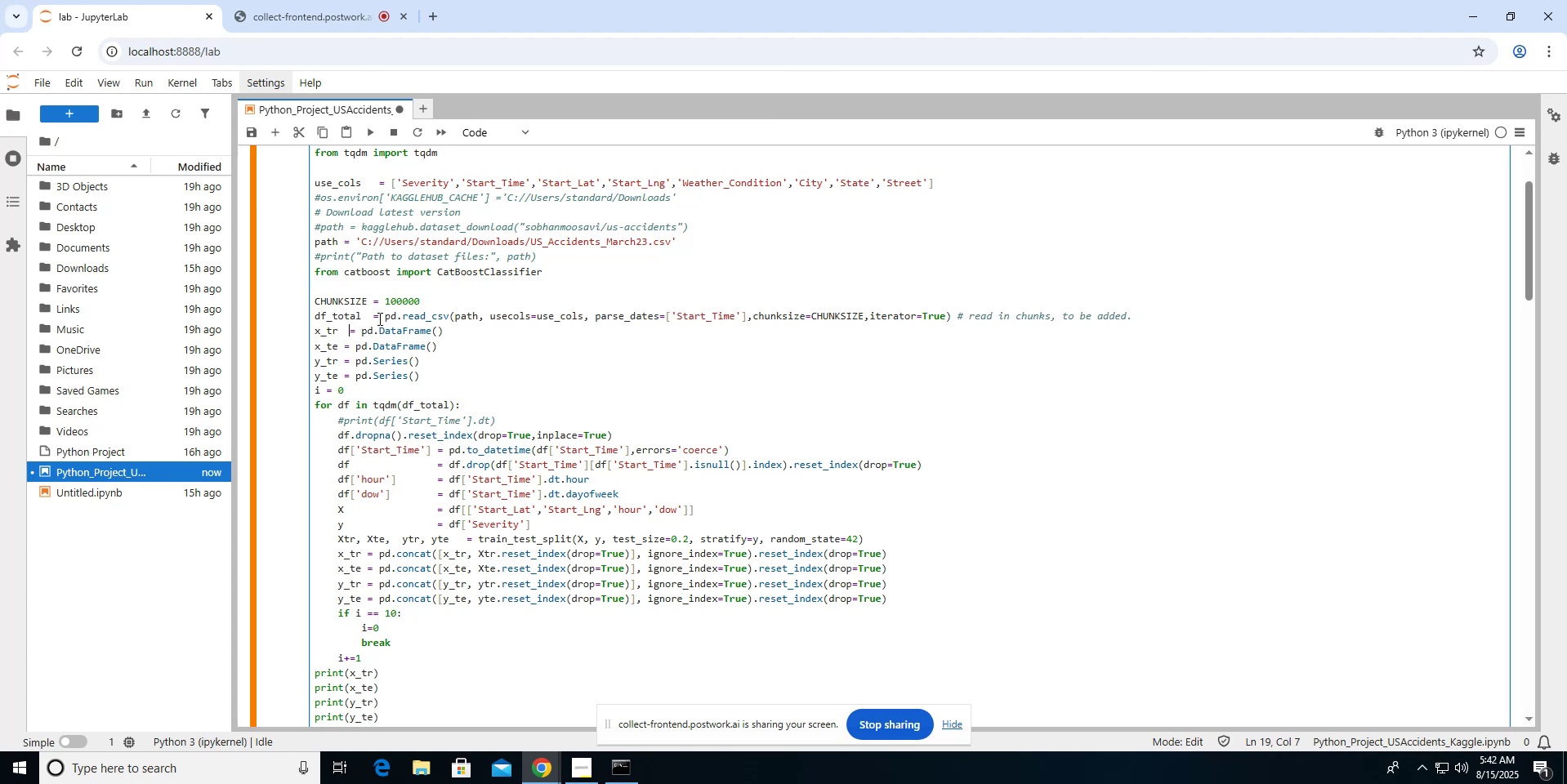 
key(Space)
 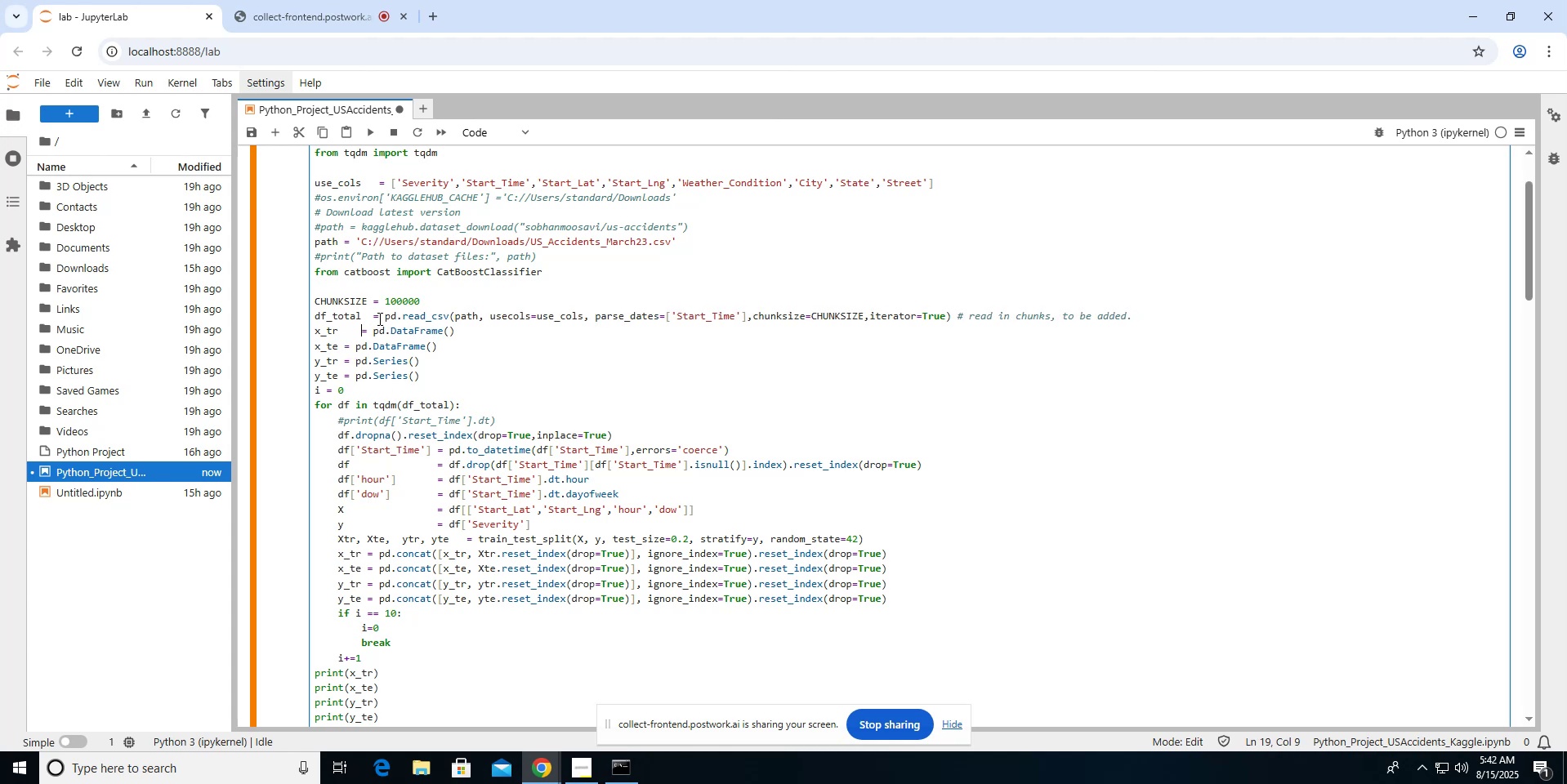 
key(Space)
 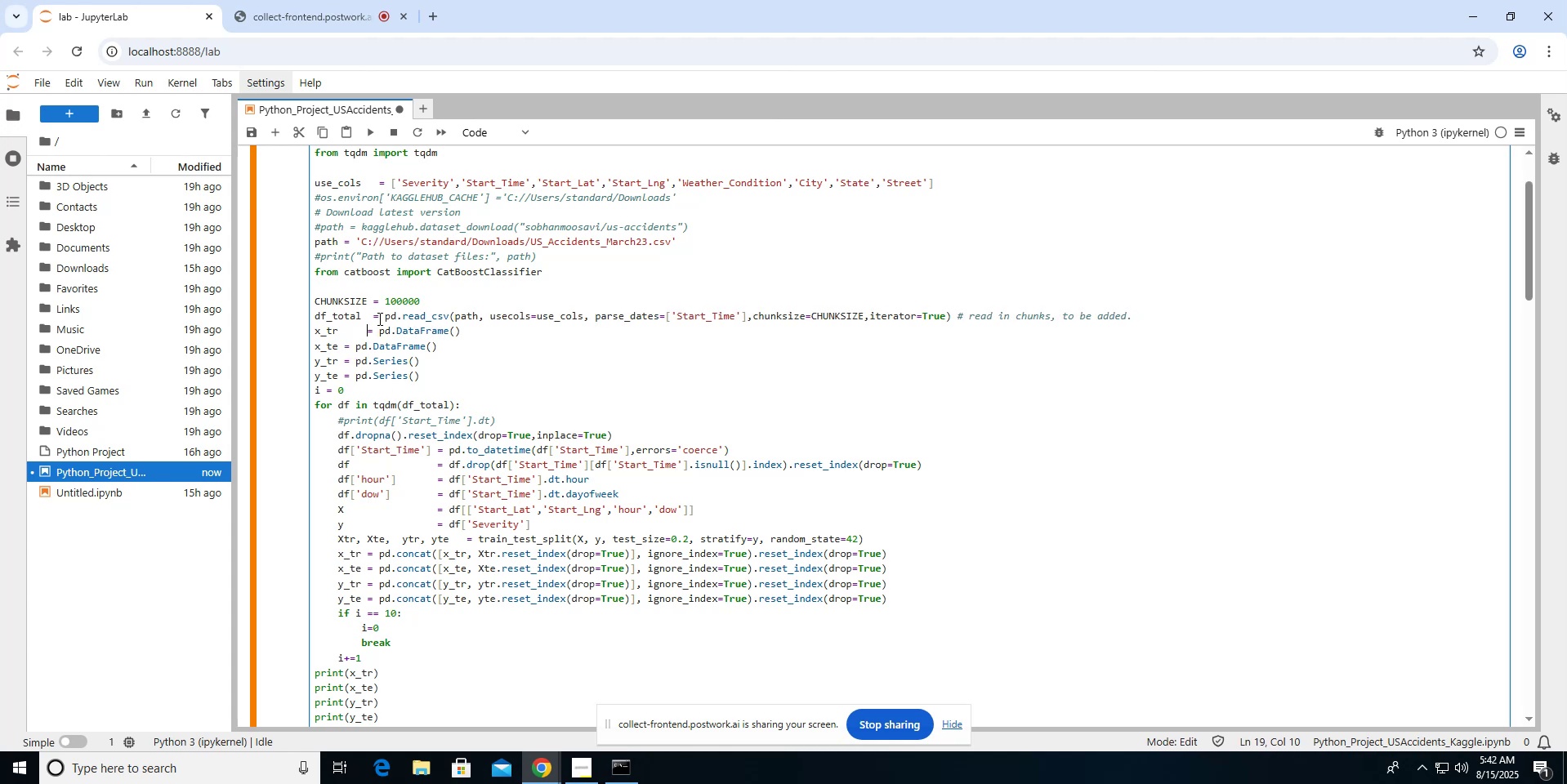 
key(Space)
 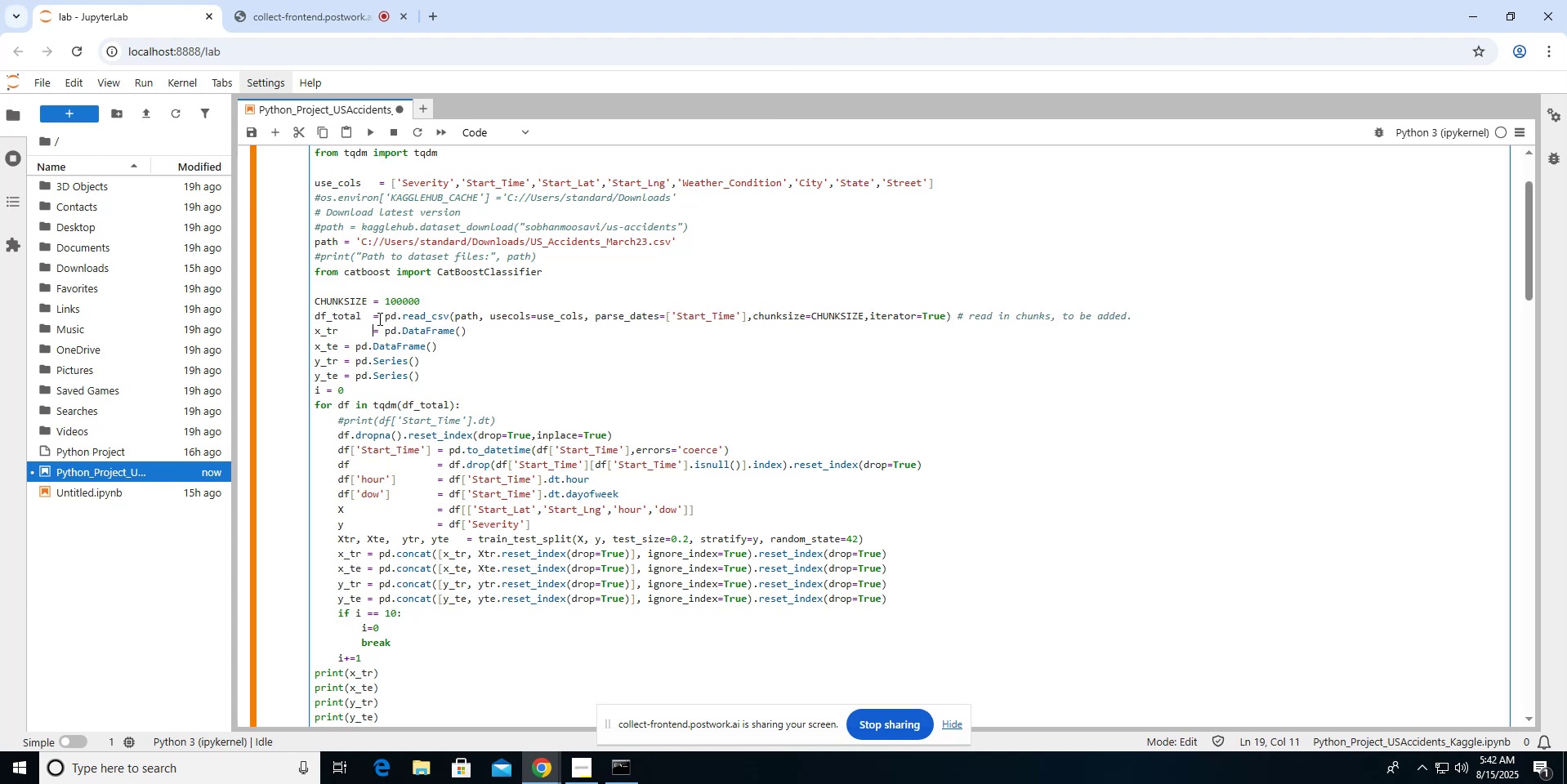 
key(ArrowLeft)
 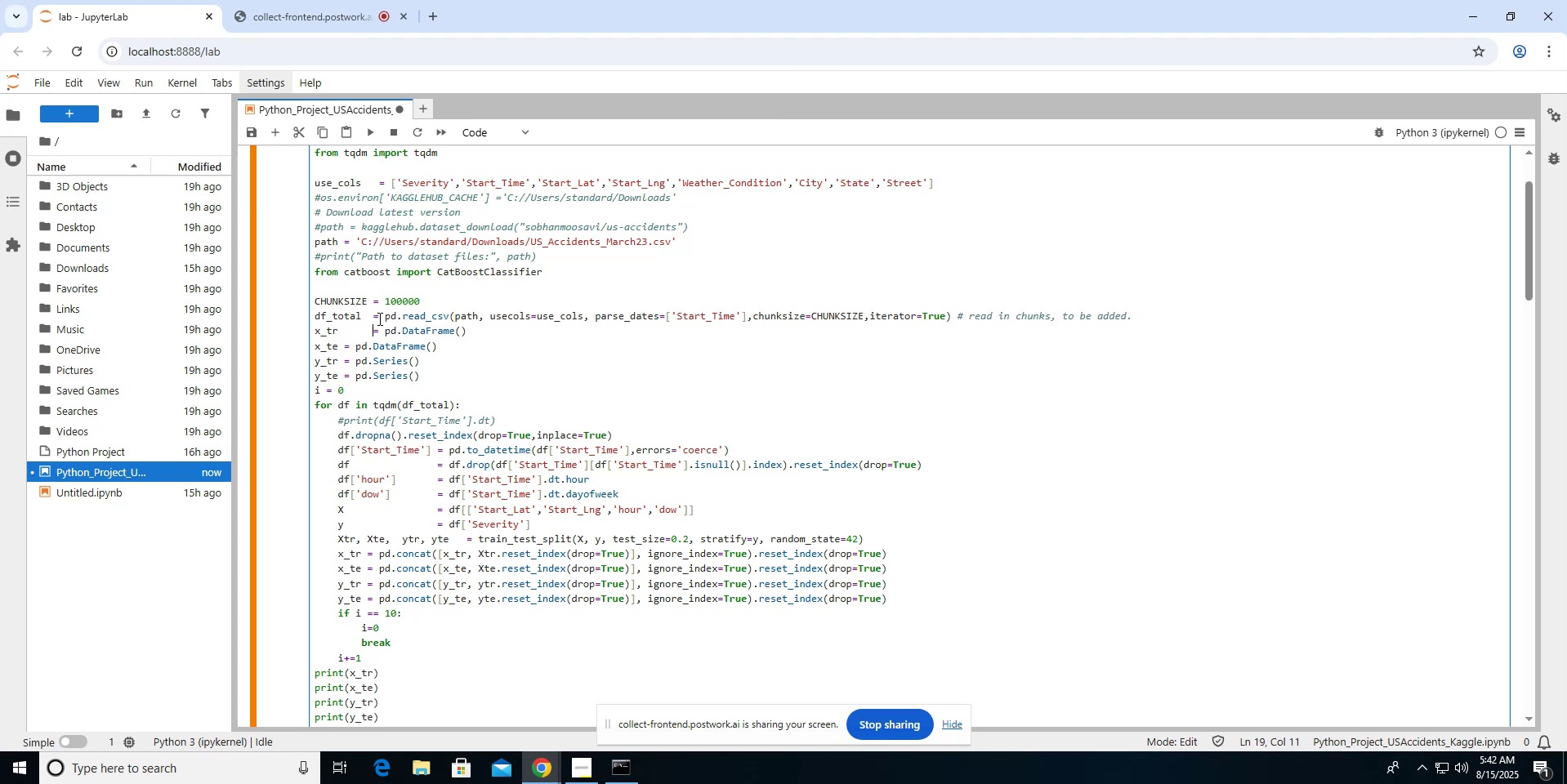 
key(ArrowDown)
 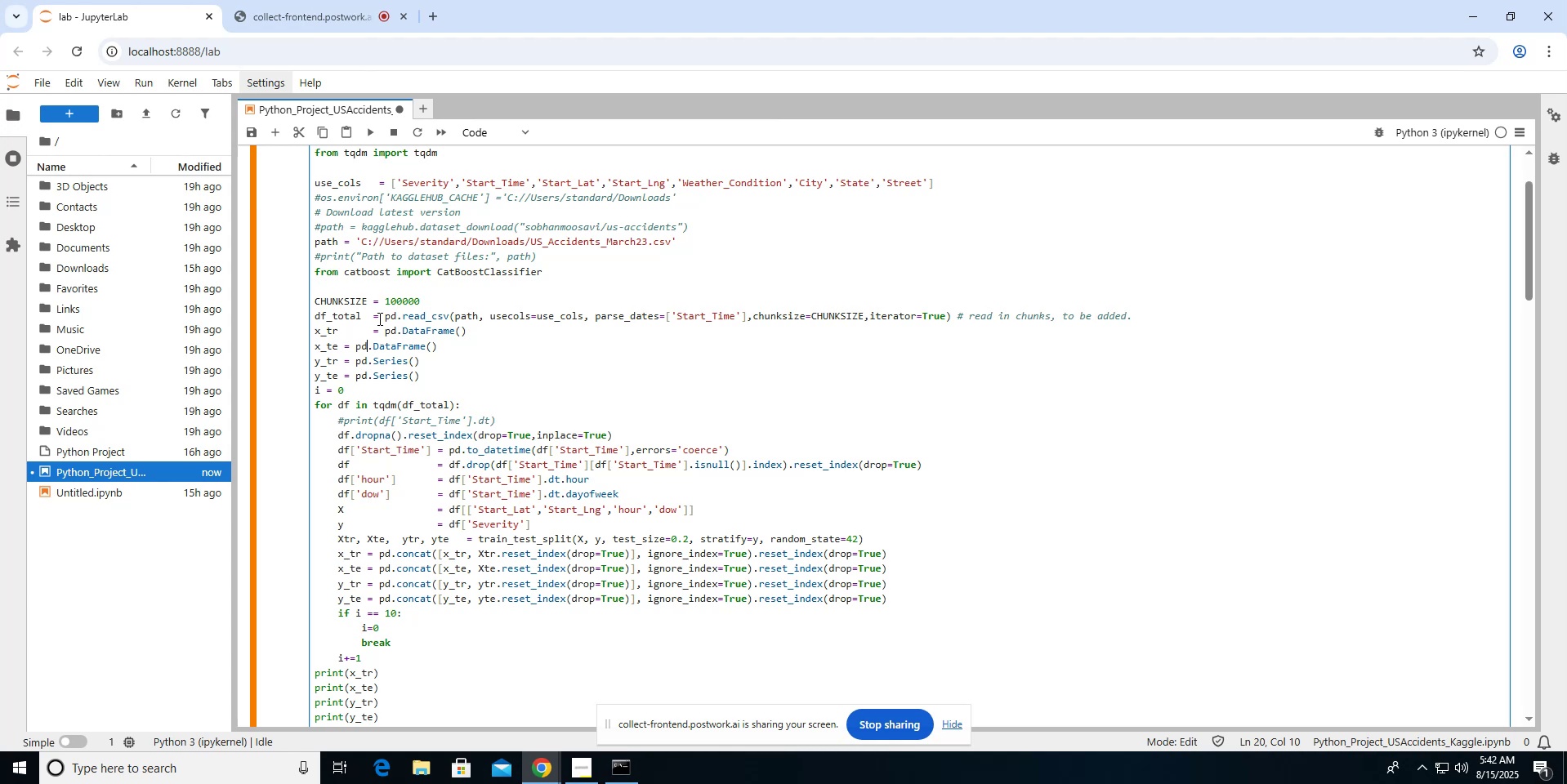 
key(ArrowLeft)
 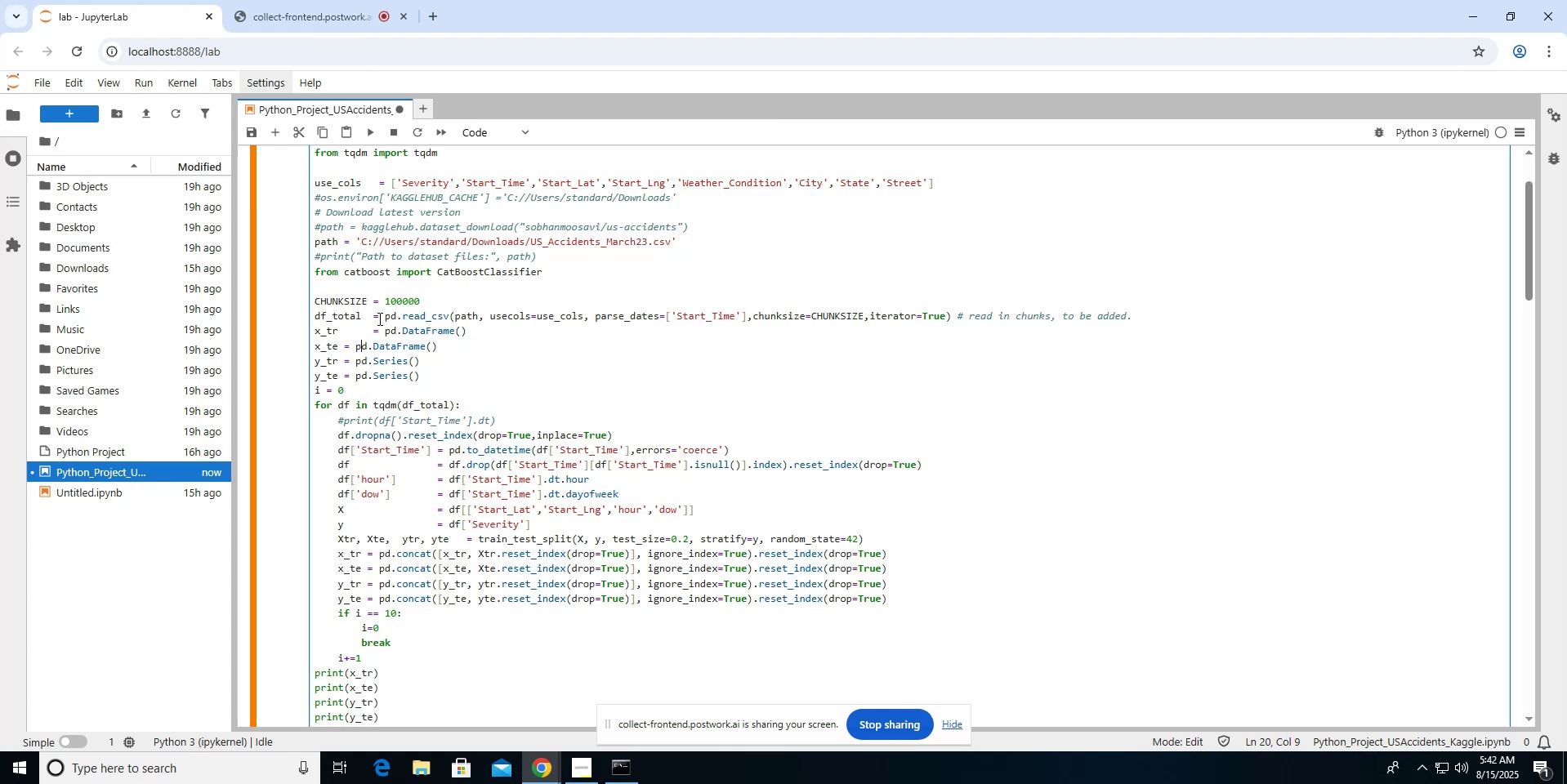 
key(ArrowLeft)
 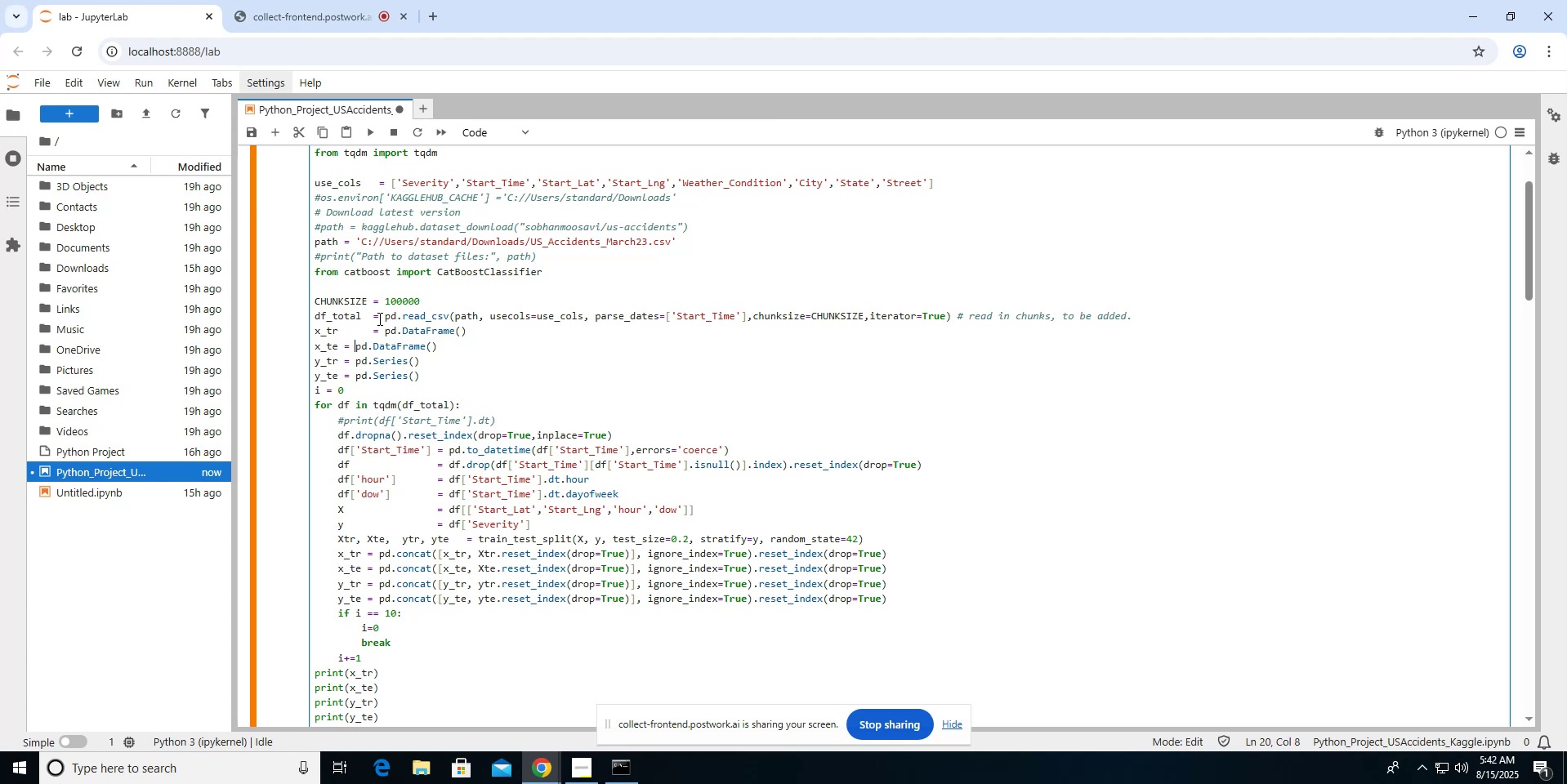 
key(ArrowLeft)
 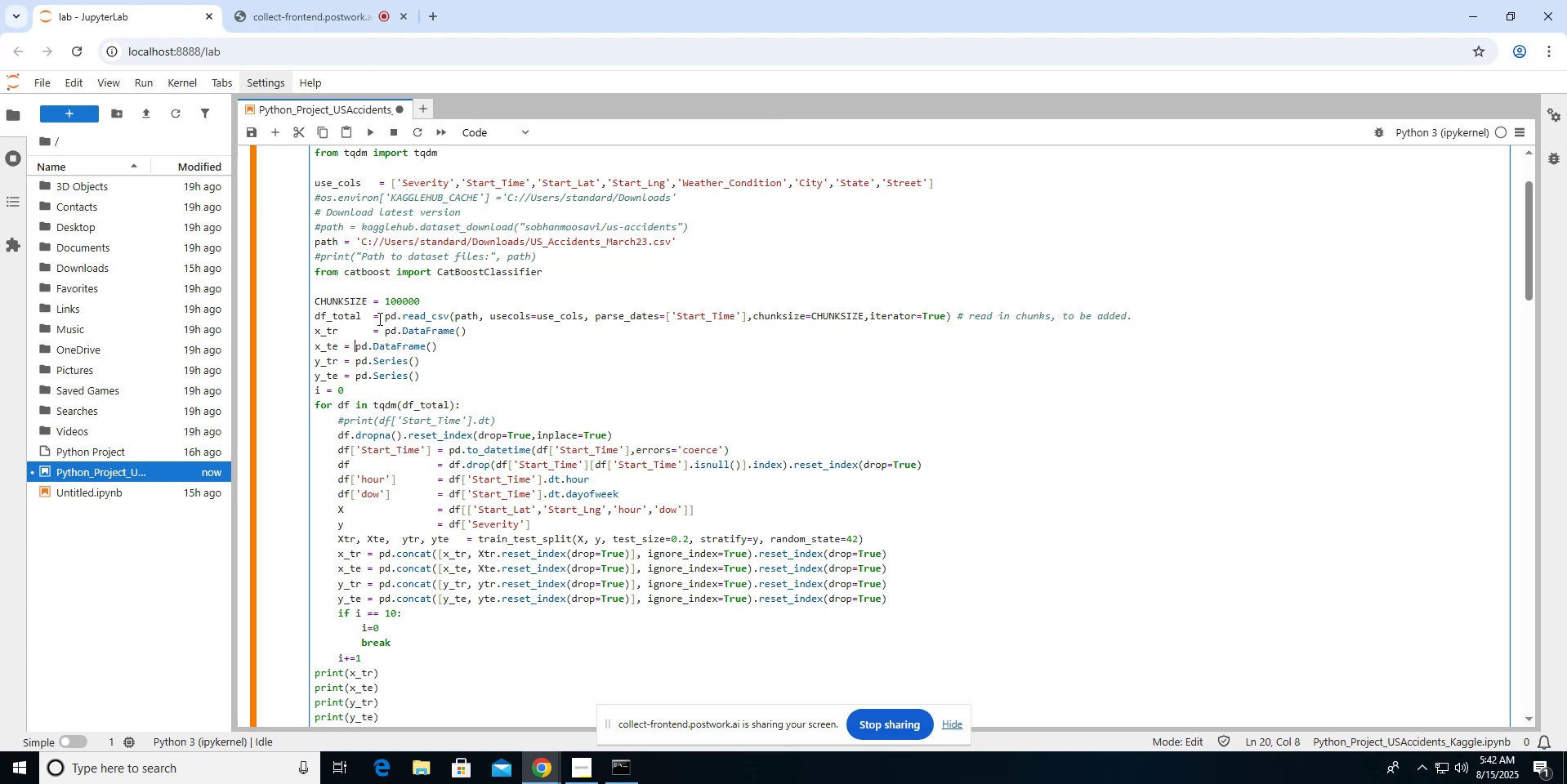 
key(ArrowLeft)
 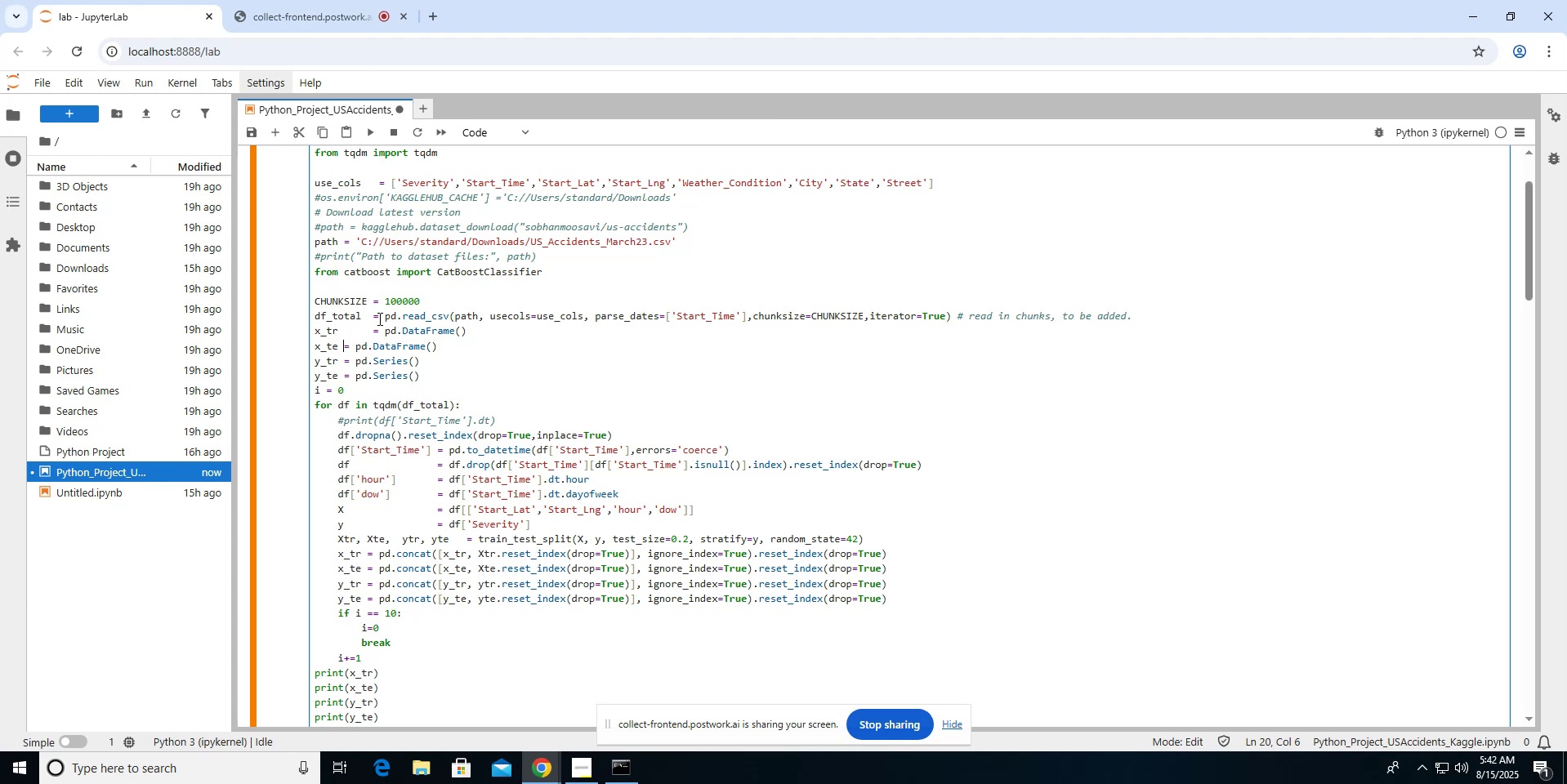 
key(Space)
 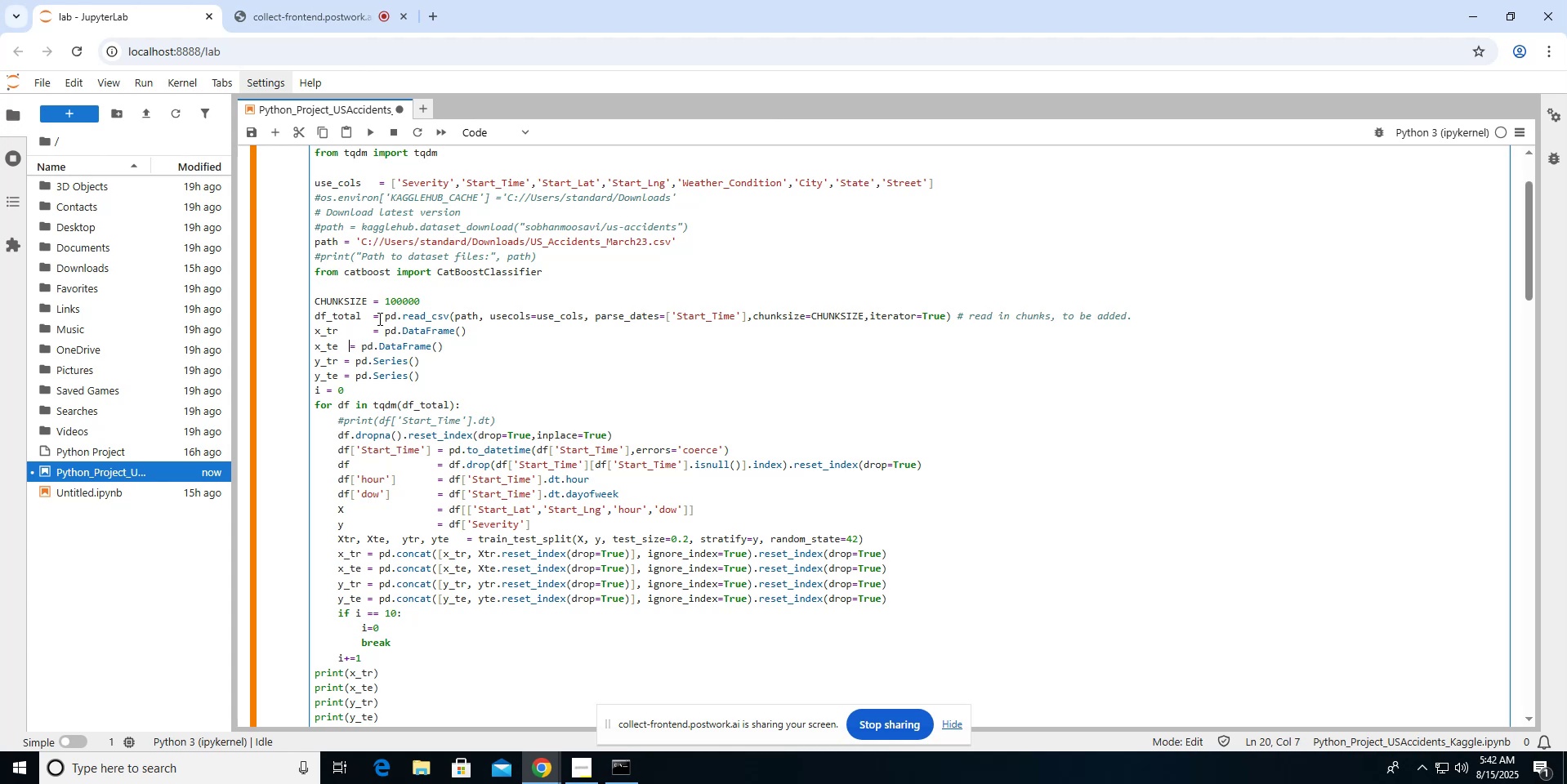 
key(Space)
 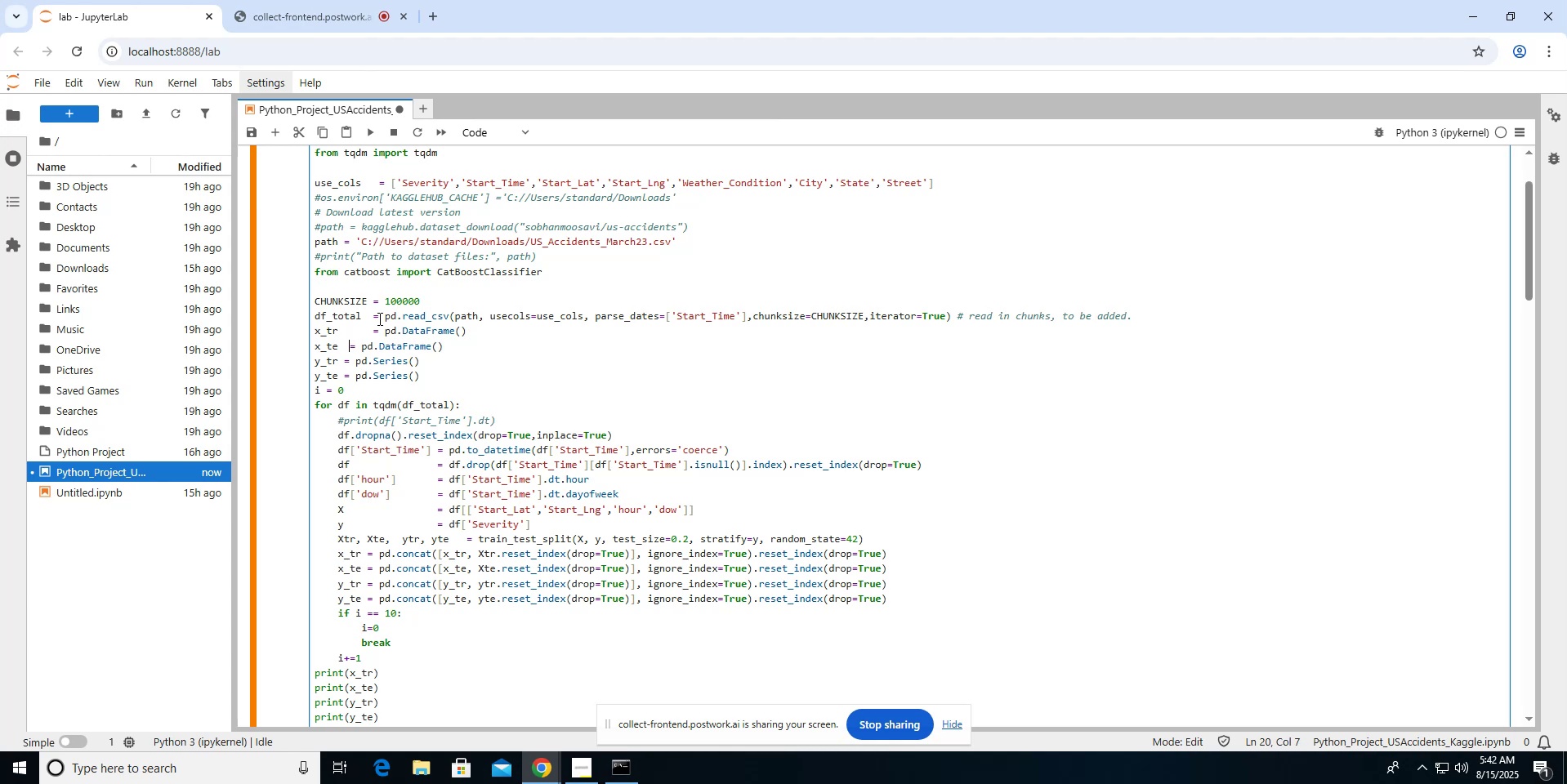 
key(Space)
 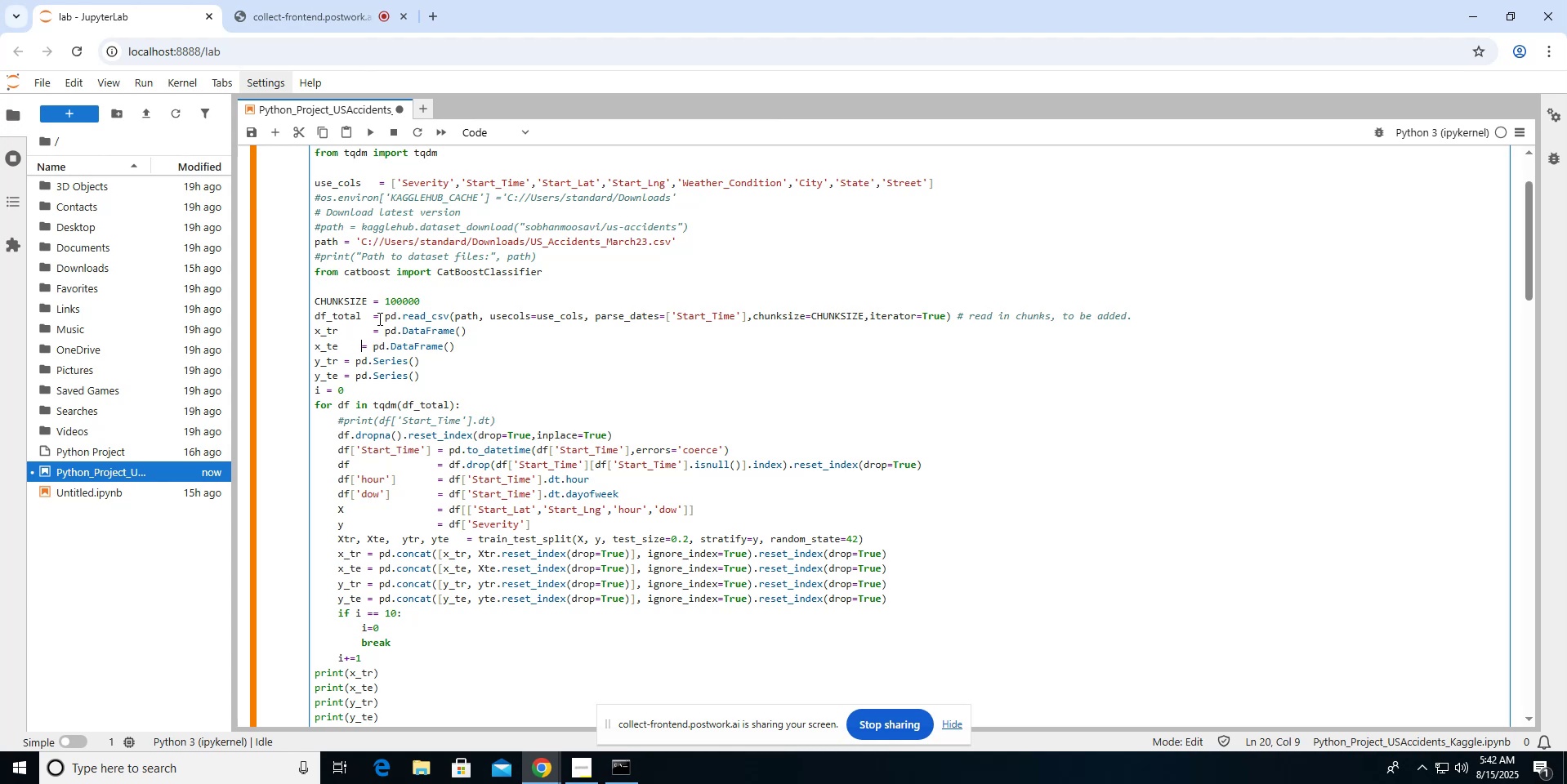 
key(Space)
 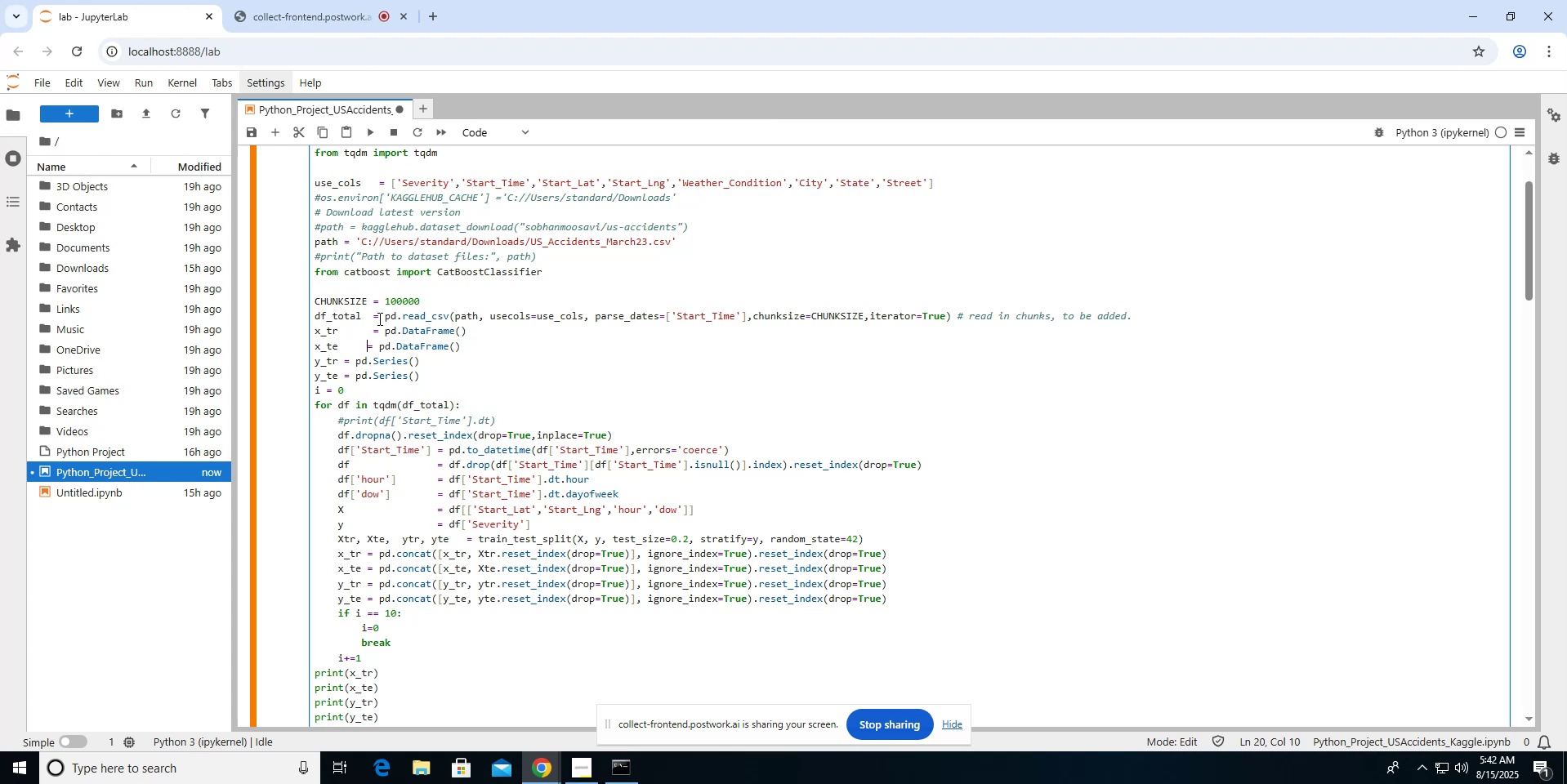 
key(Space)
 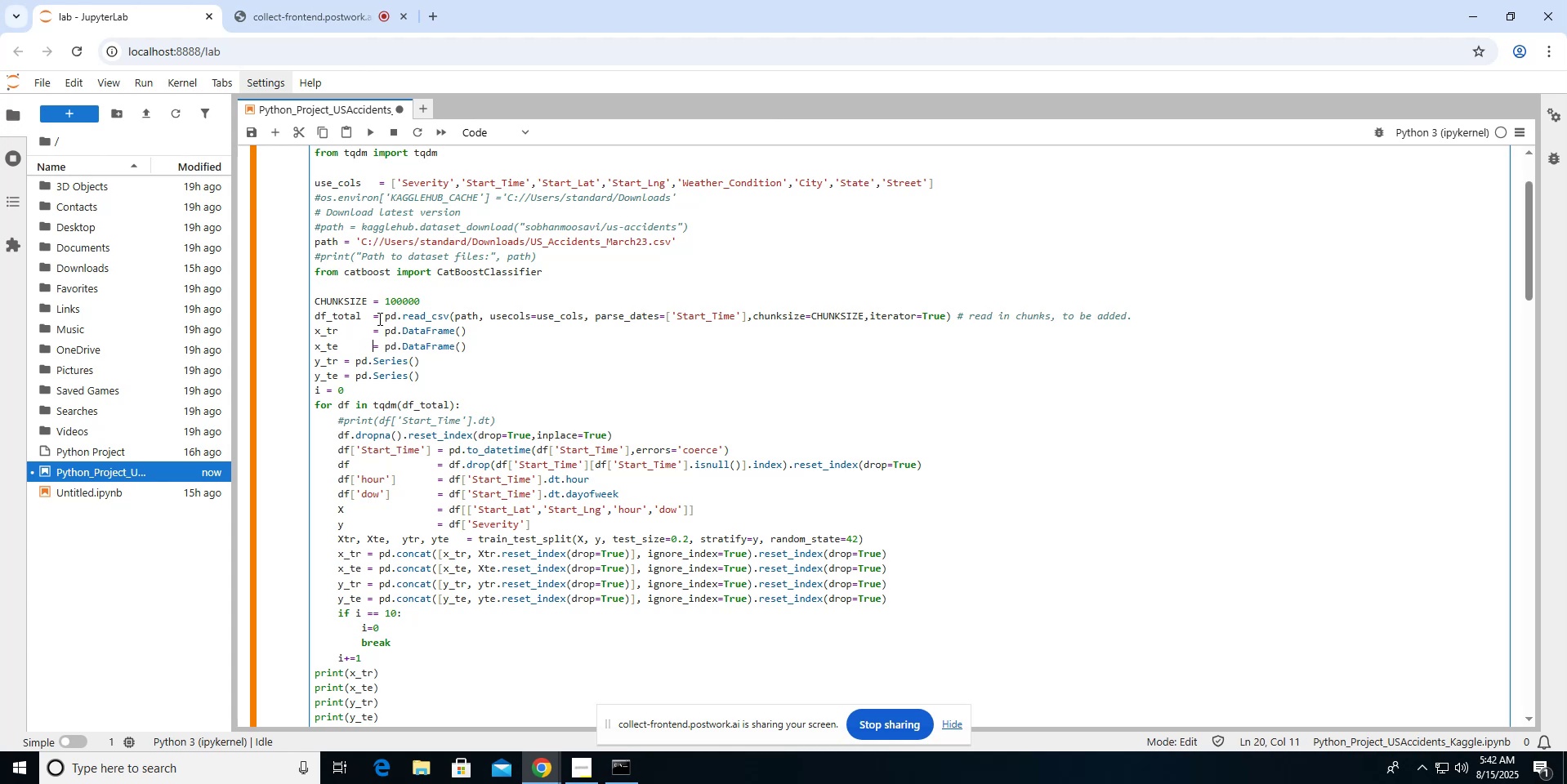 
key(ArrowDown)
 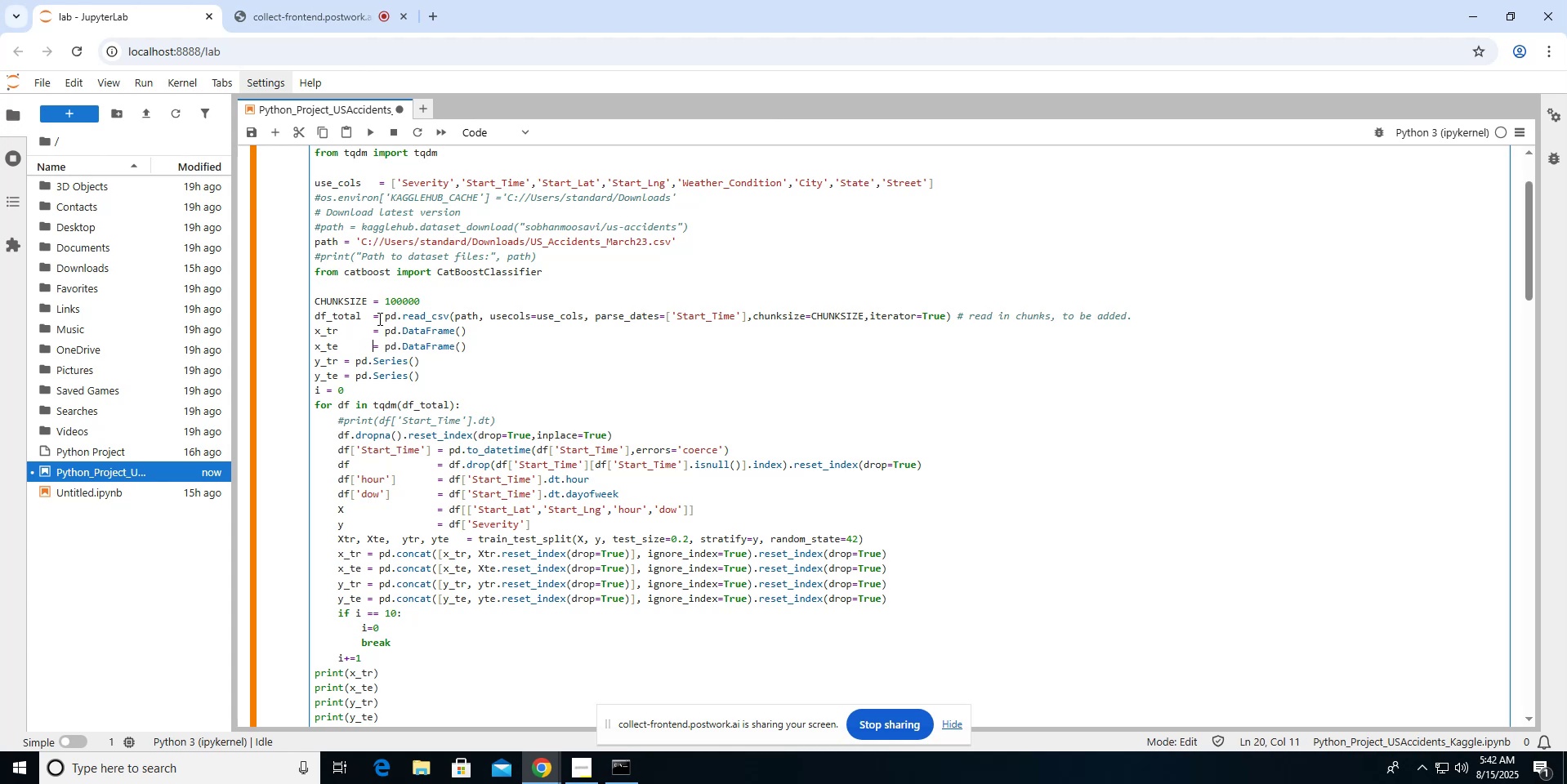 
key(ArrowLeft)
 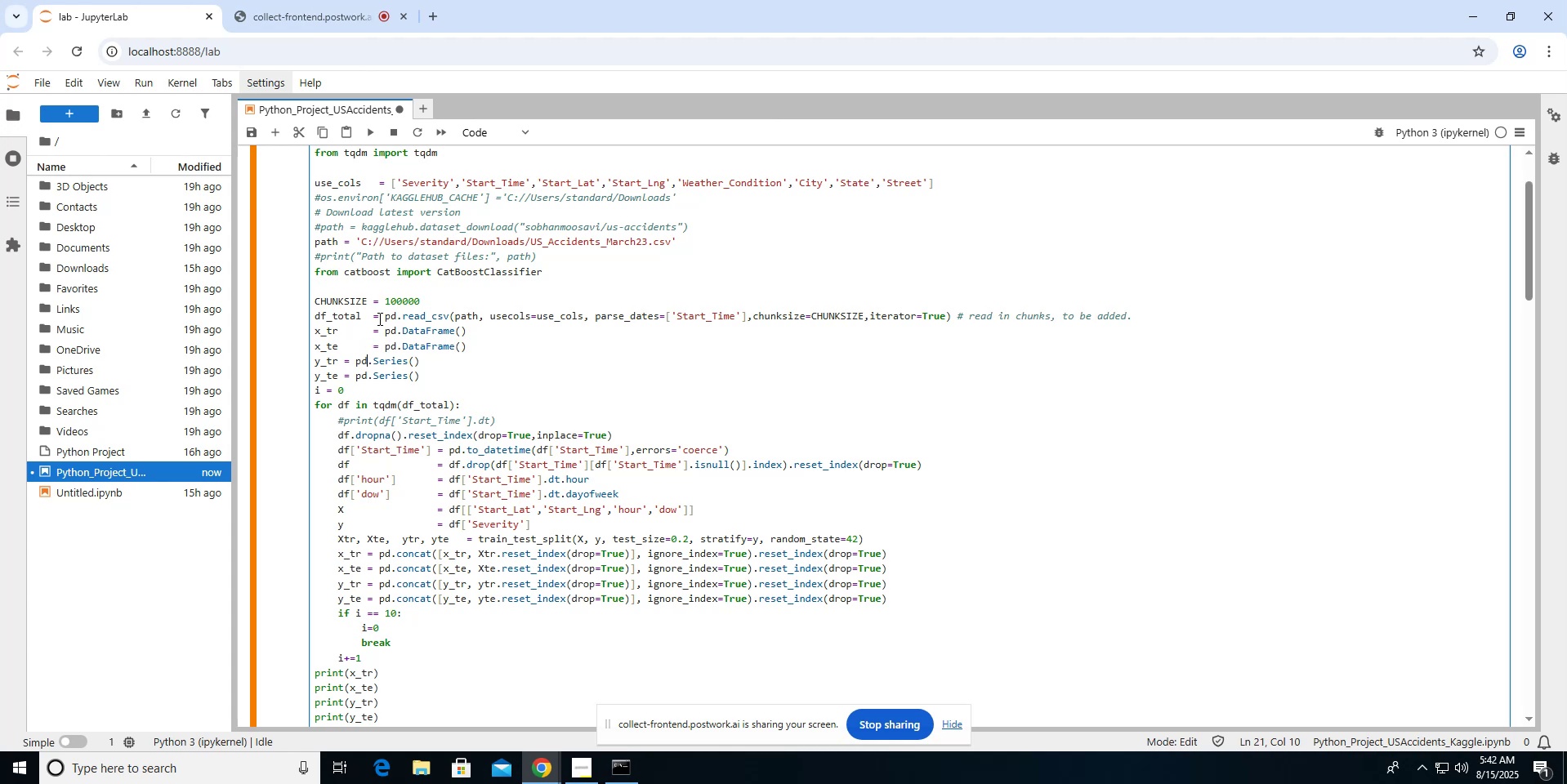 
key(ArrowLeft)
 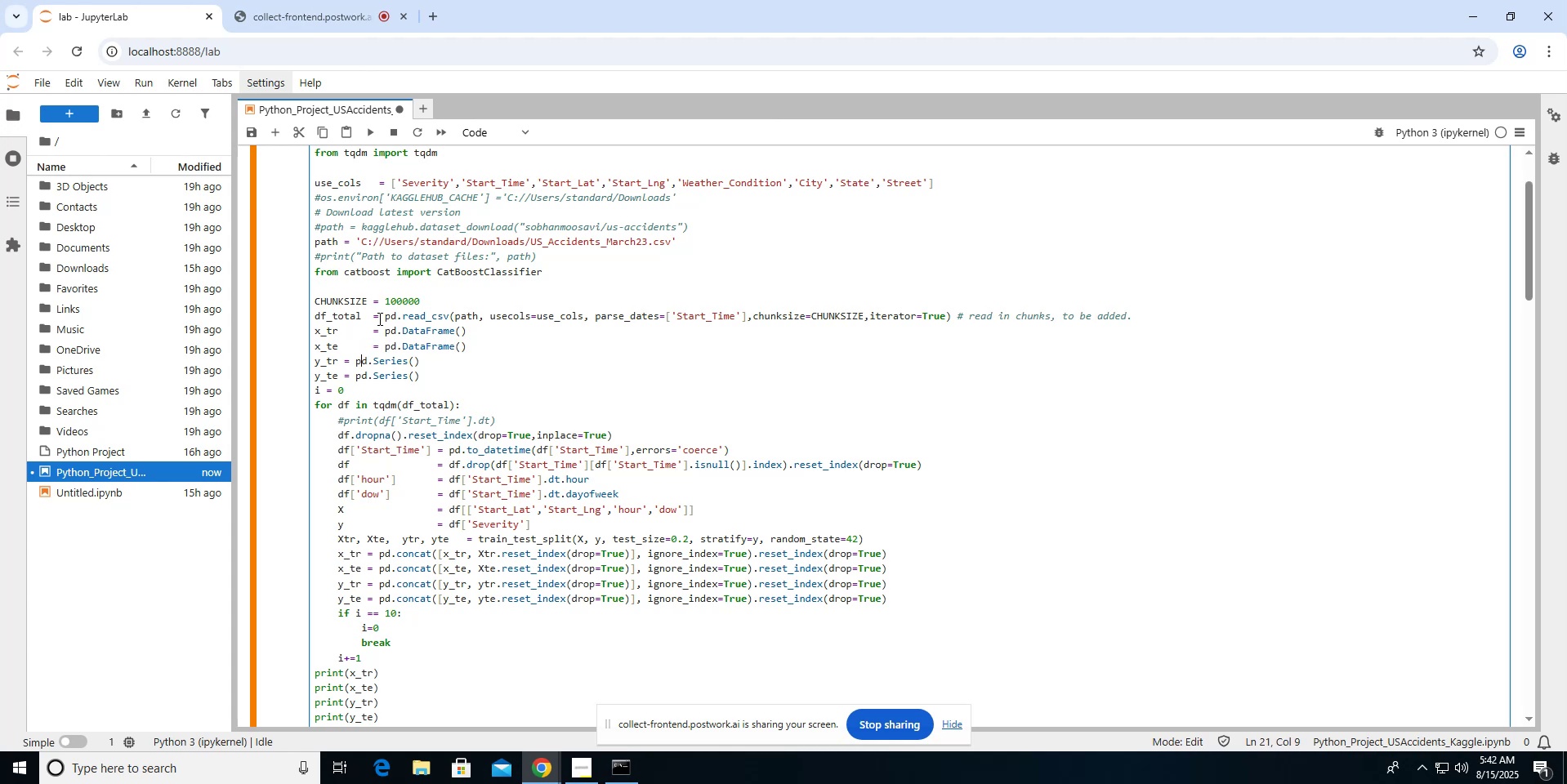 
key(ArrowLeft)
 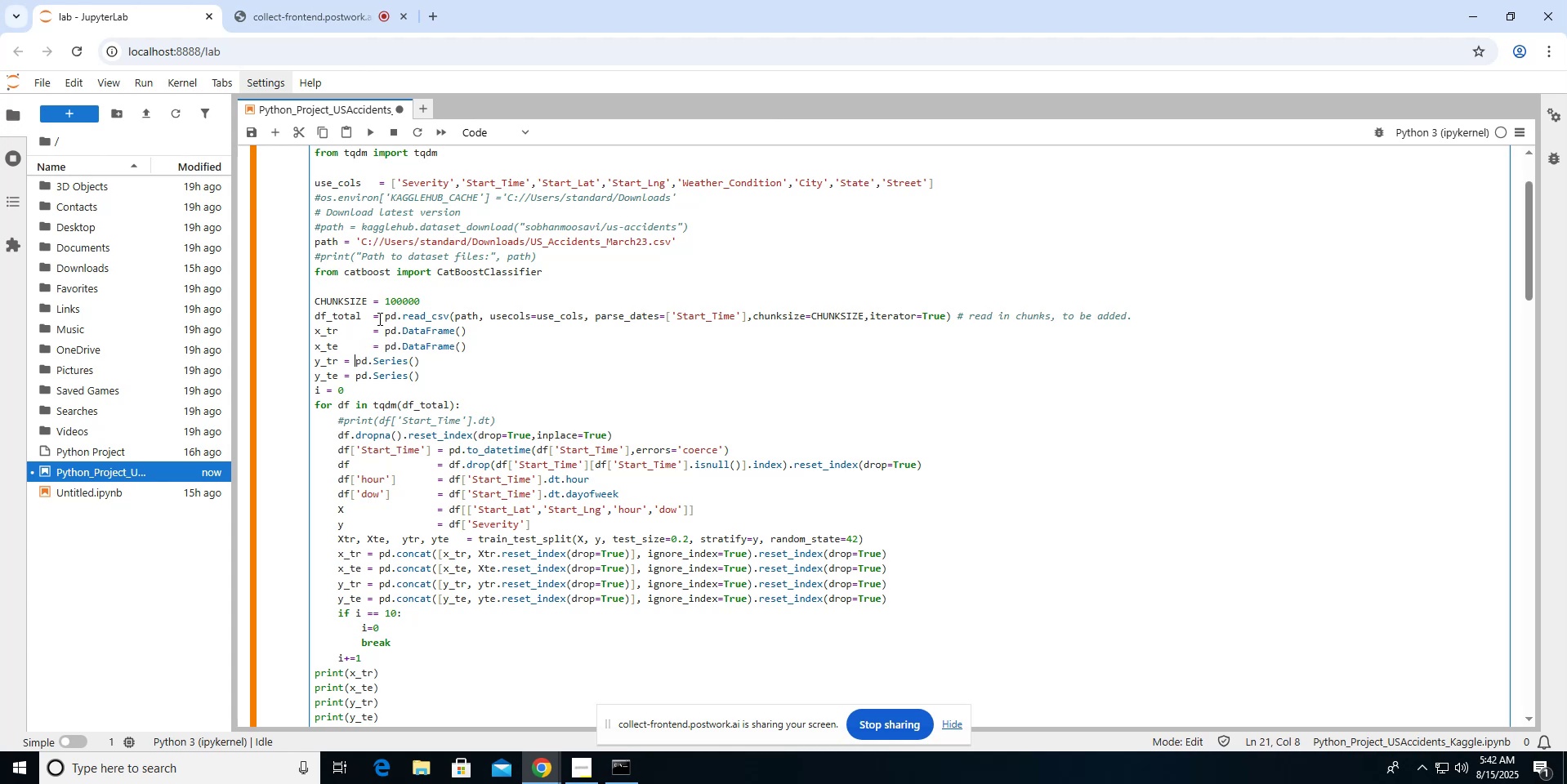 
key(ArrowLeft)
 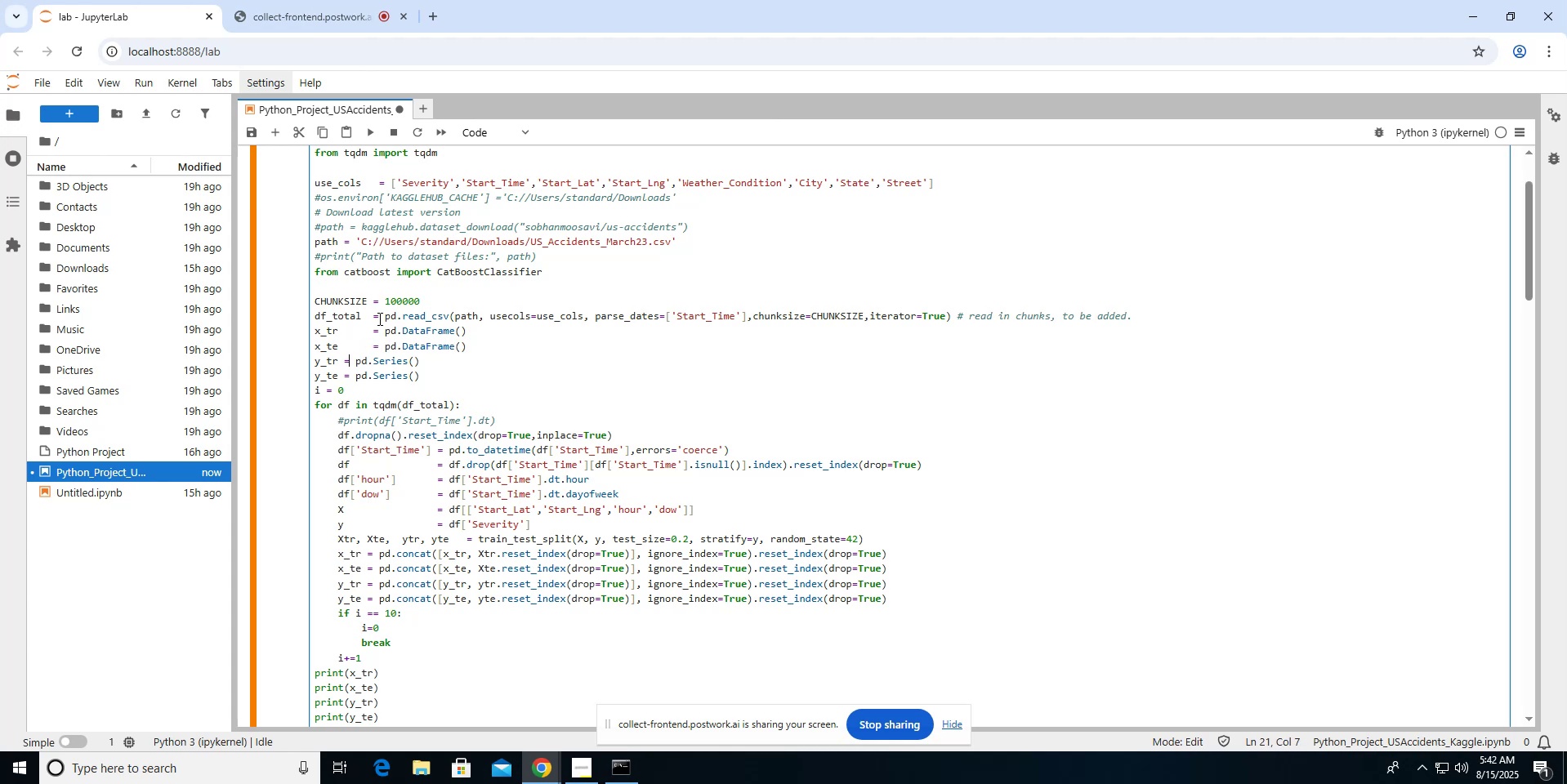 
key(ArrowLeft)
 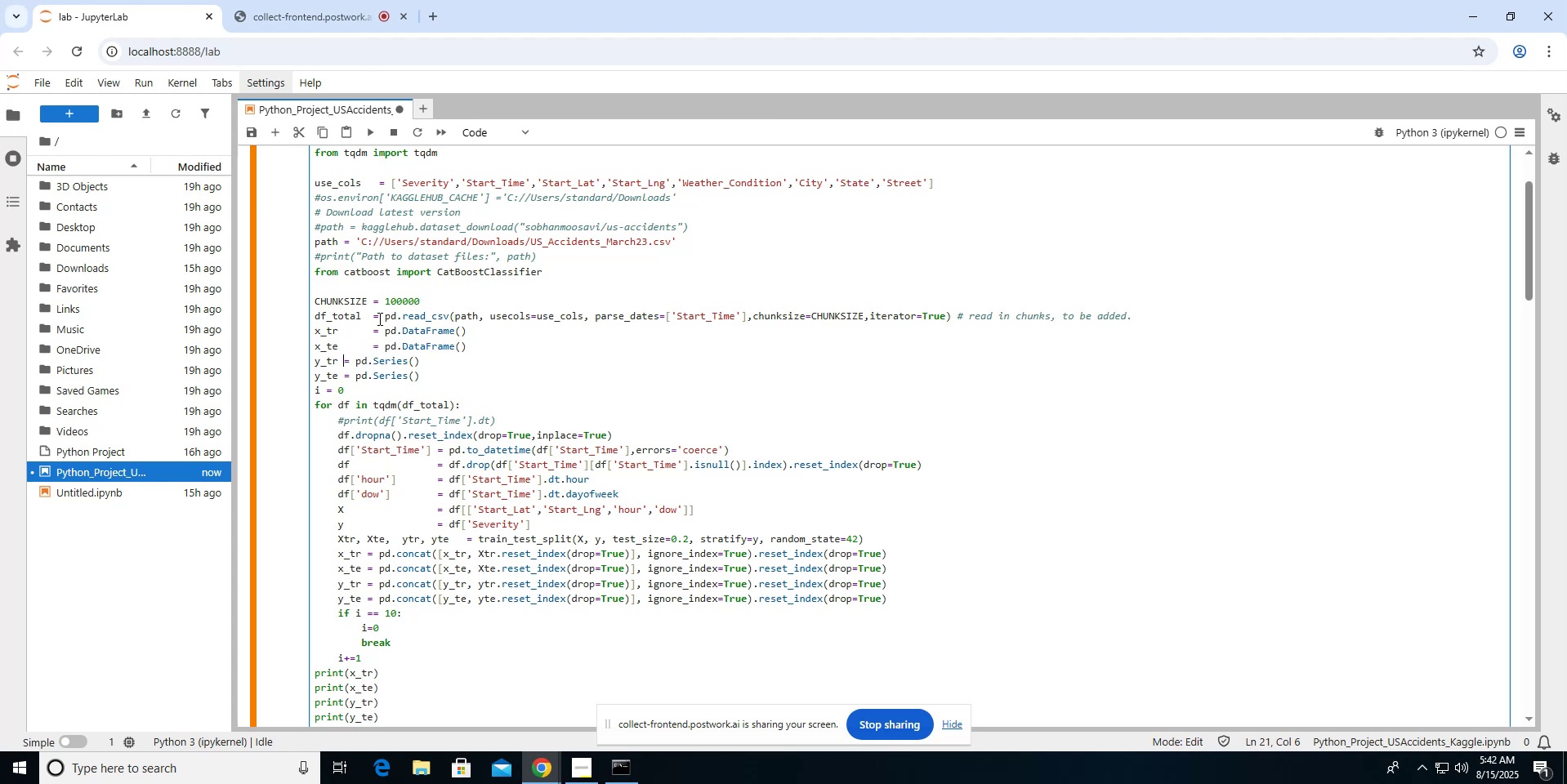 
key(Space)
 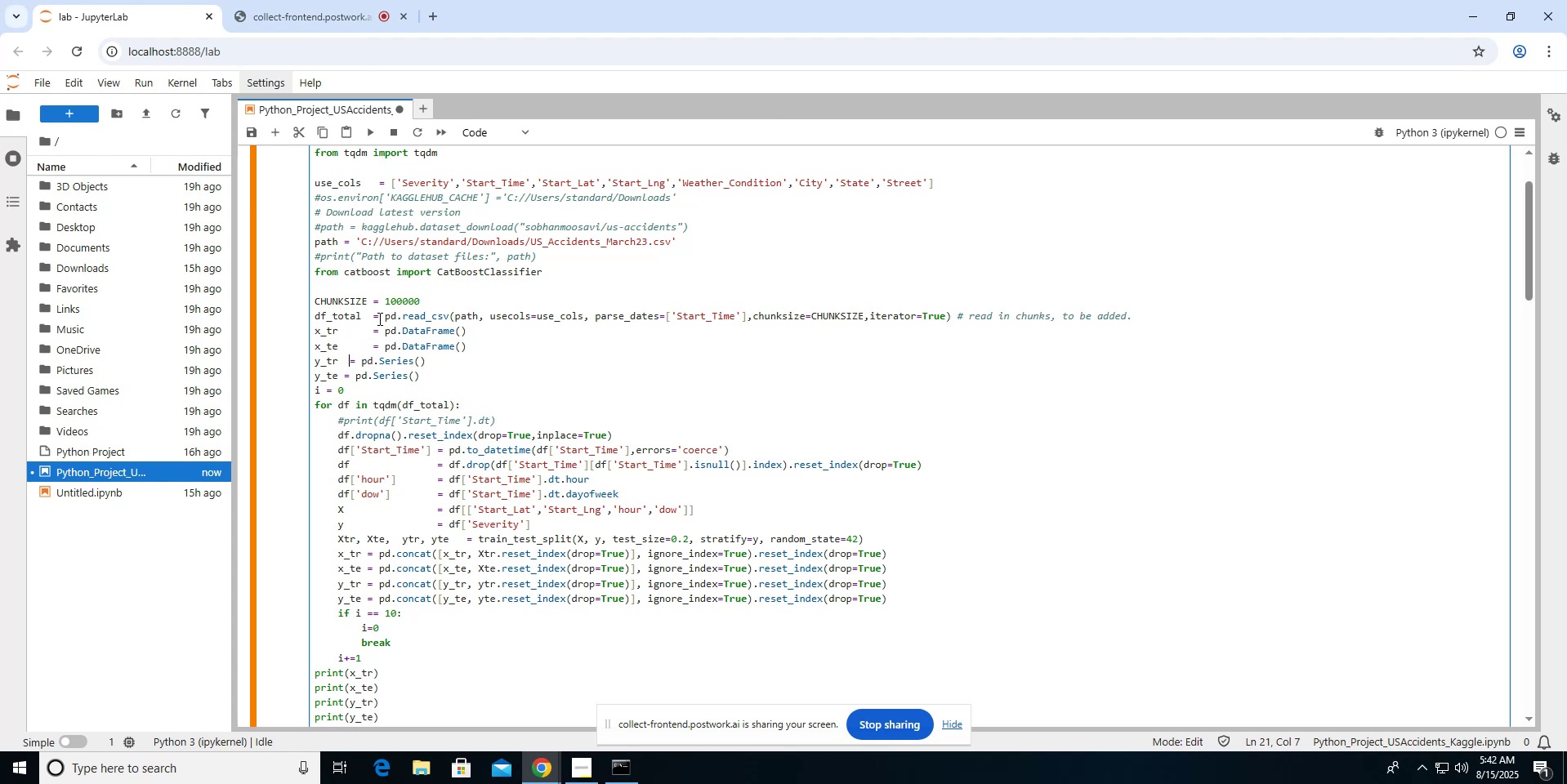 
key(Space)
 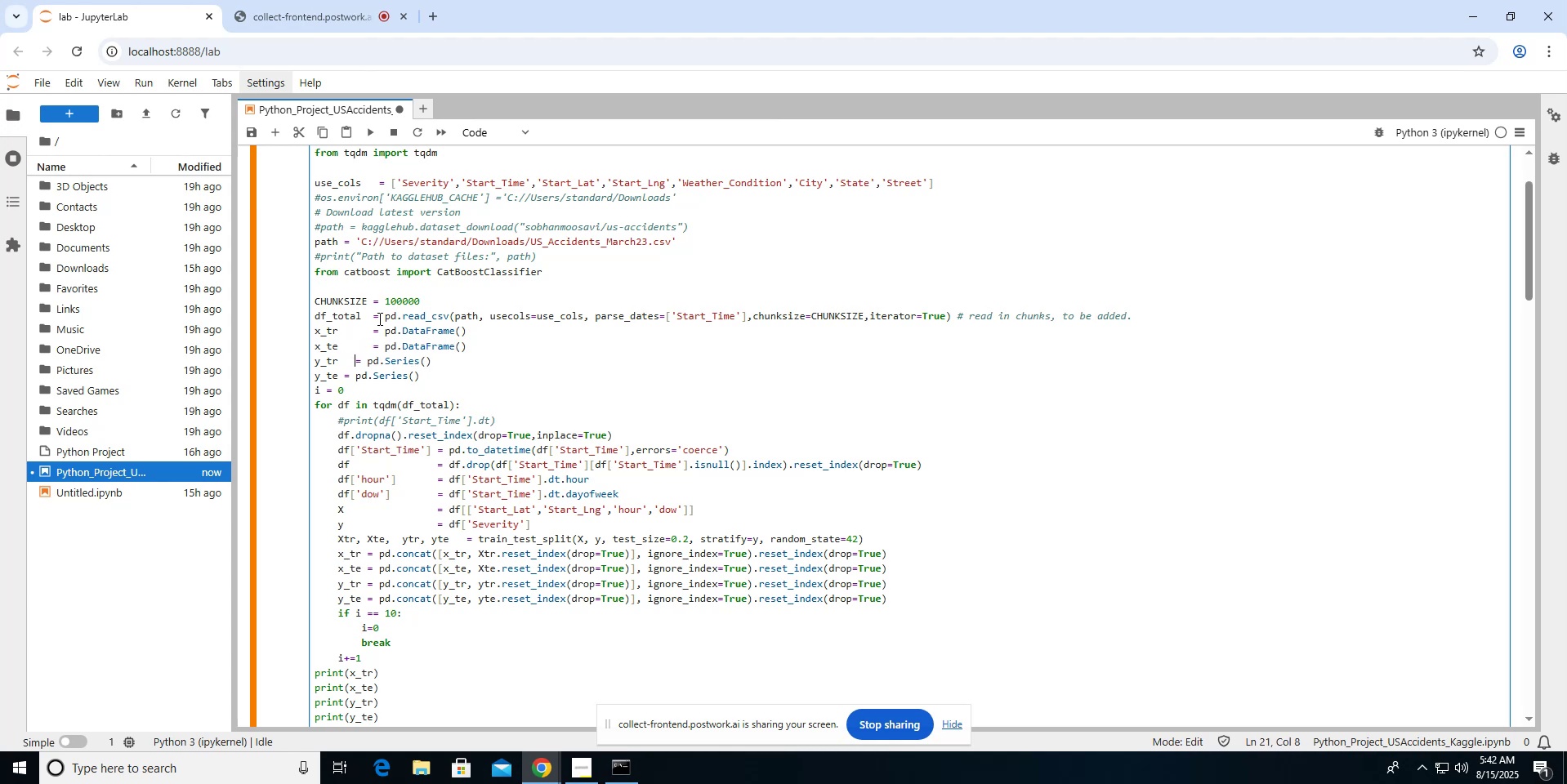 
key(Space)
 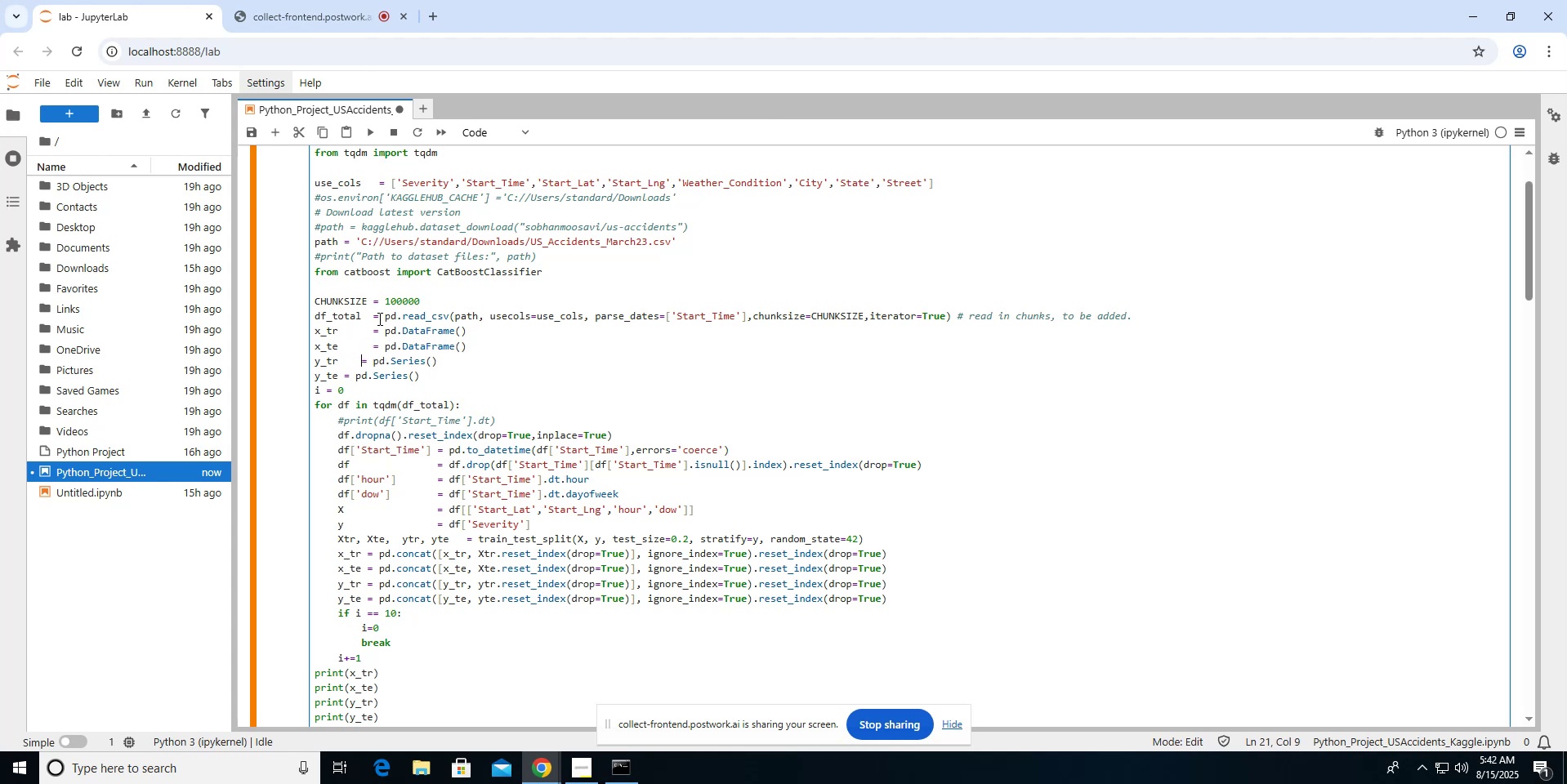 
key(Space)
 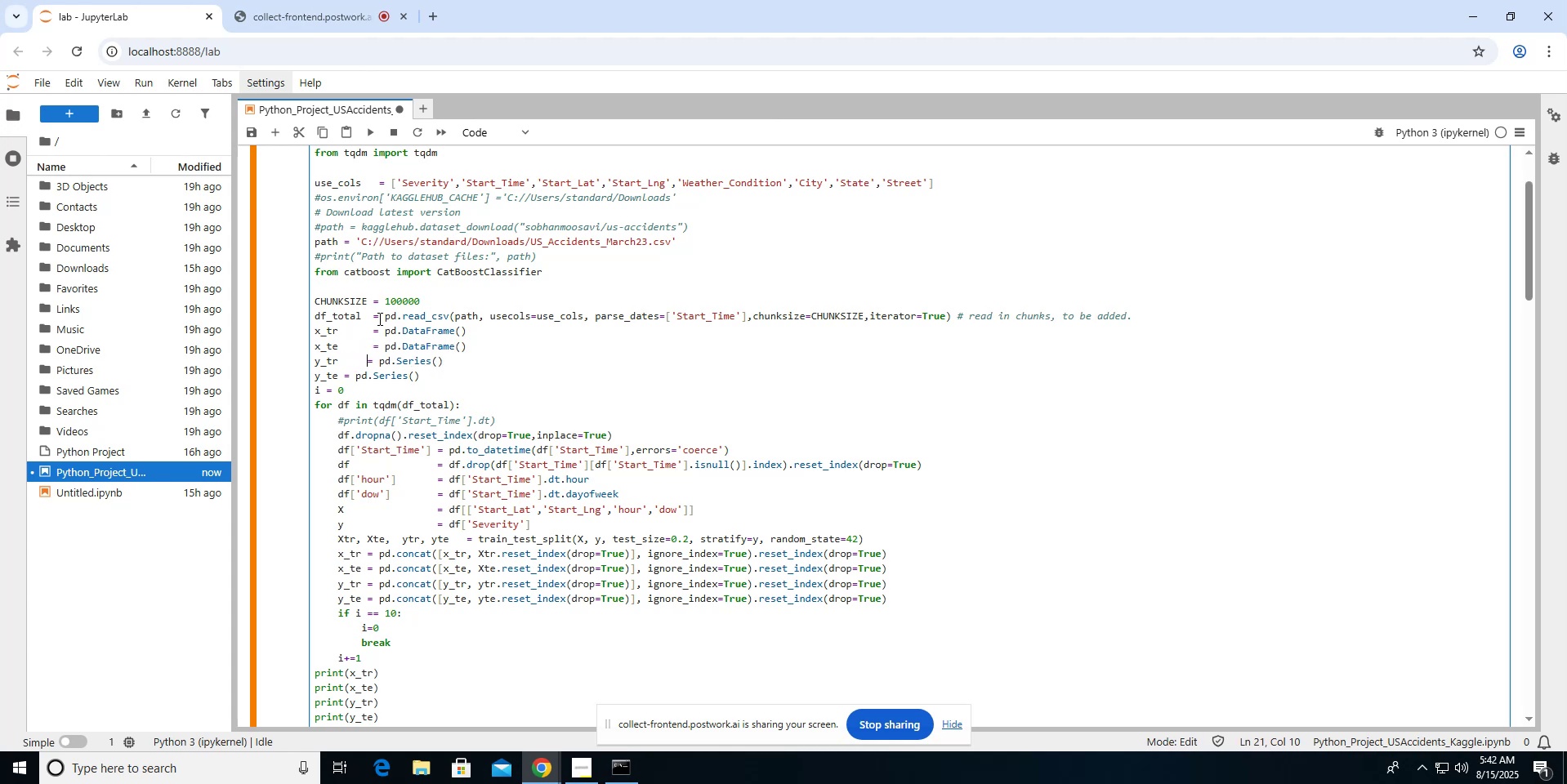 
key(Space)
 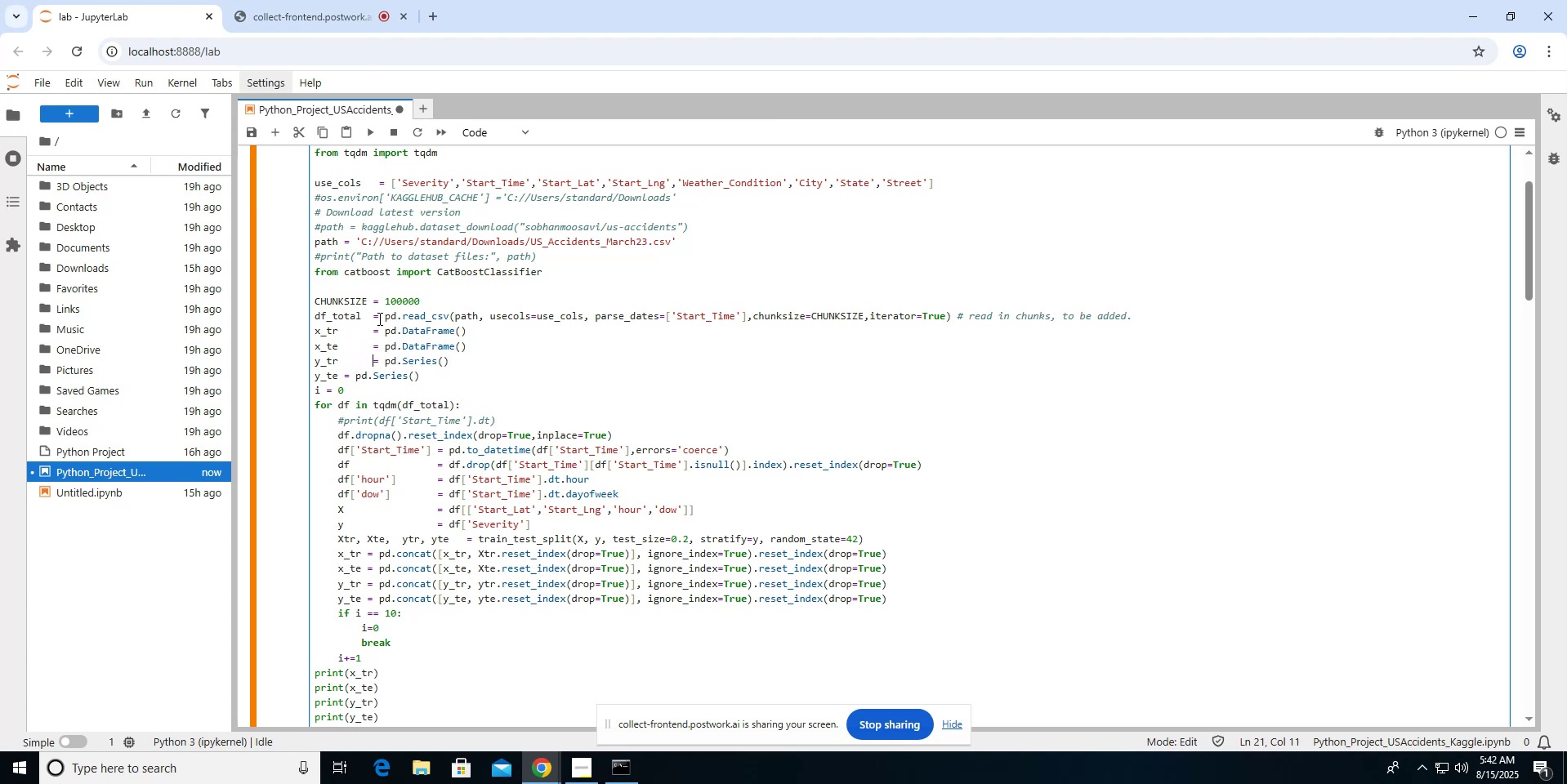 
key(ArrowLeft)
 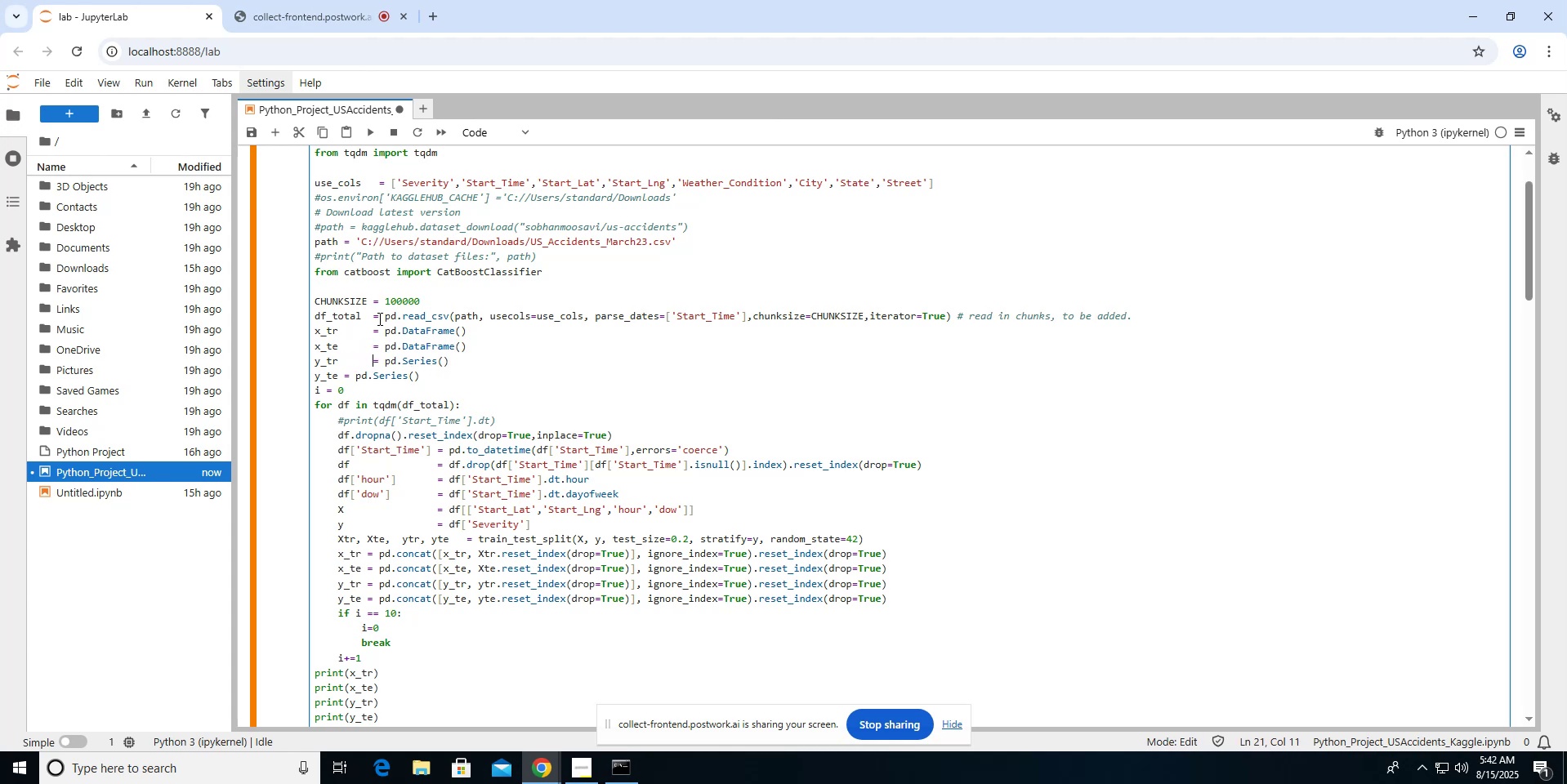 
key(ArrowDown)
 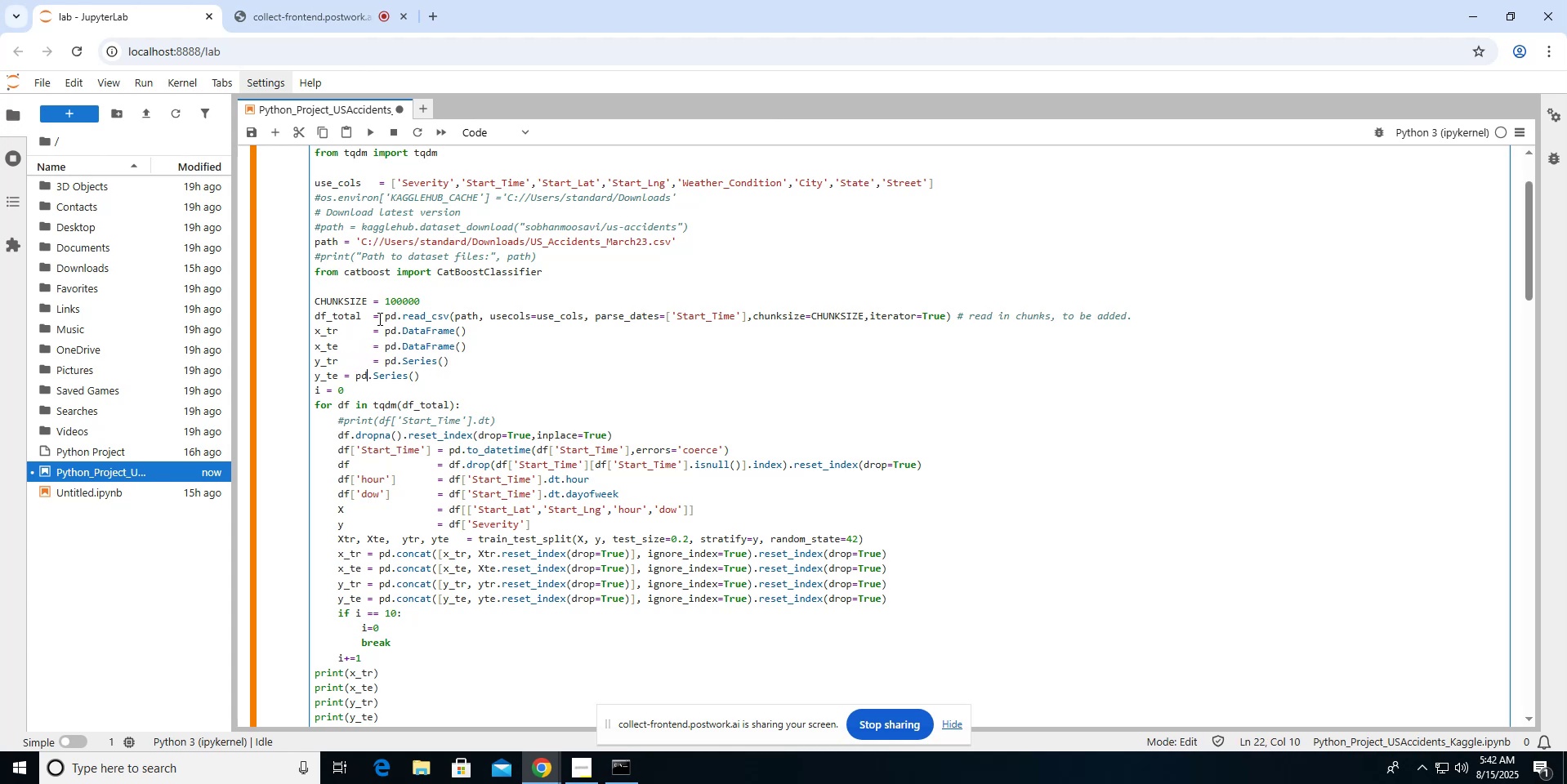 
key(ArrowLeft)
 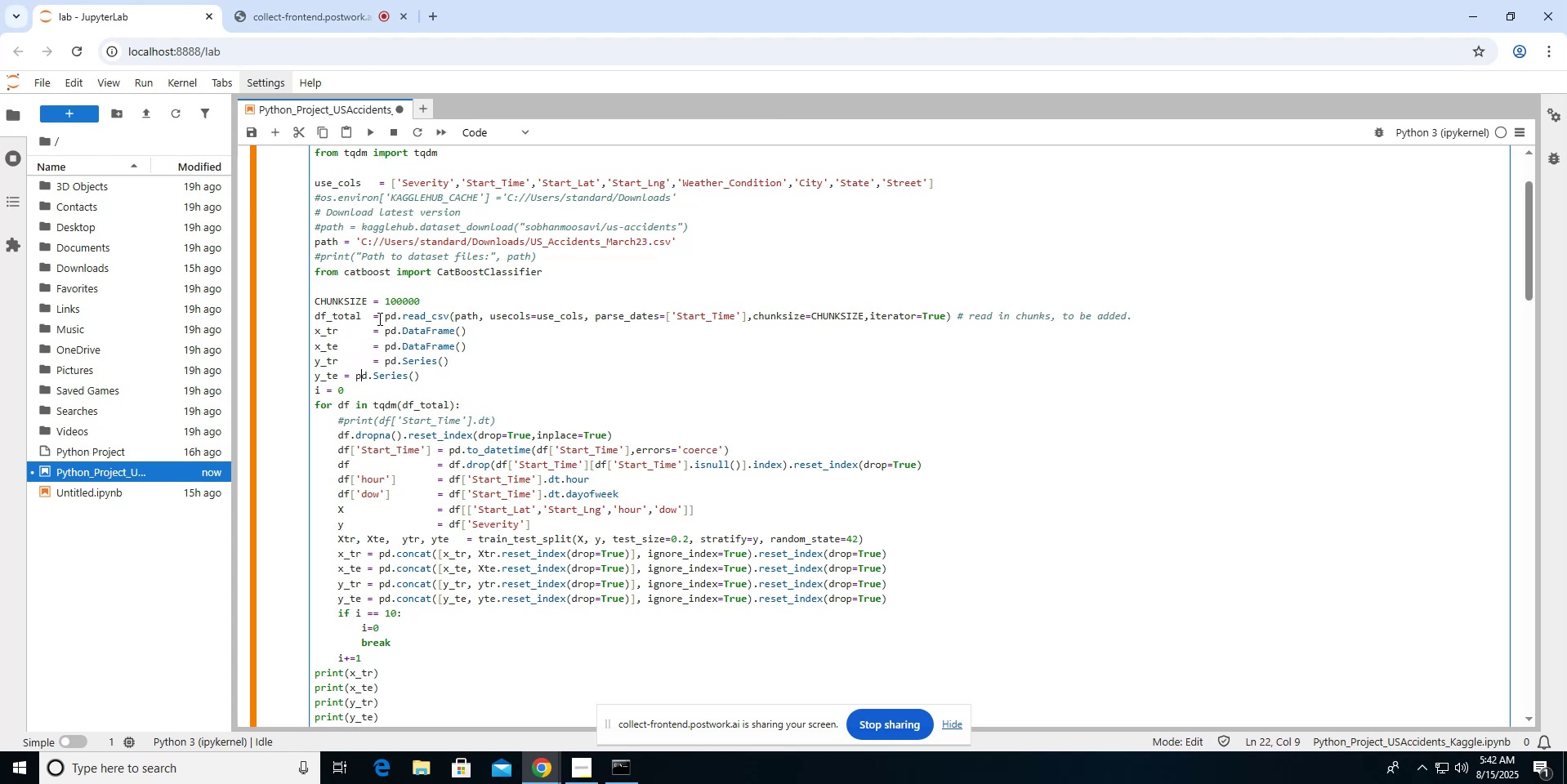 
key(ArrowLeft)
 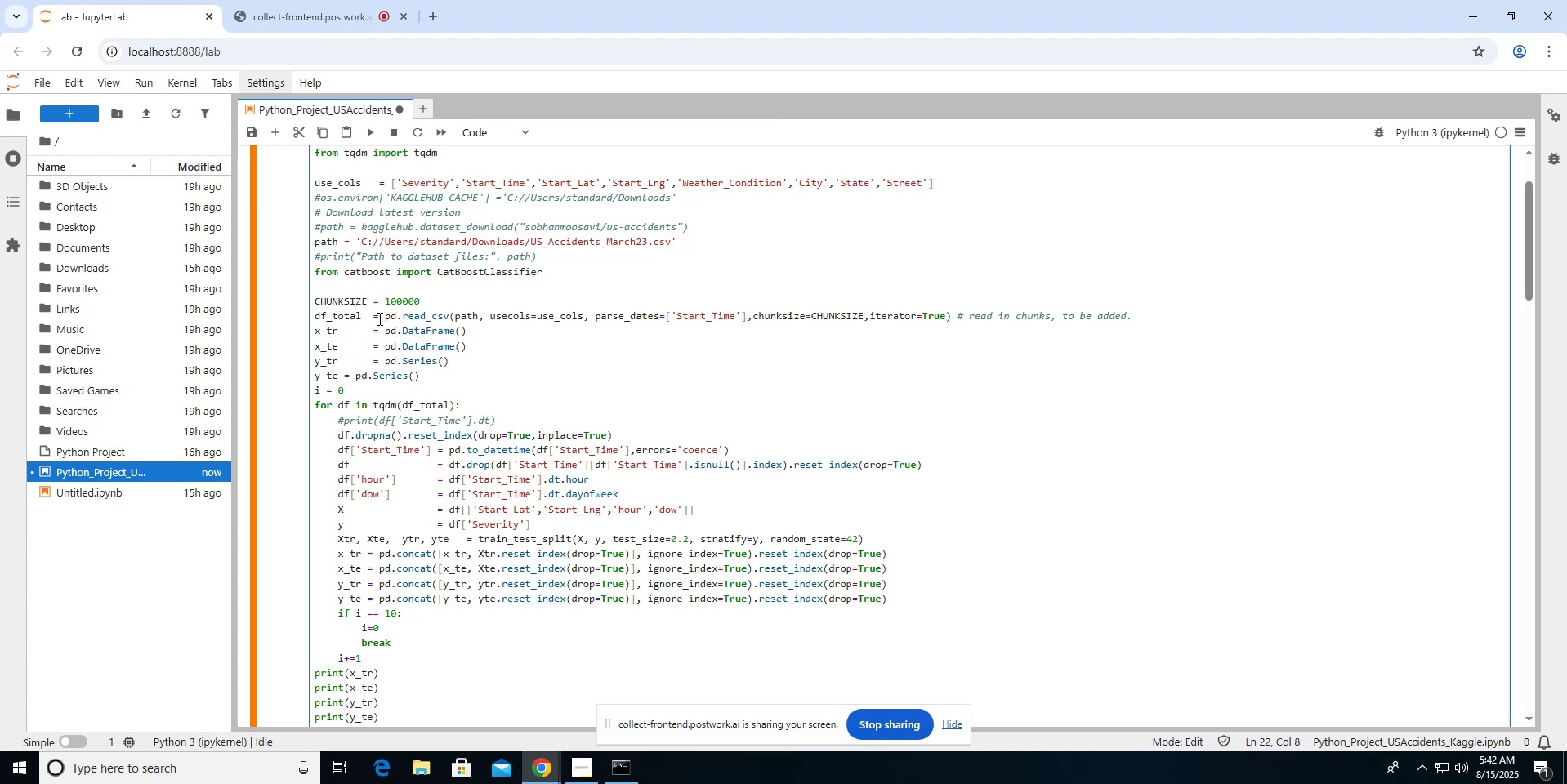 
key(ArrowLeft)
 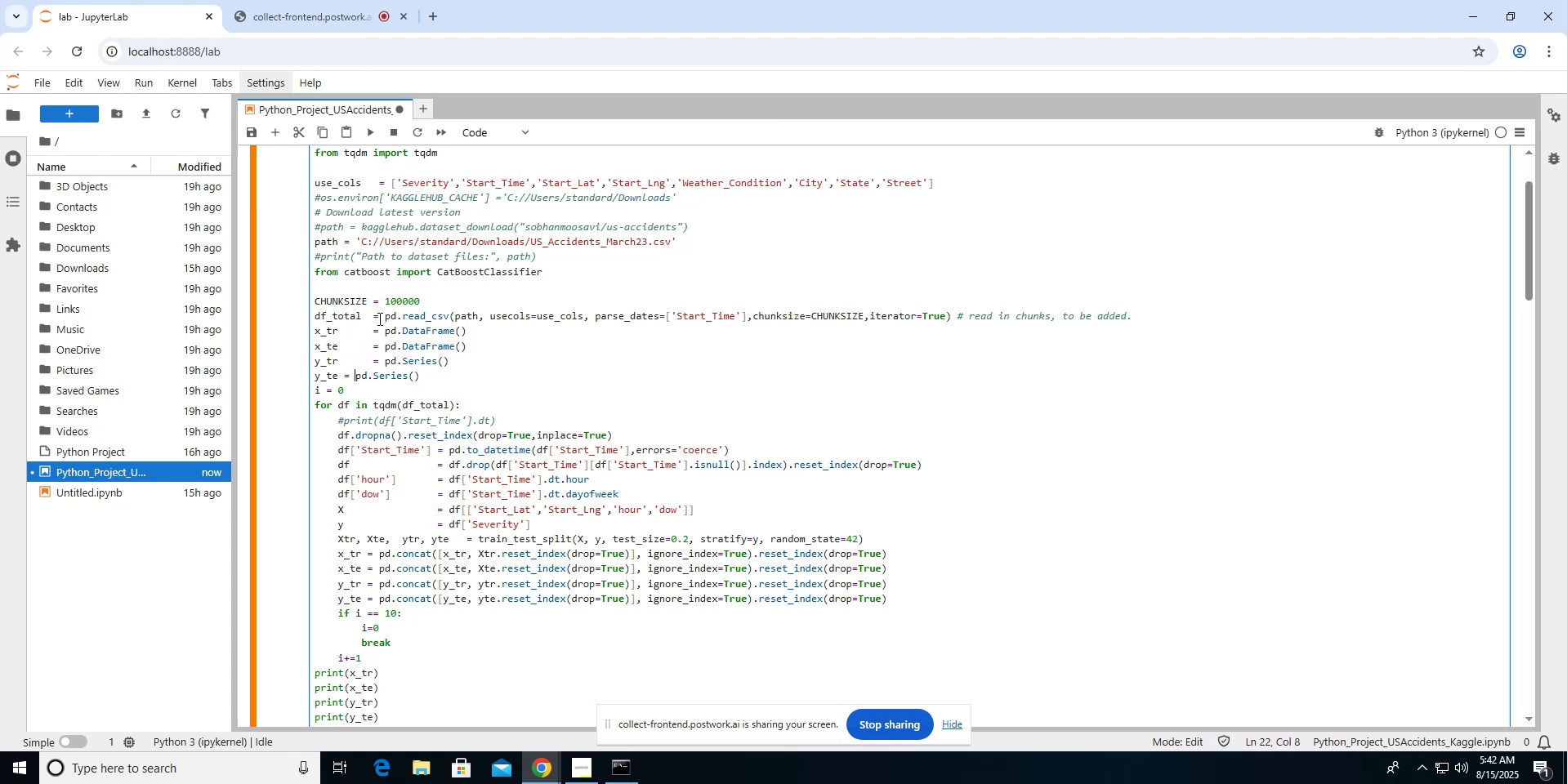 
key(ArrowLeft)
 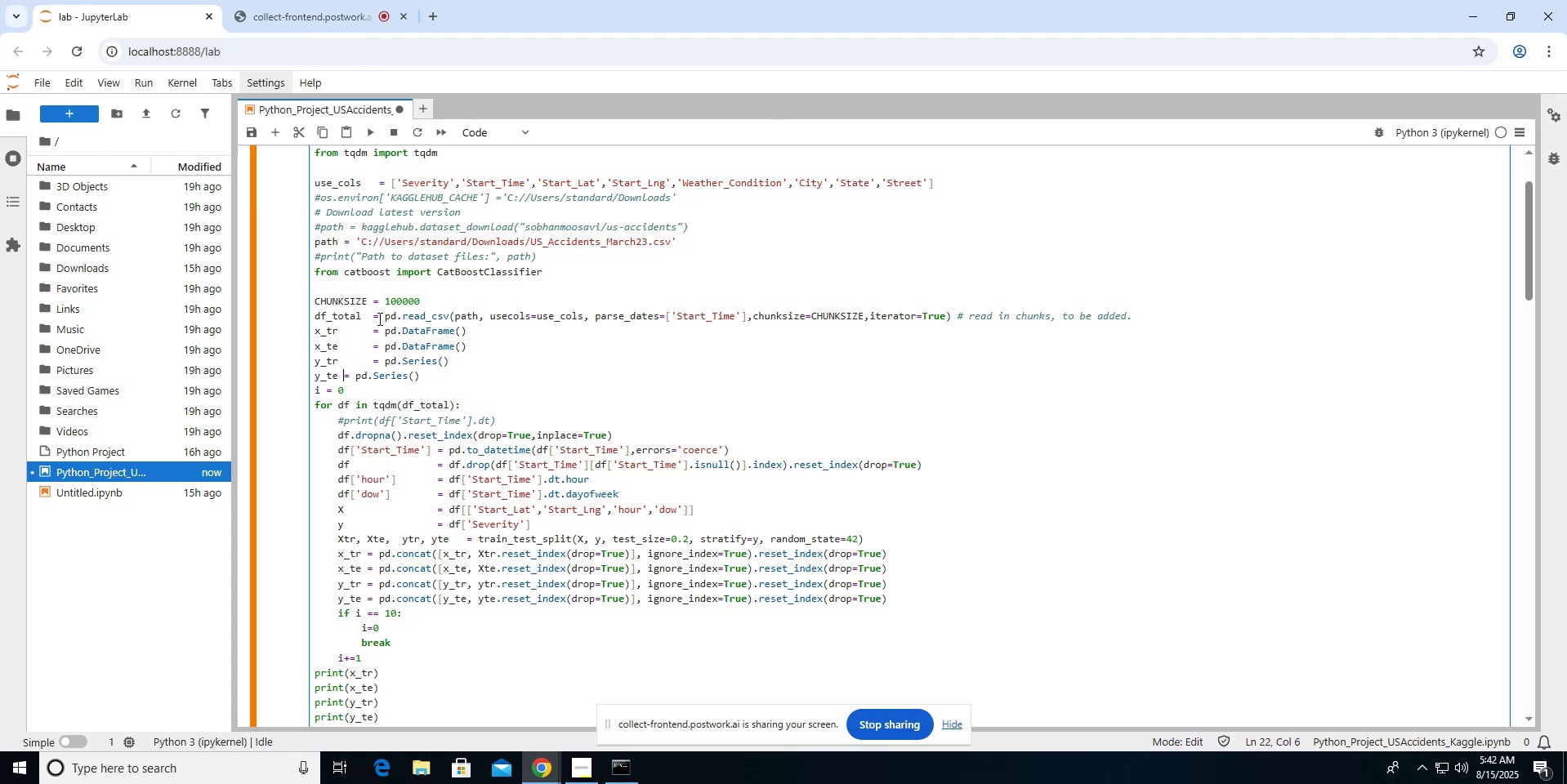 
key(Space)
 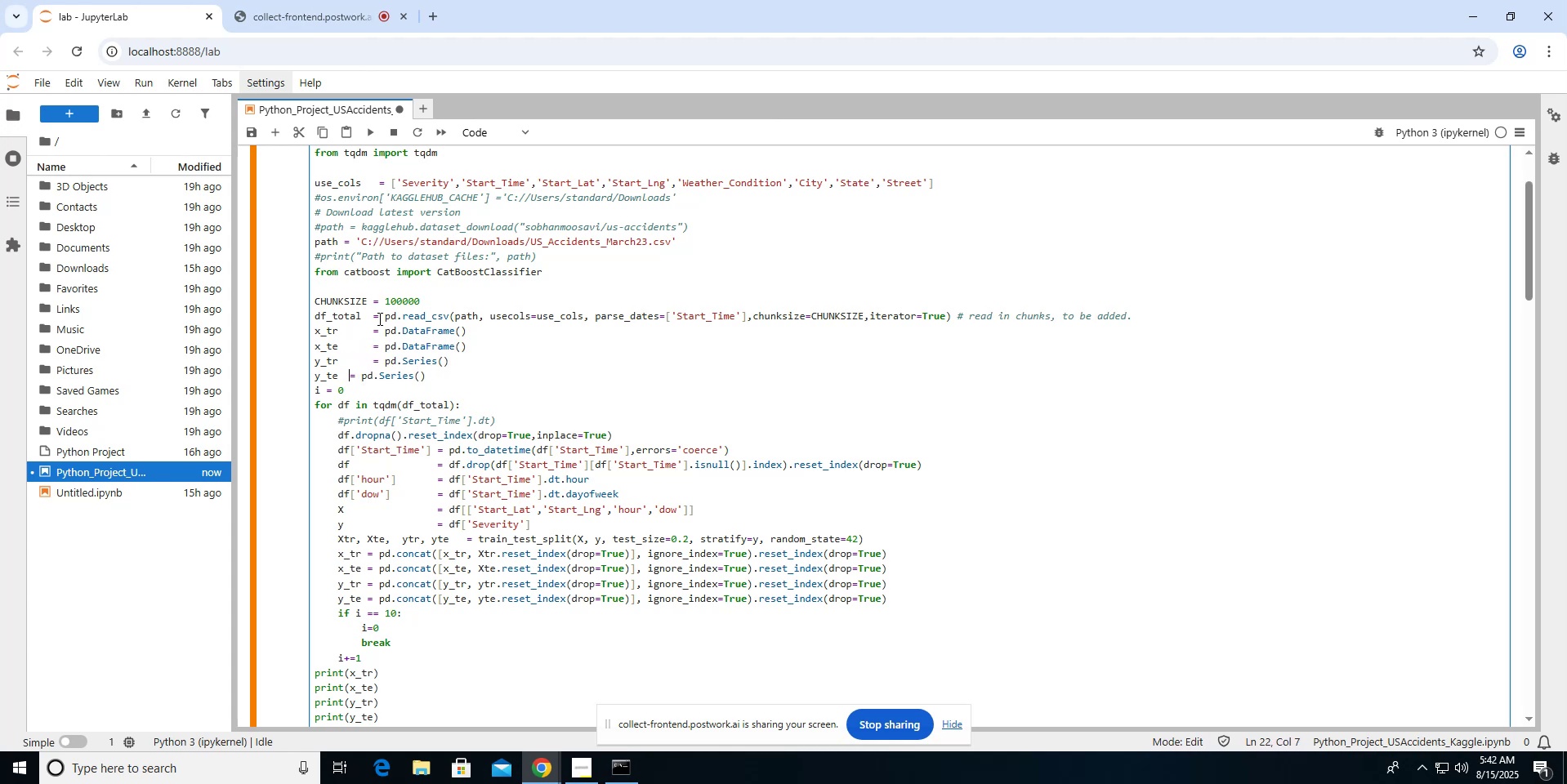 
key(Space)
 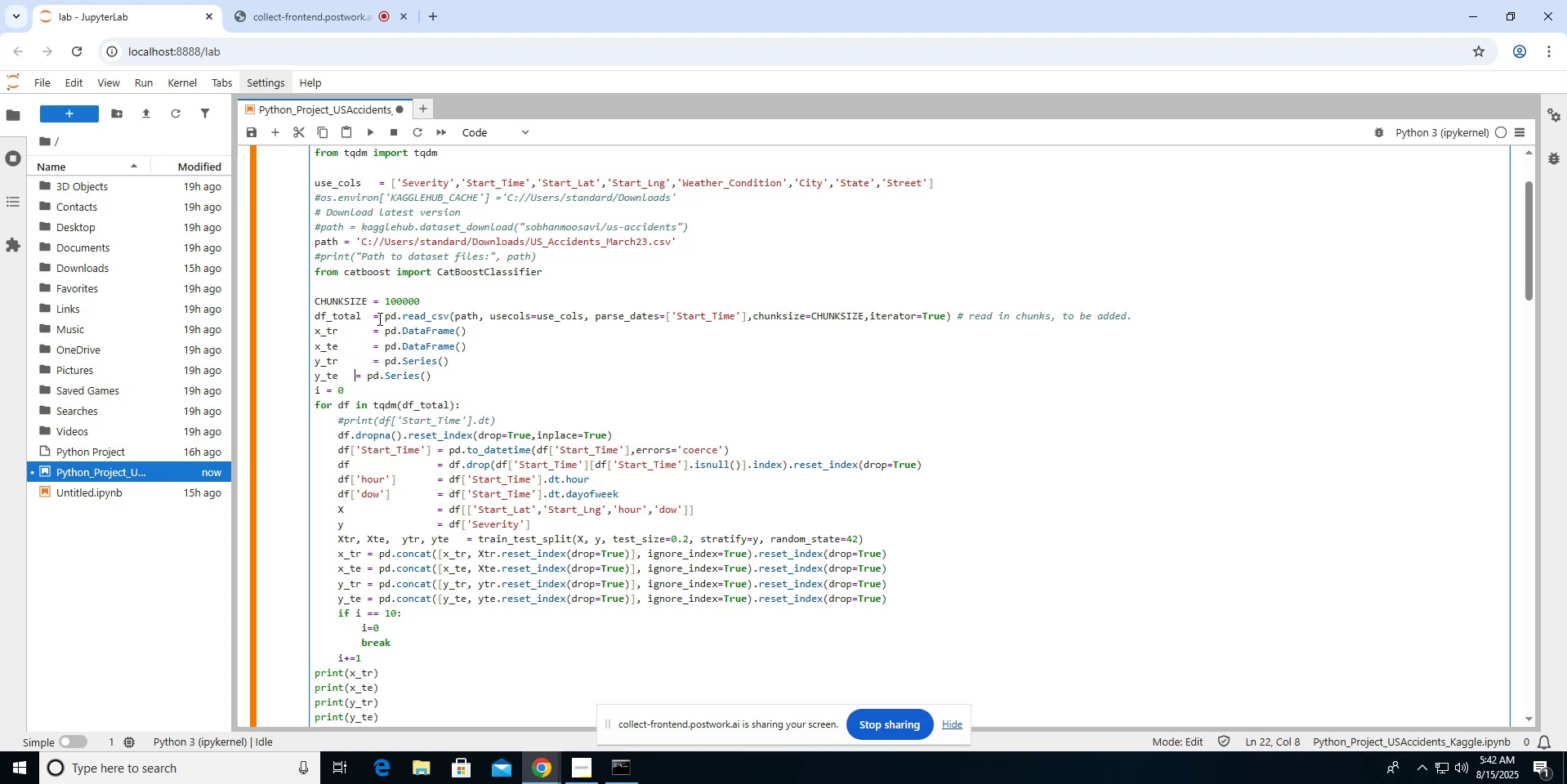 
key(Space)
 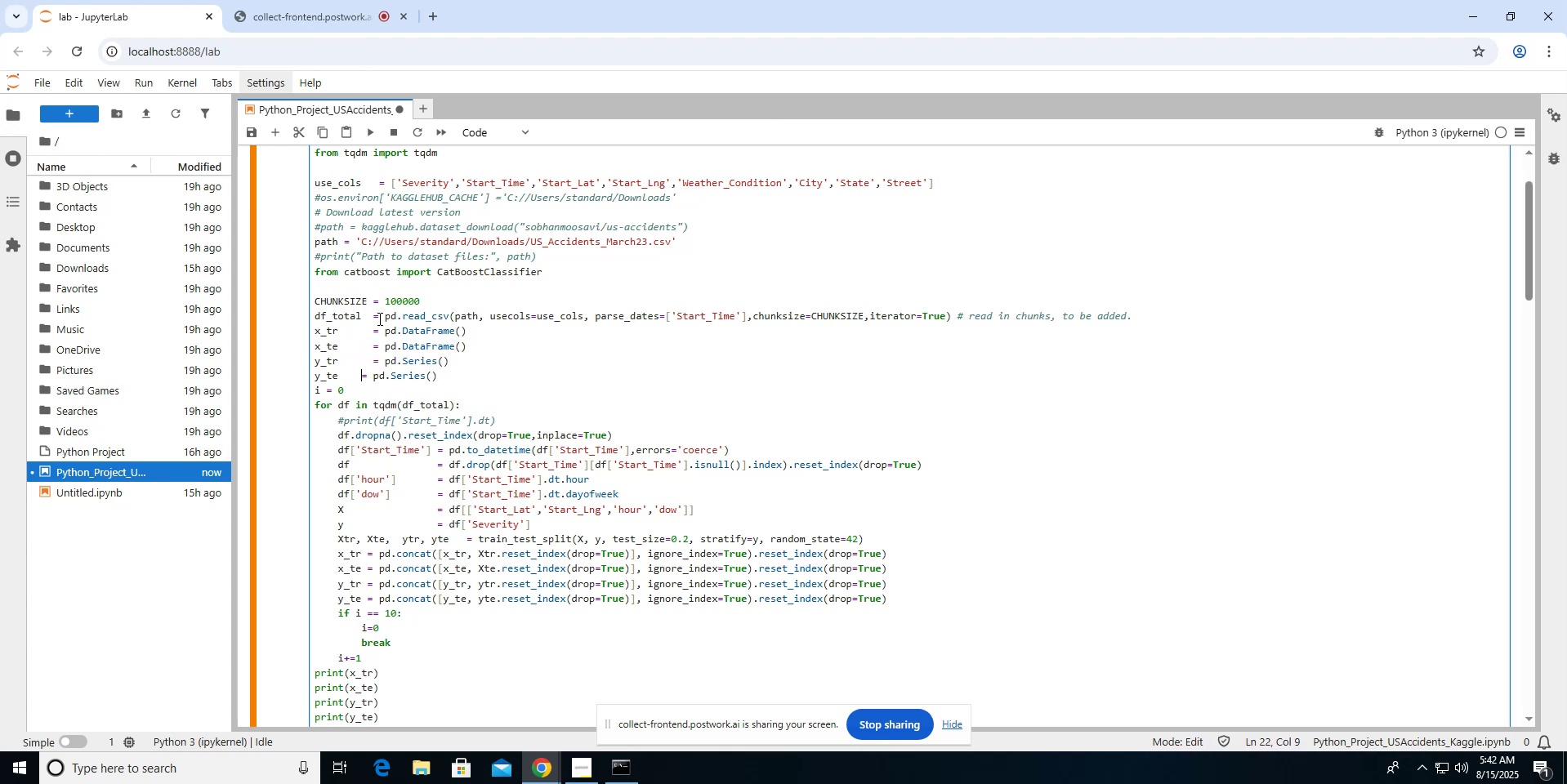 
key(Space)
 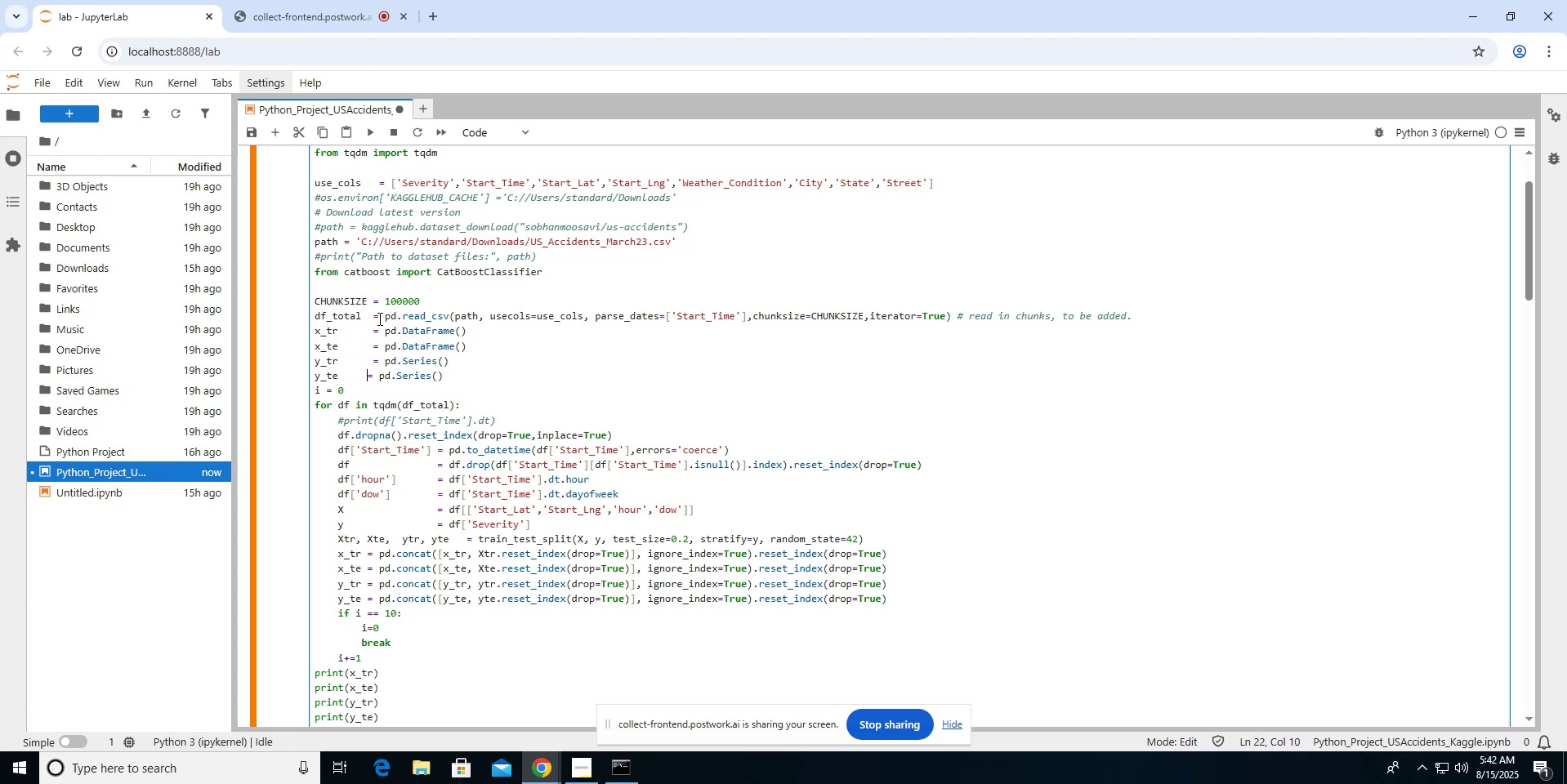 
key(Space)
 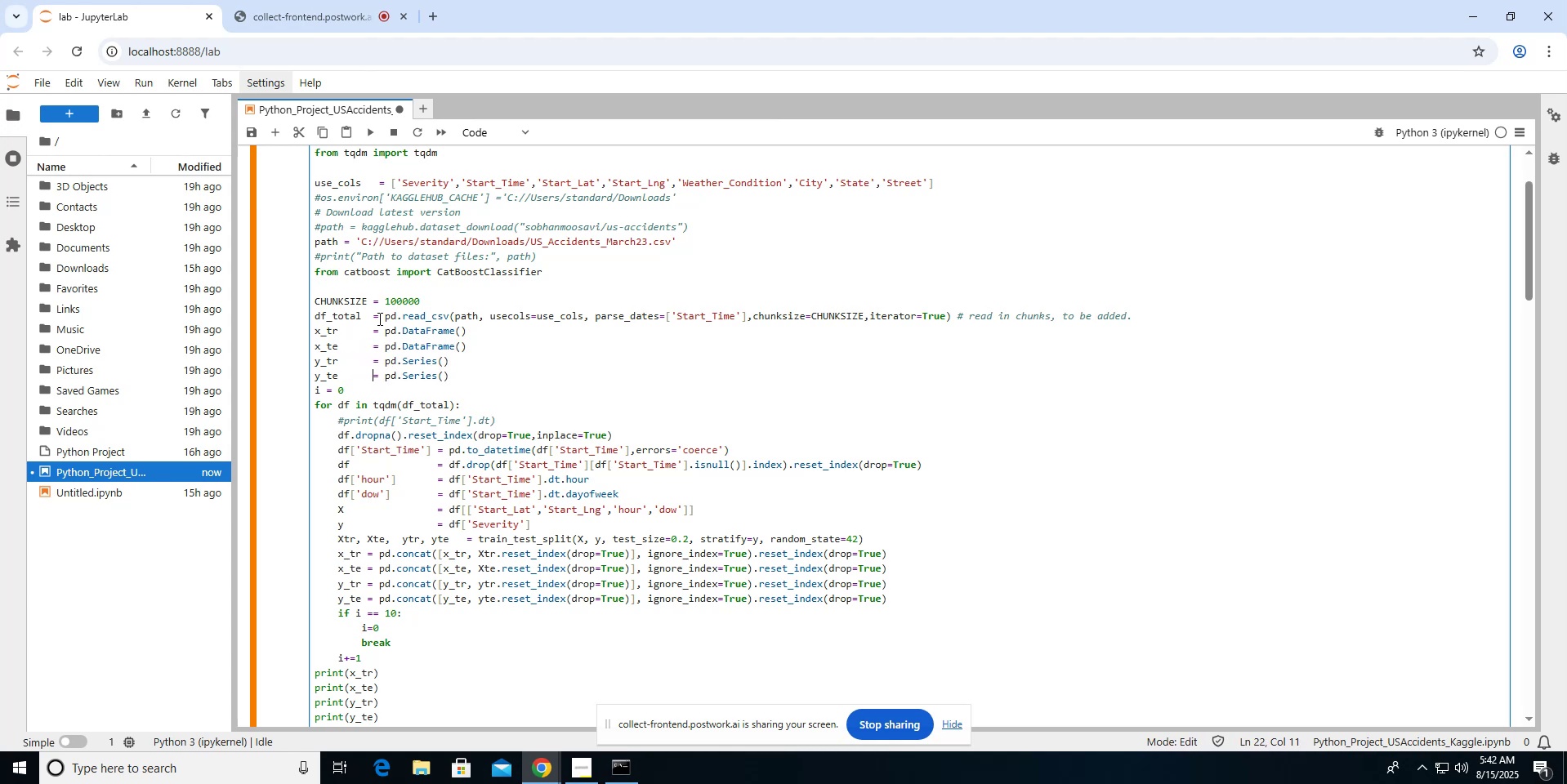 
key(ArrowDown)
 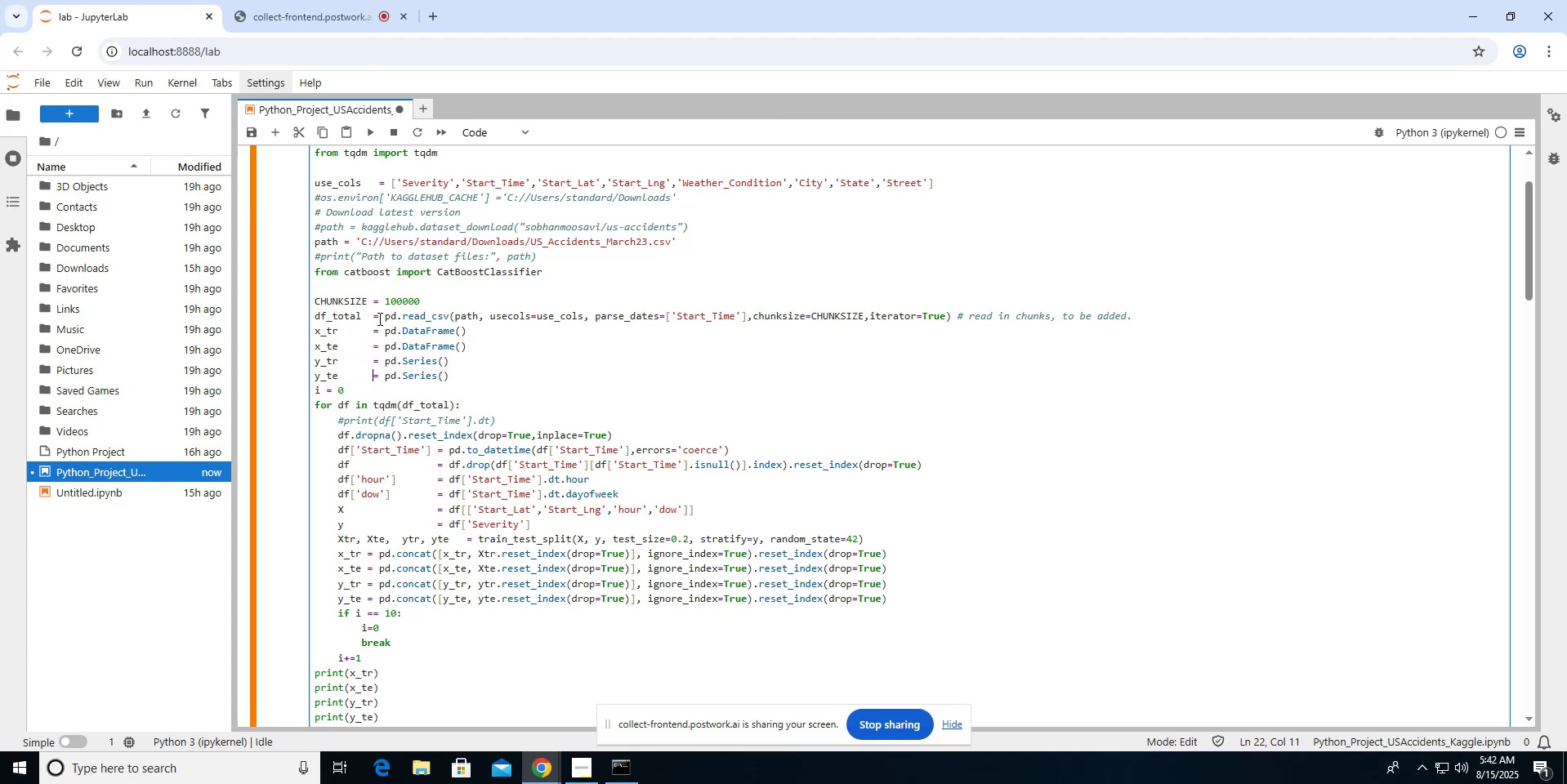 
key(ArrowLeft)
 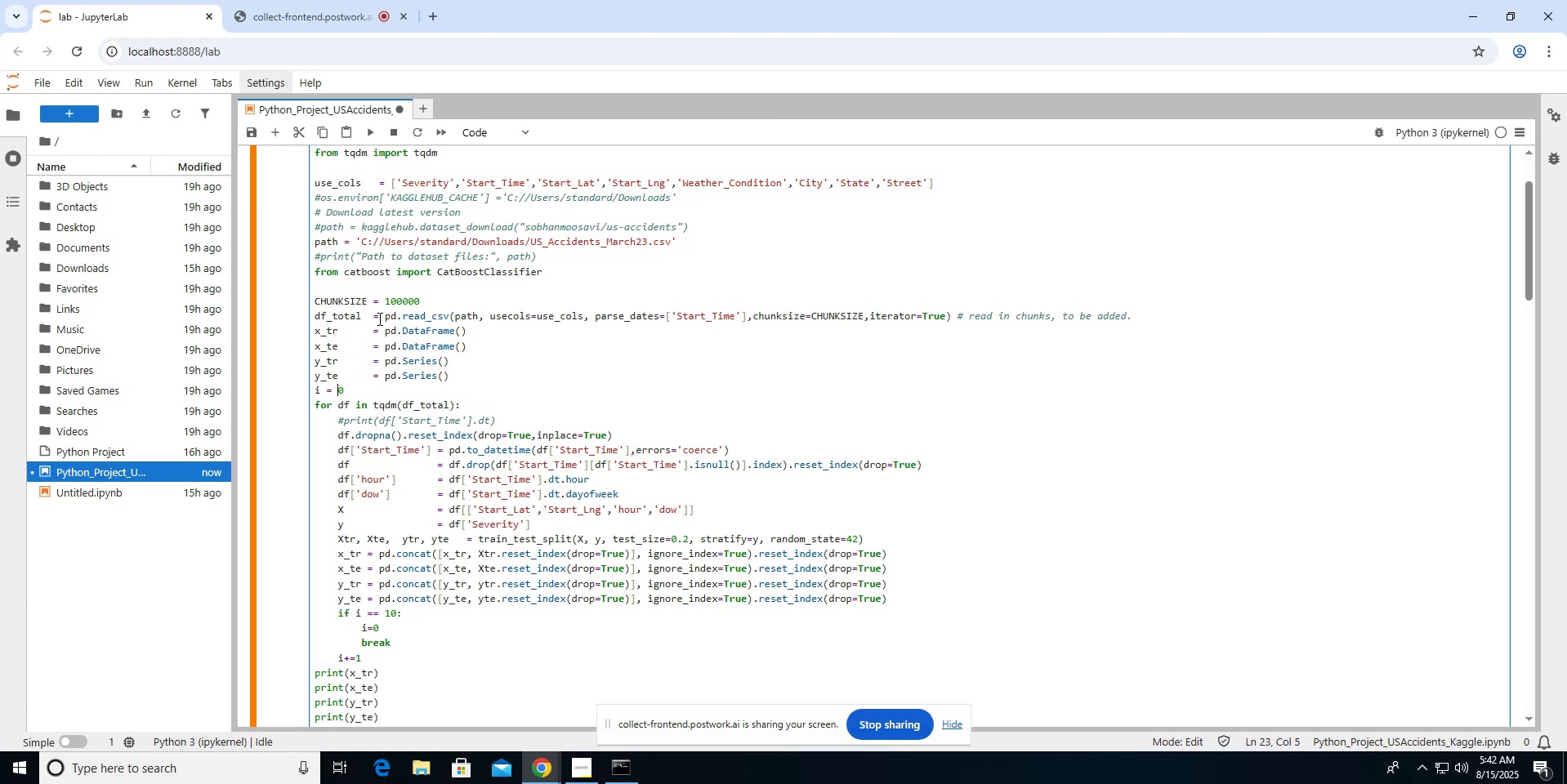 
key(ArrowLeft)
 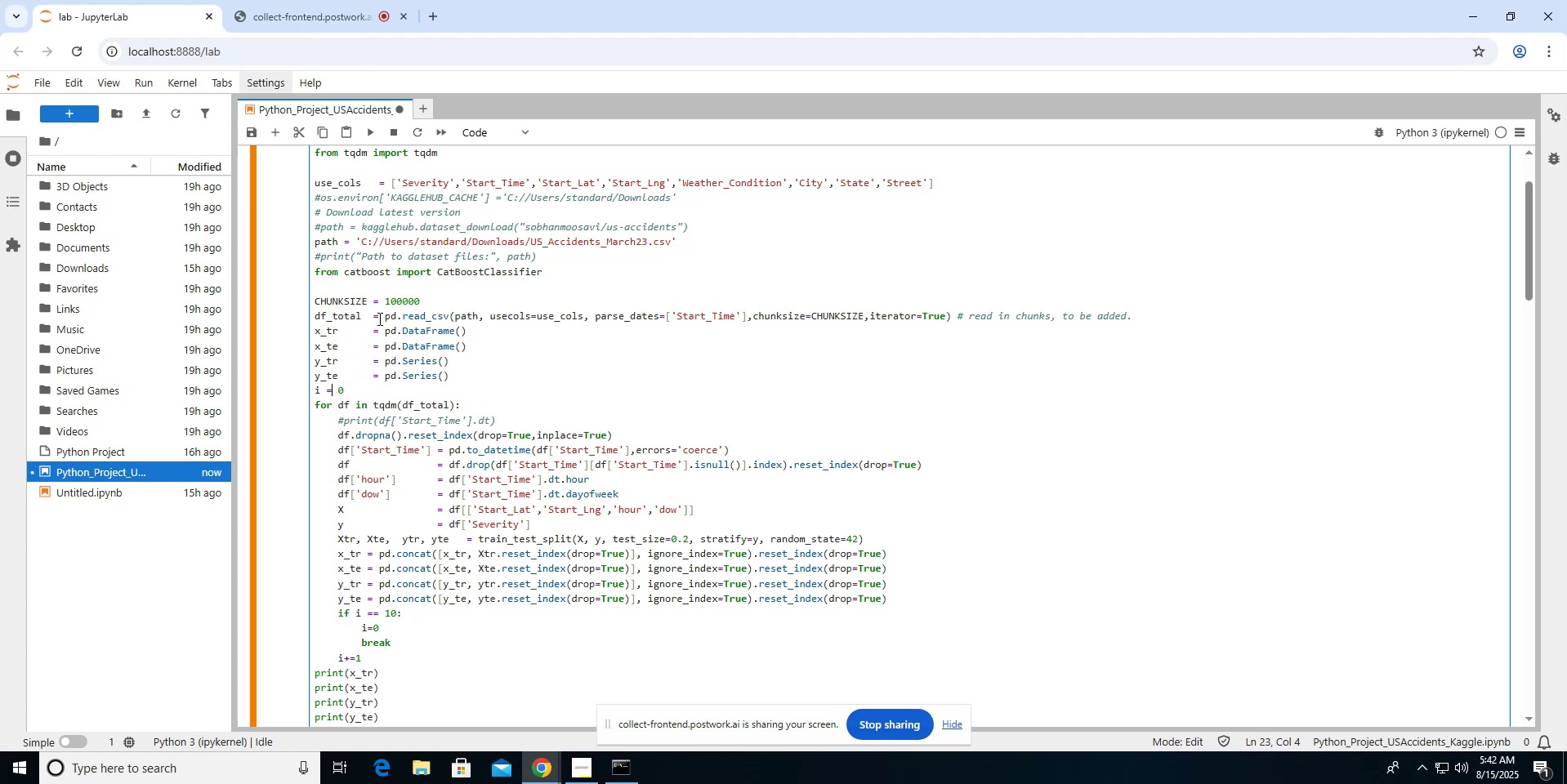 
key(ArrowLeft)
 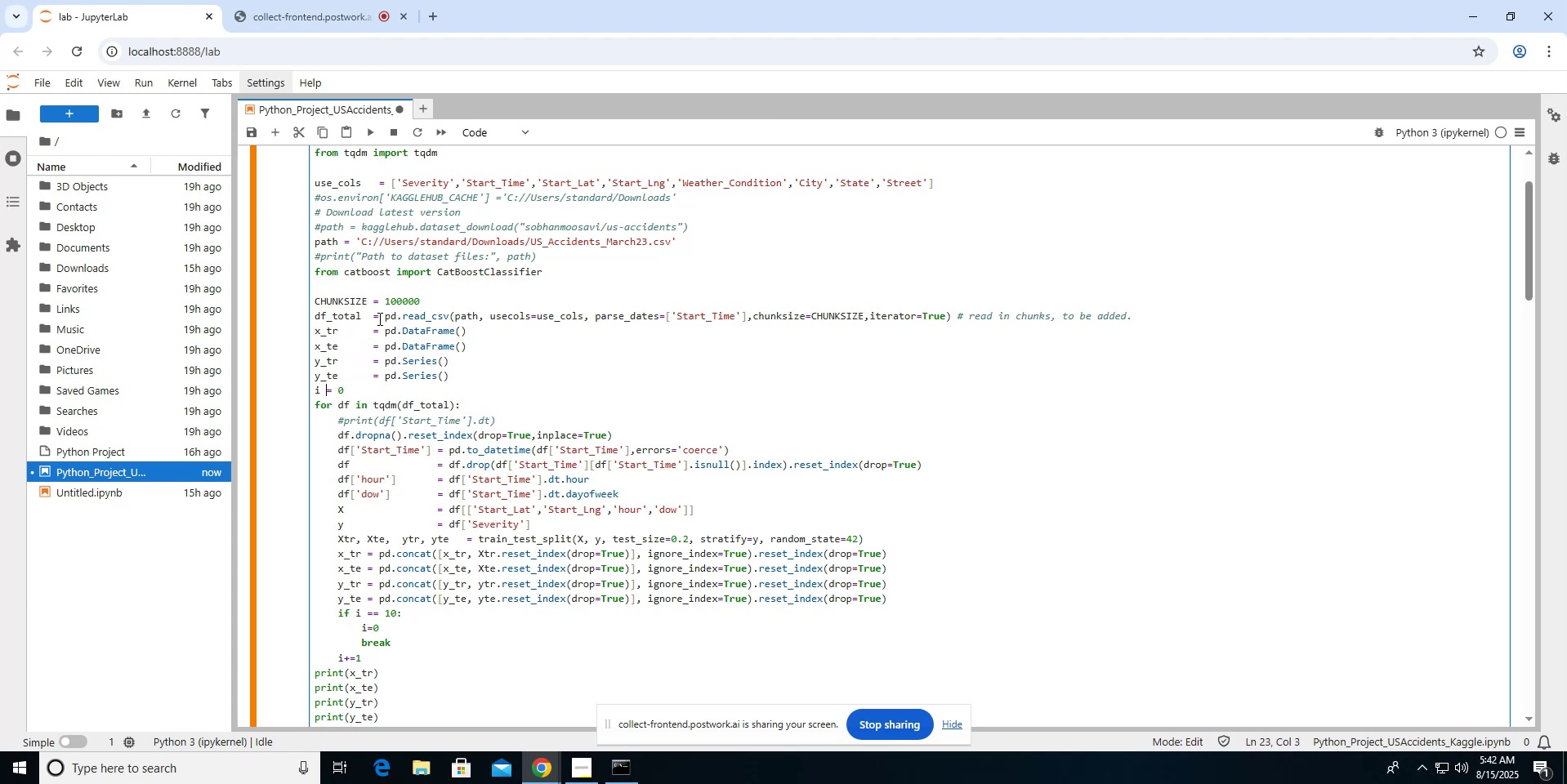 
key(Space)
 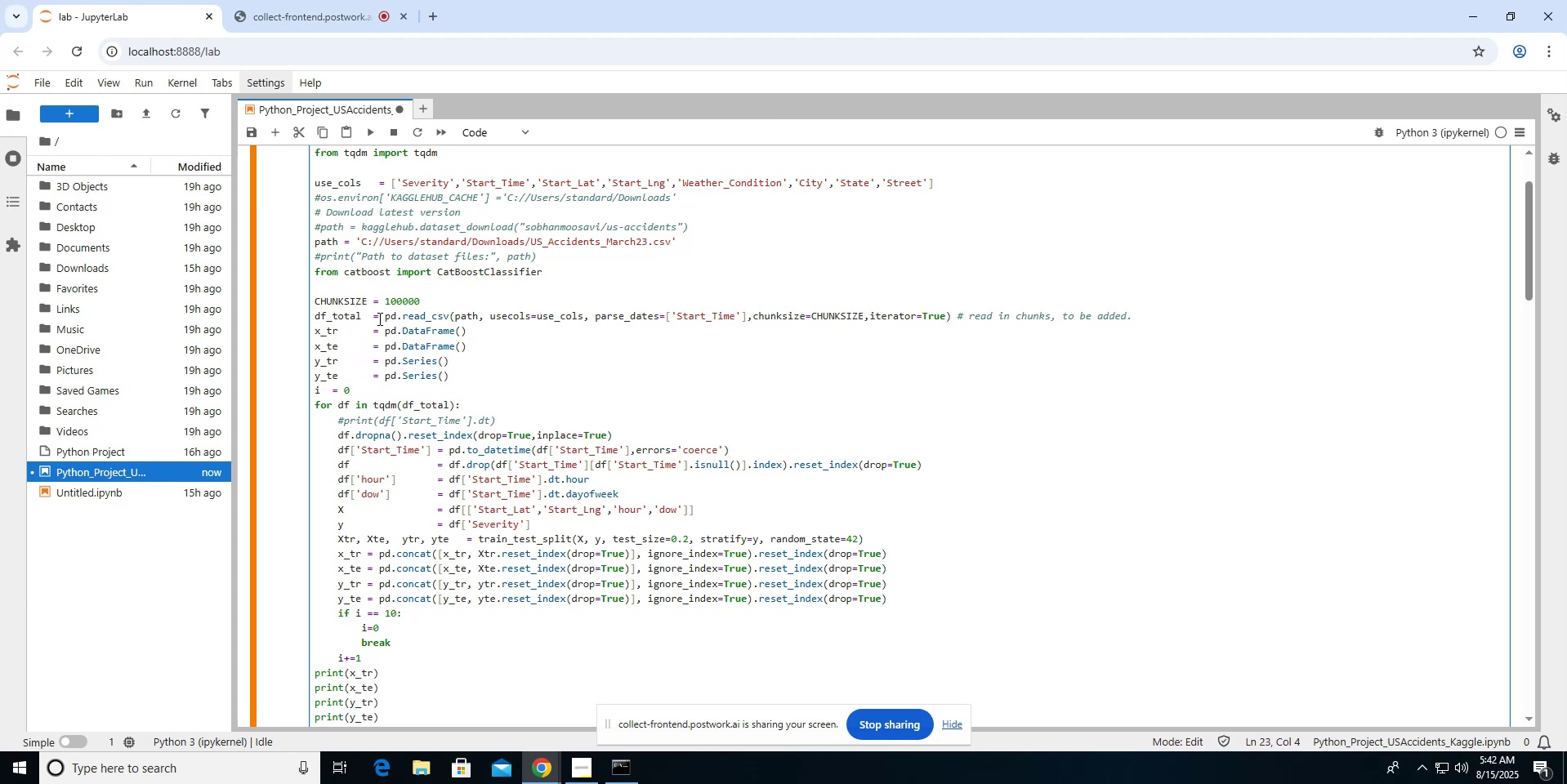 
hold_key(key=Space, duration=0.64)
 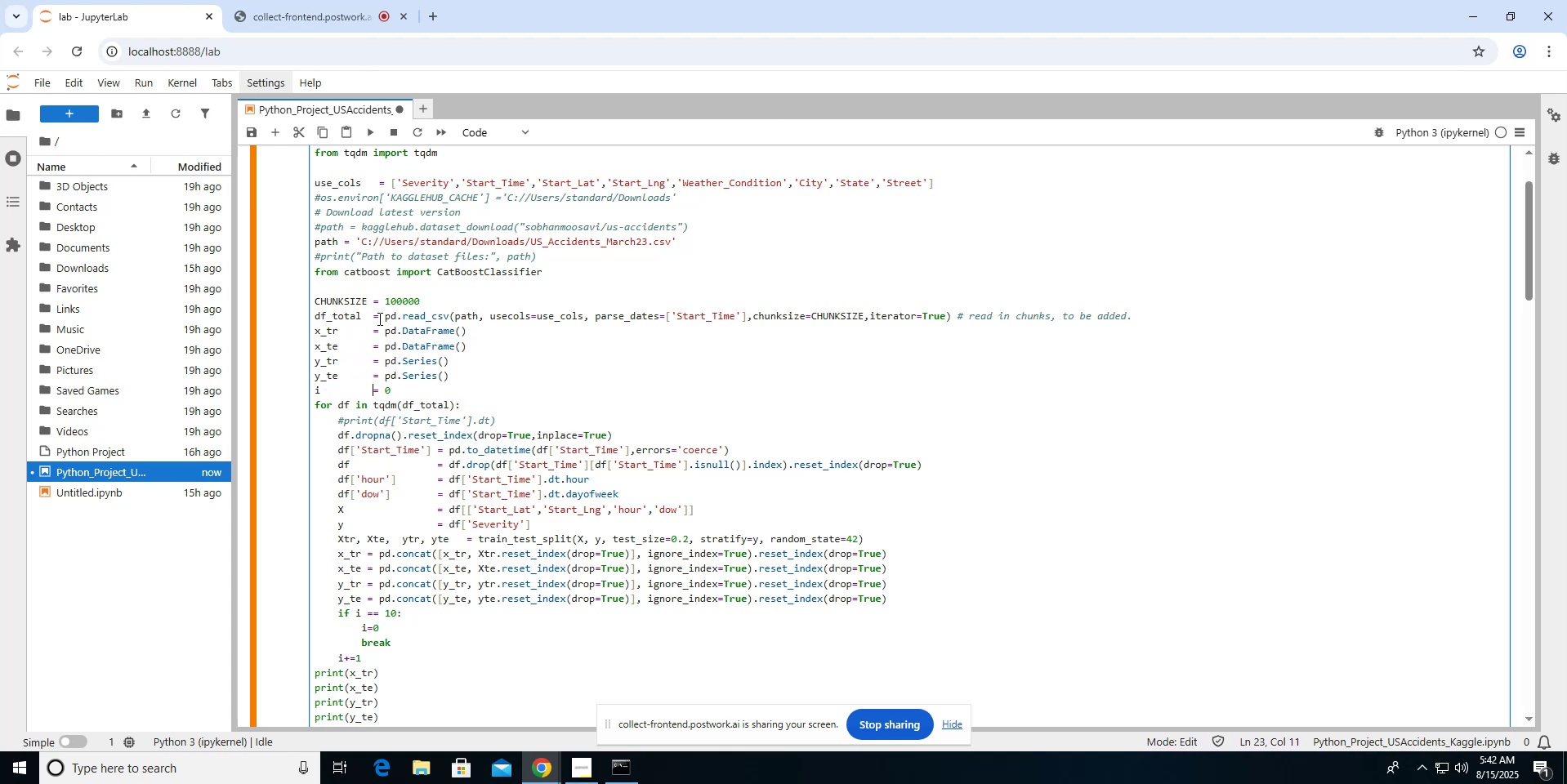 
hold_key(key=Space, duration=0.58)
 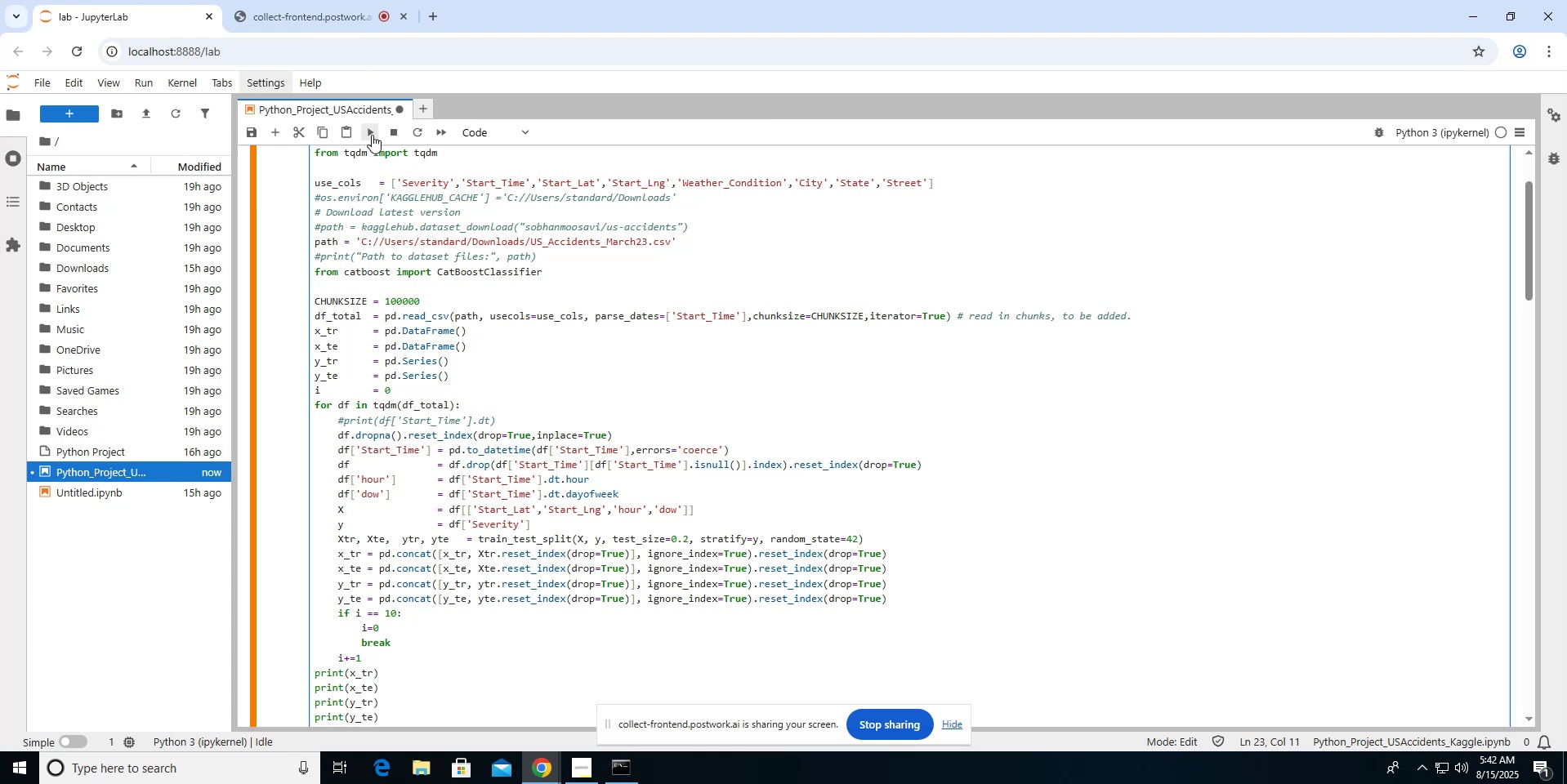 
left_click([372, 135])
 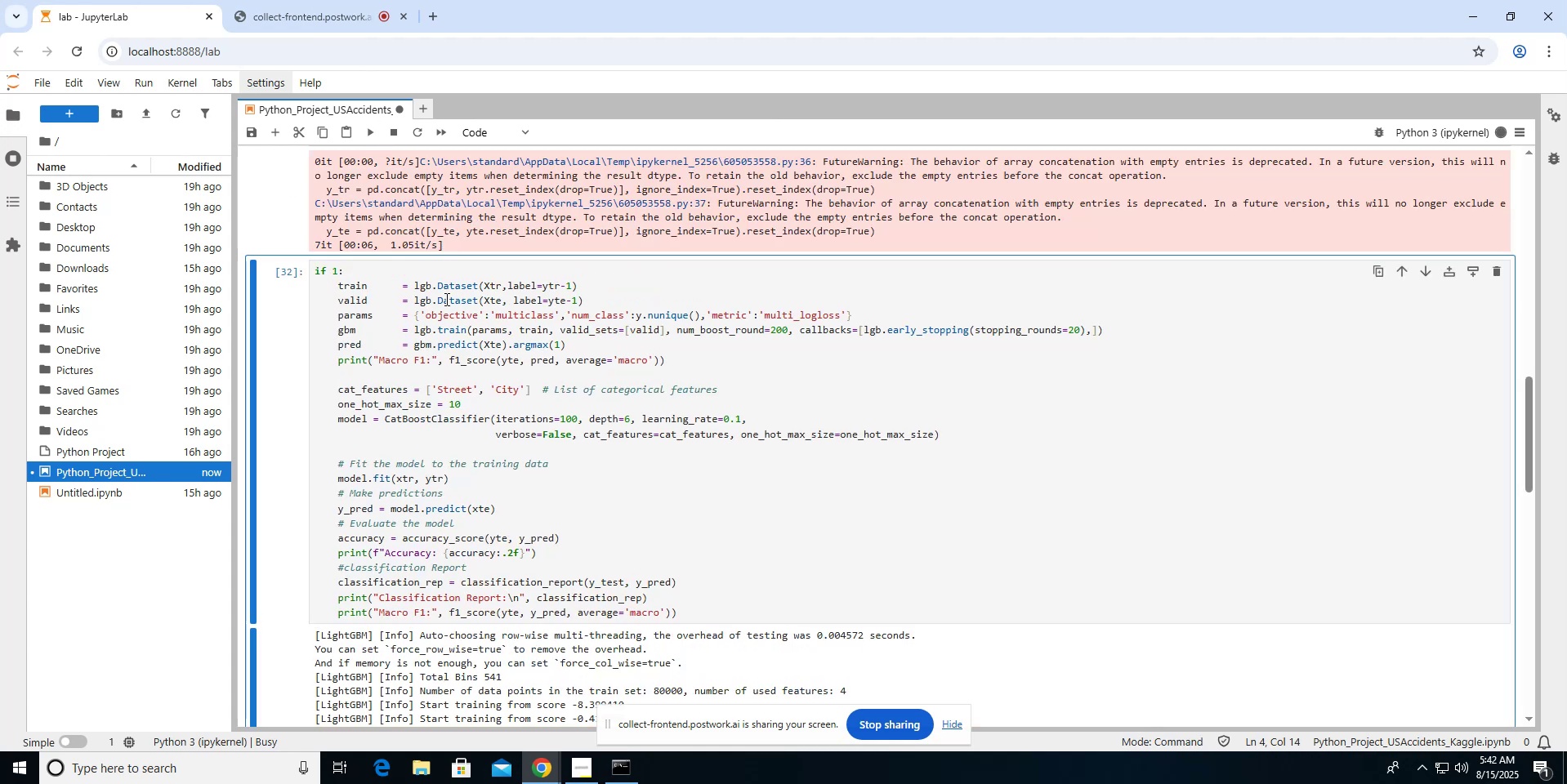 
wait(12.1)
 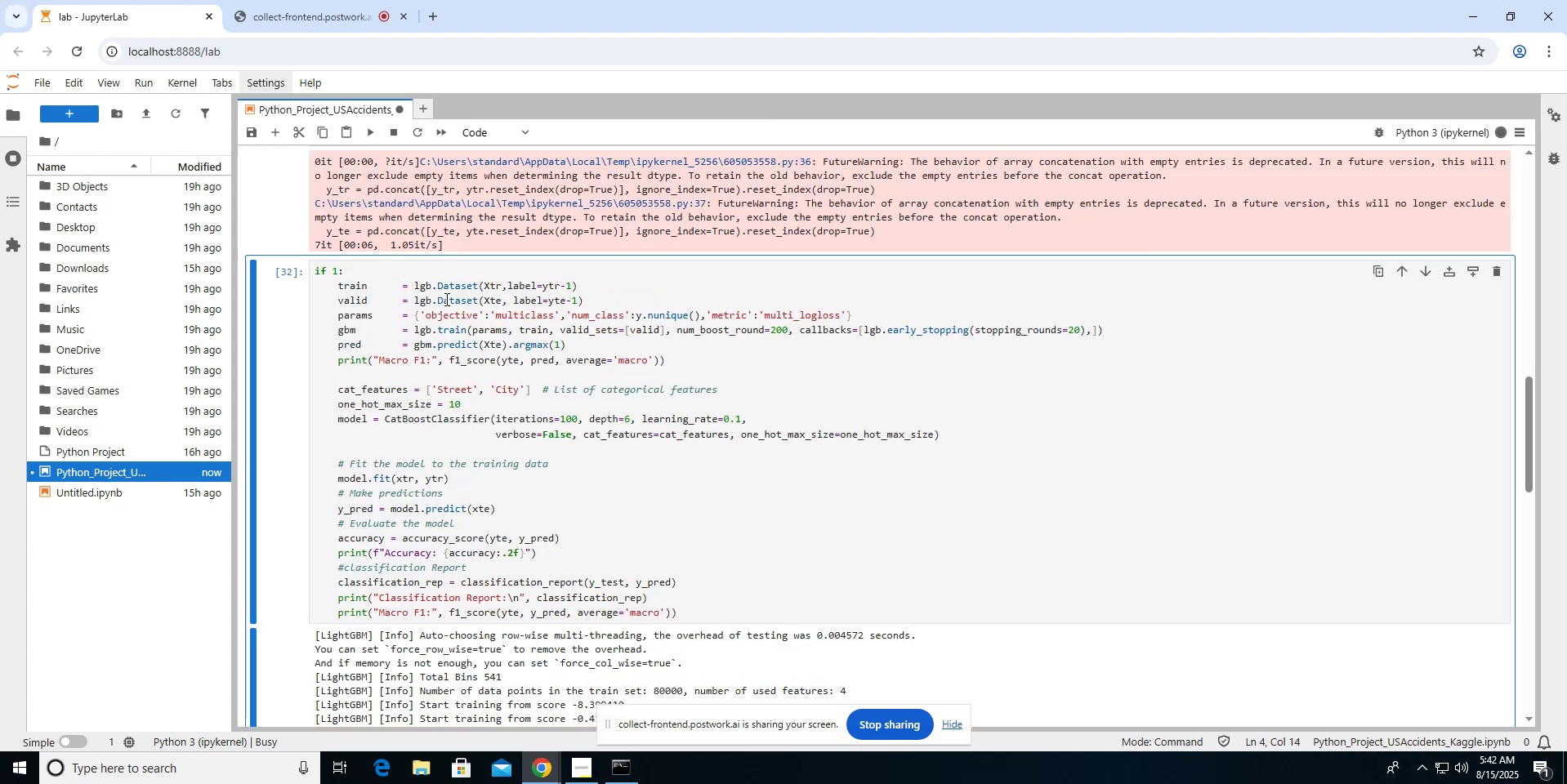 
scroll: coordinate [445, 299], scroll_direction: down, amount: 5.0
 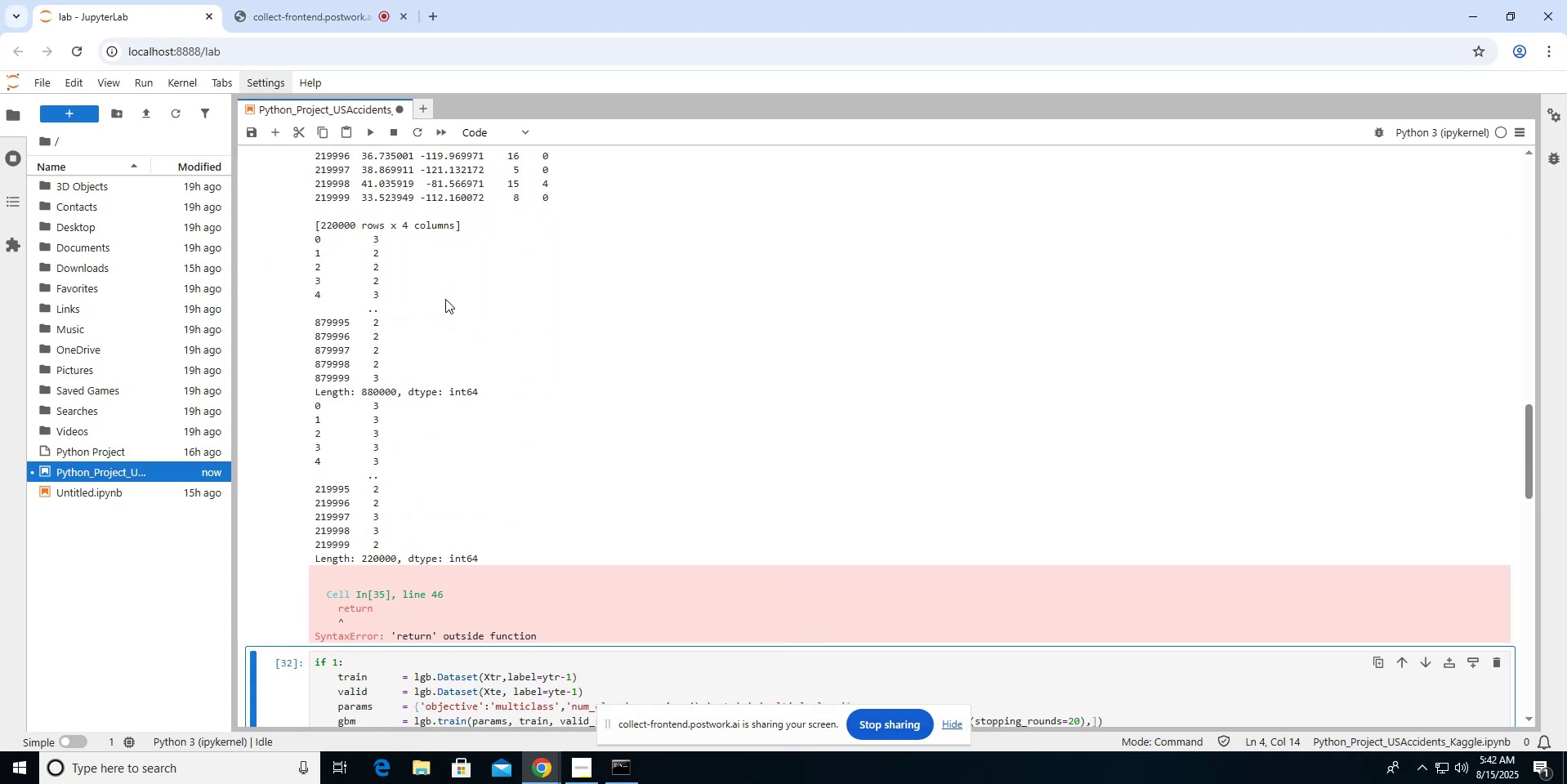 
scroll: coordinate [445, 299], scroll_direction: up, amount: 2.0
 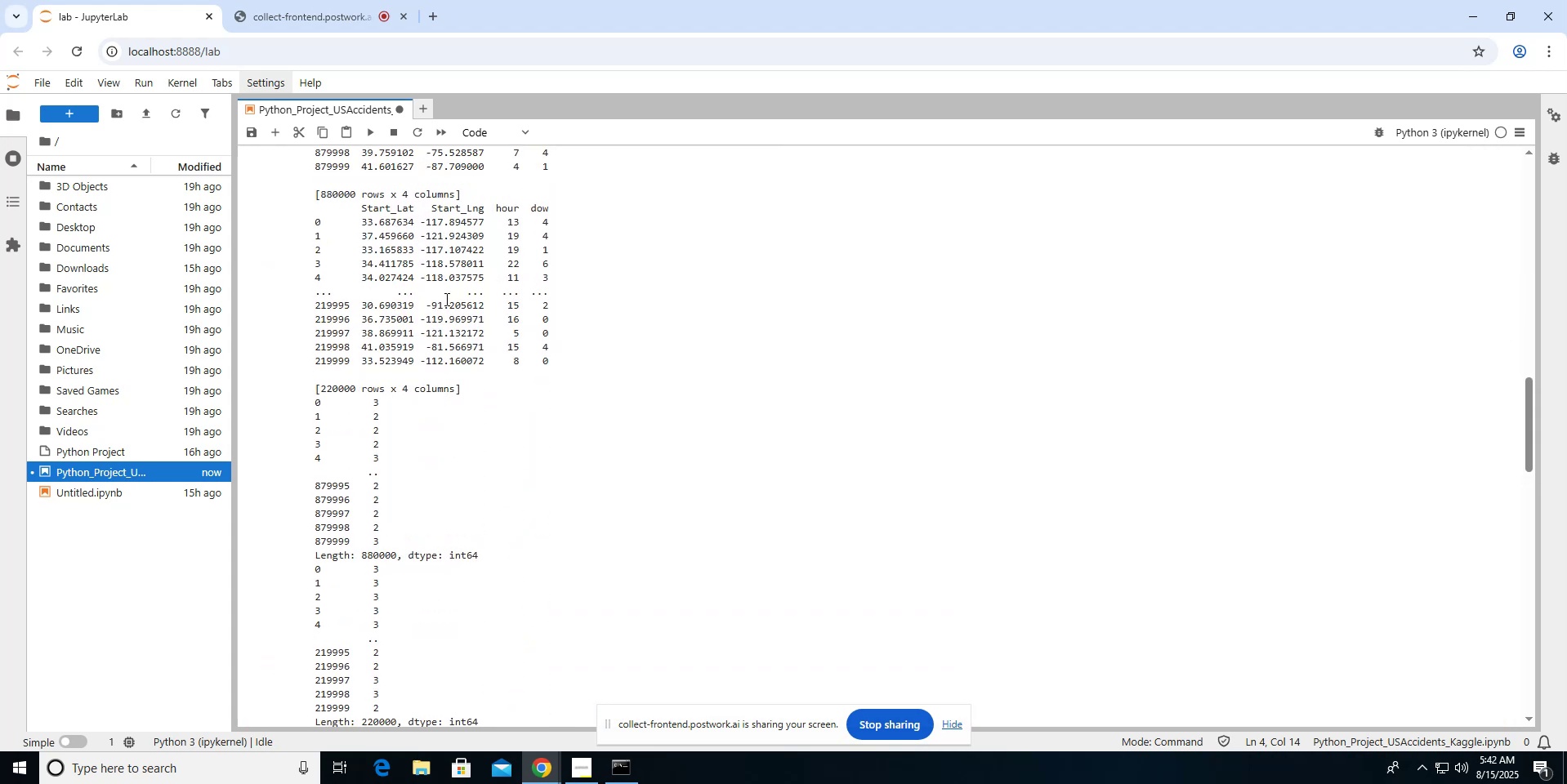 
scroll: coordinate [445, 299], scroll_direction: down, amount: 4.0
 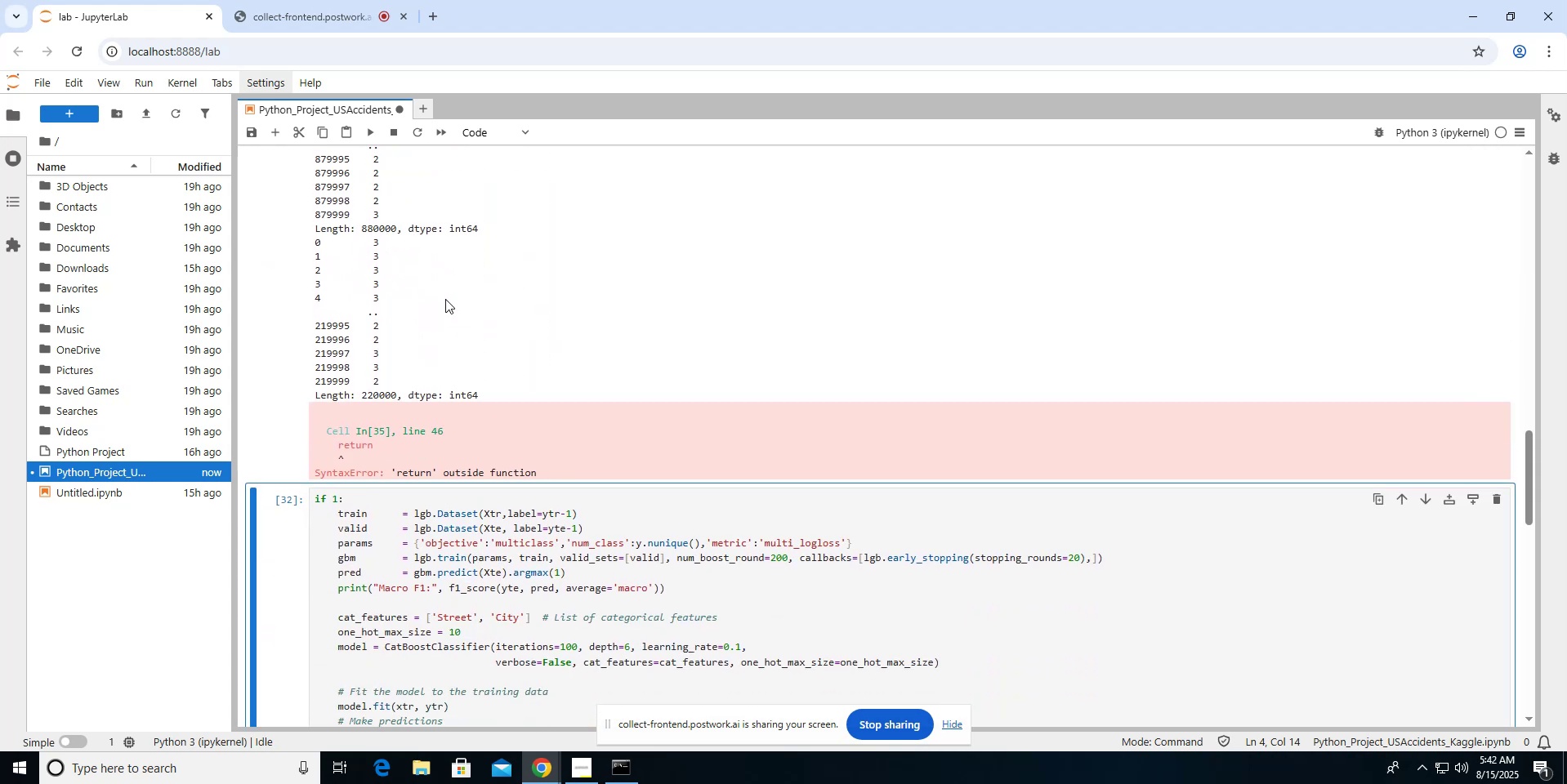 
scroll: coordinate [445, 299], scroll_direction: up, amount: 18.0
 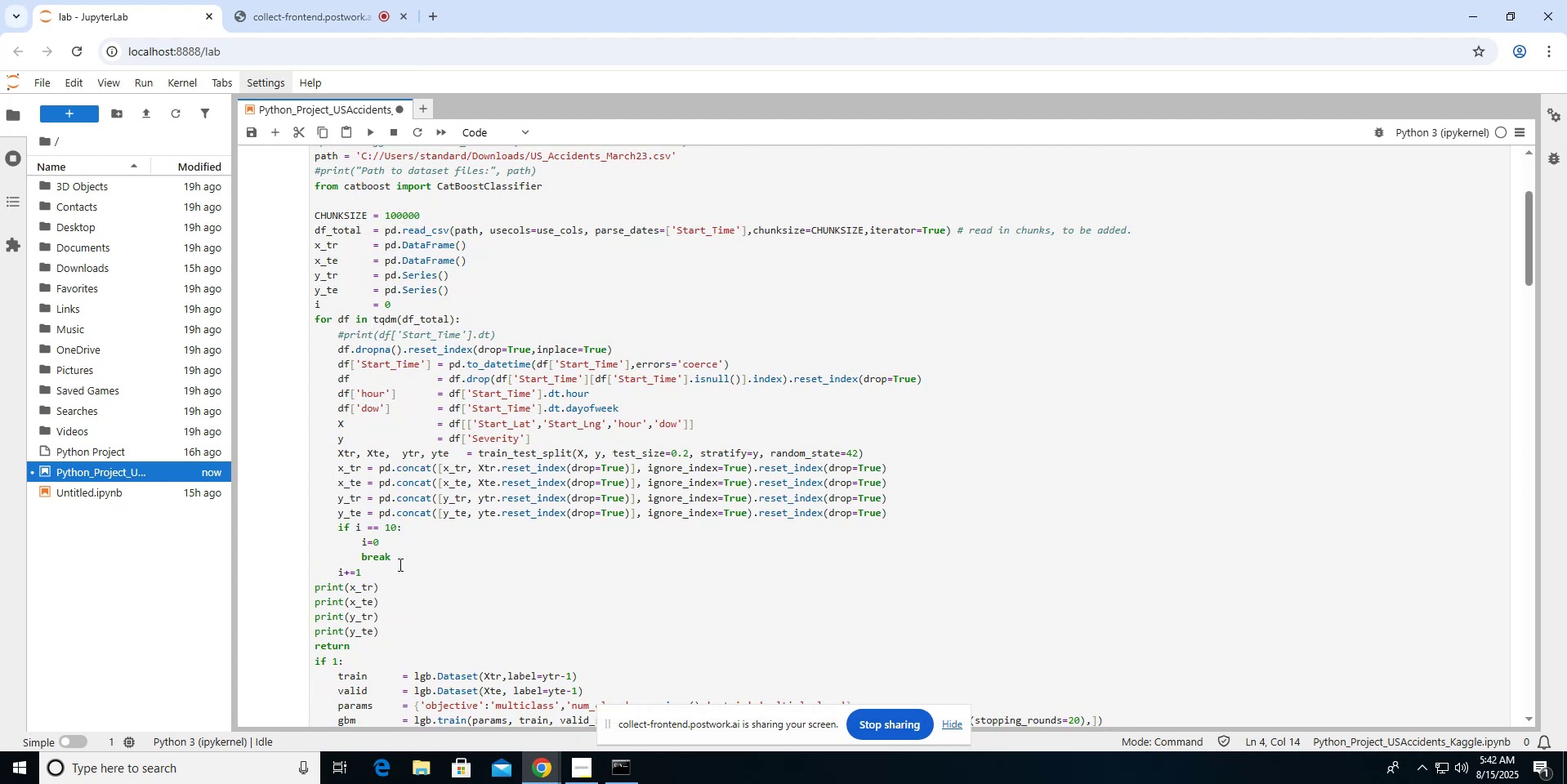 
left_click([395, 581])
 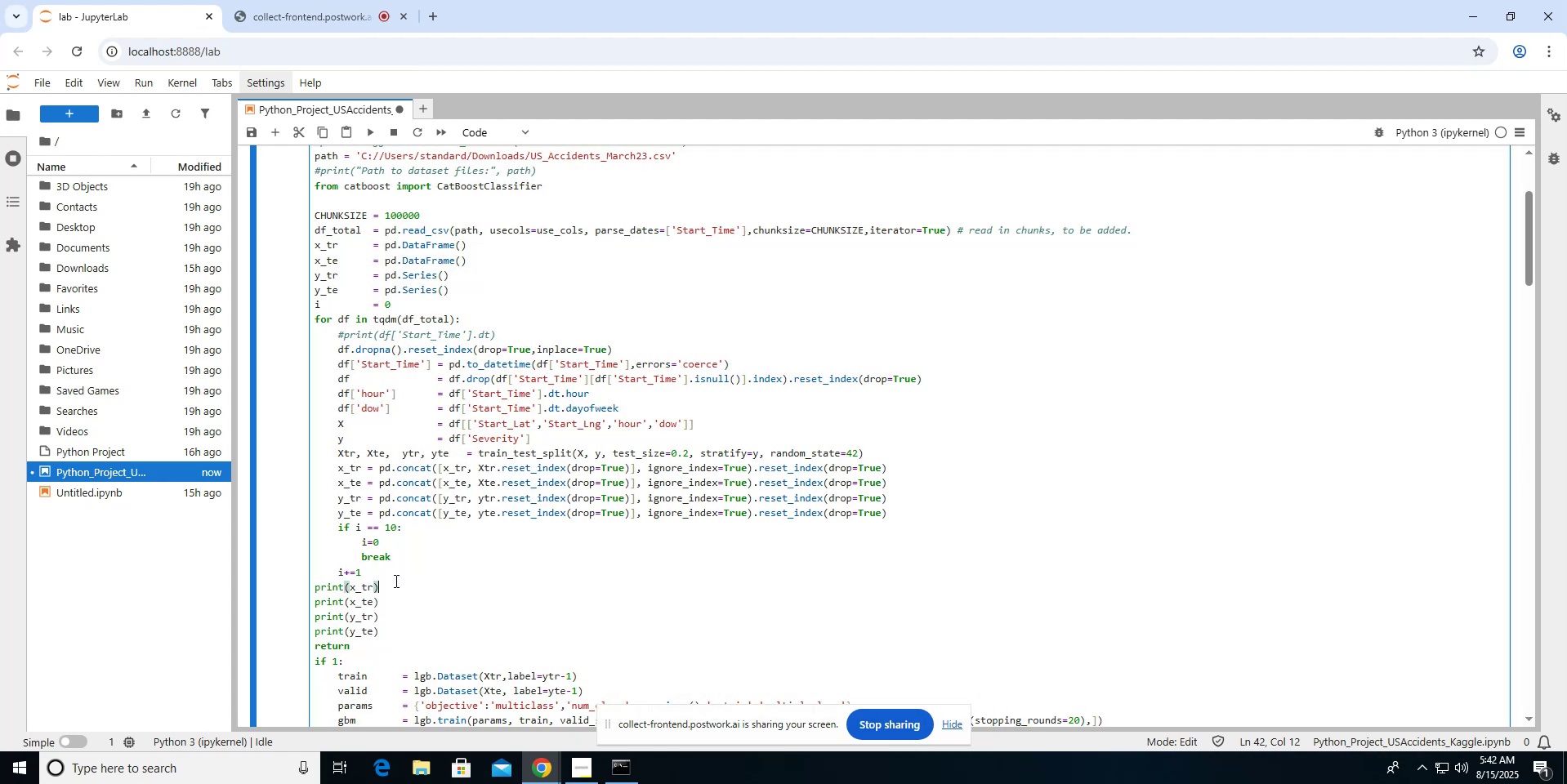 
key(ArrowUp)
 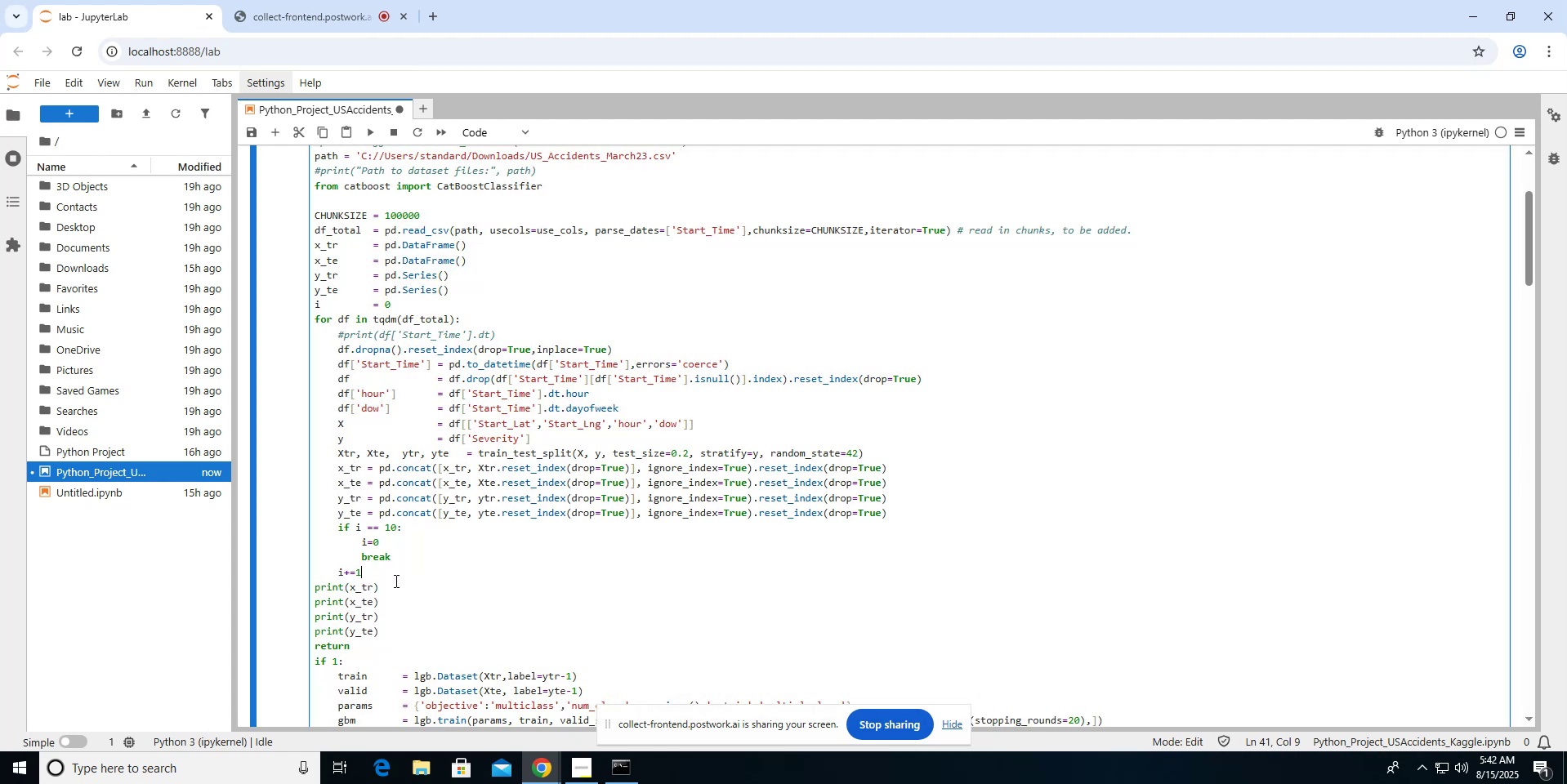 
key(ArrowRight)
 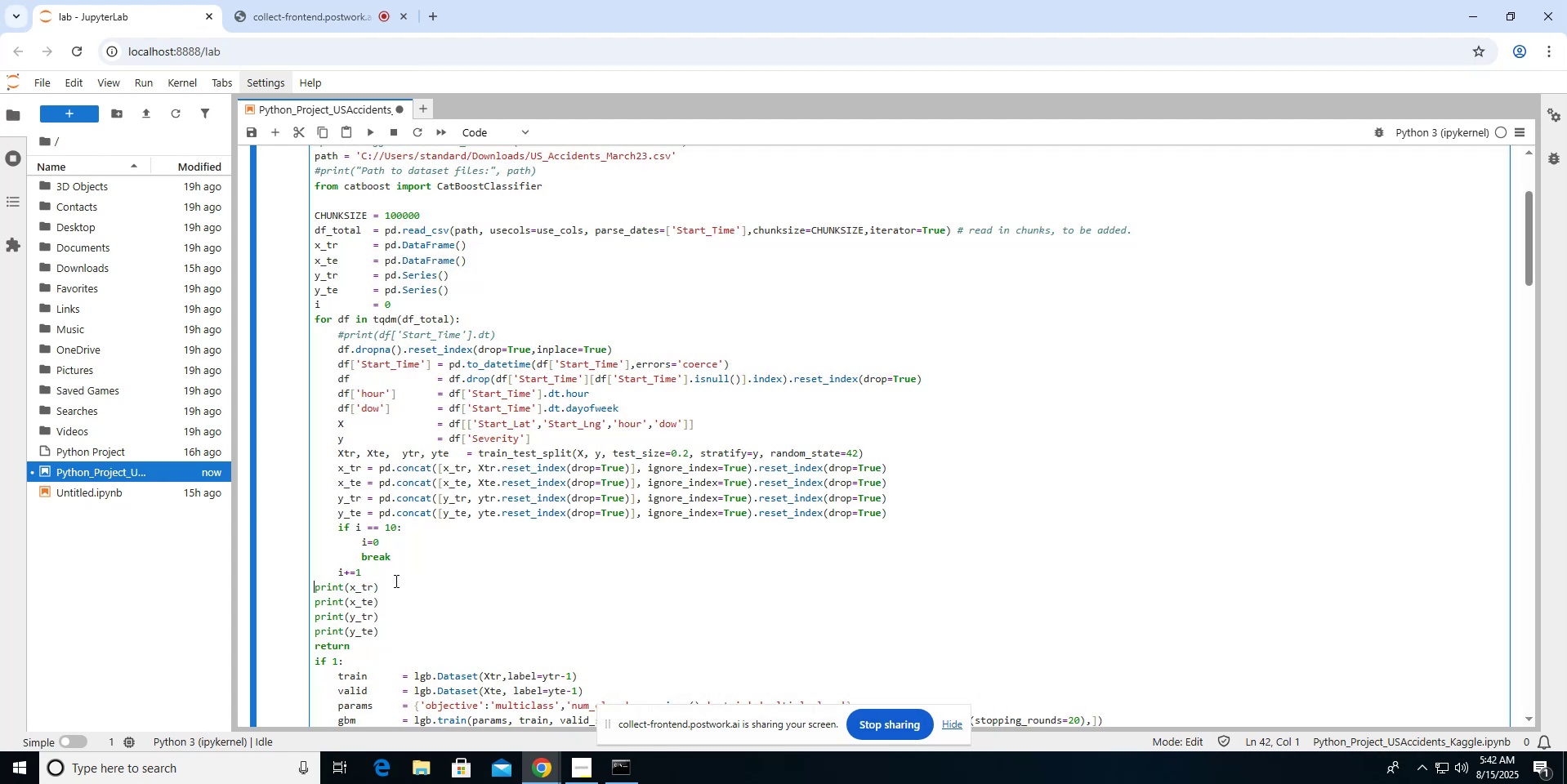 
key(Shift+ArrowDown)
 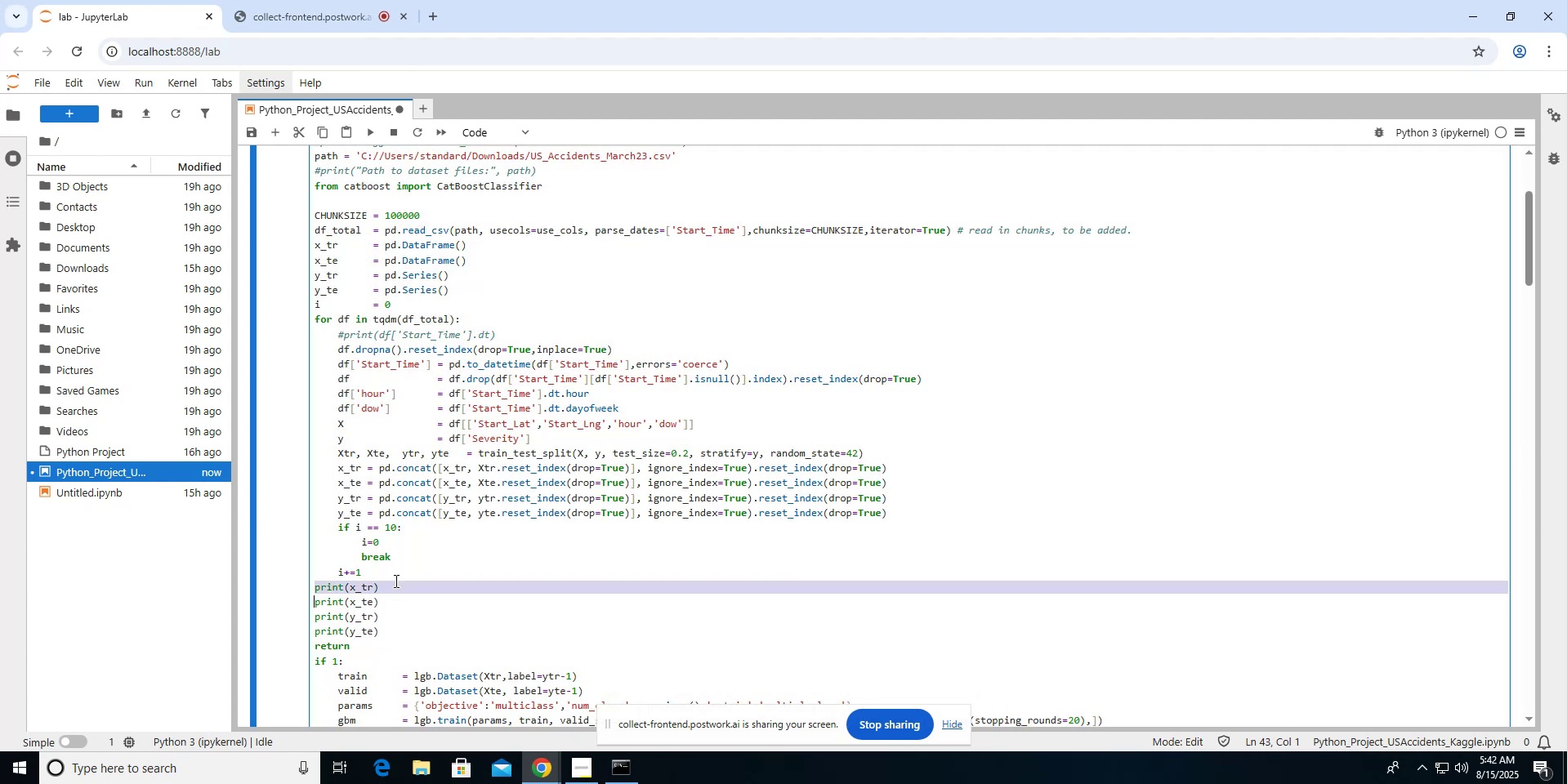 
key(Shift+ArrowDown)
 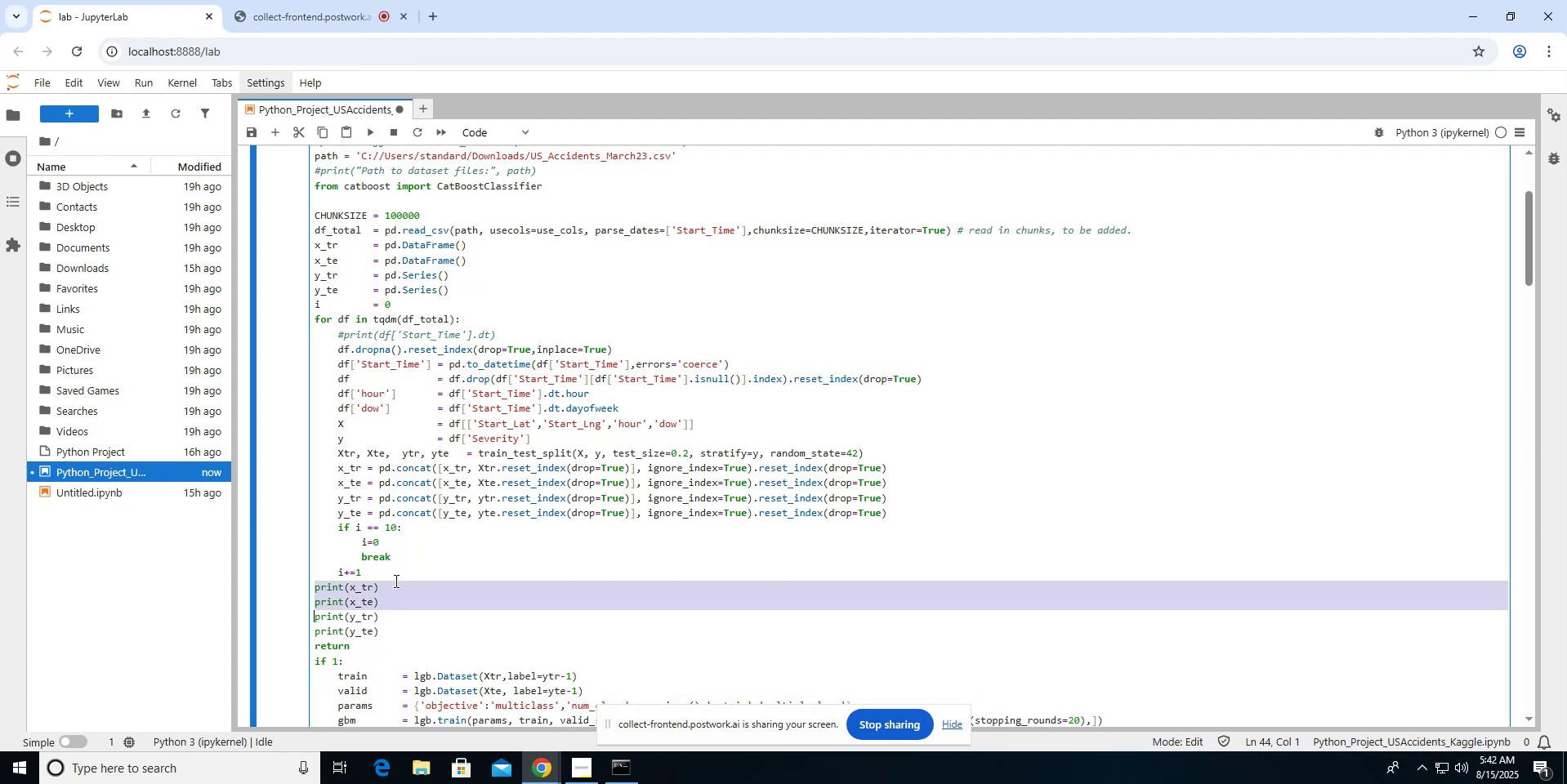 
key(Shift+ArrowDown)
 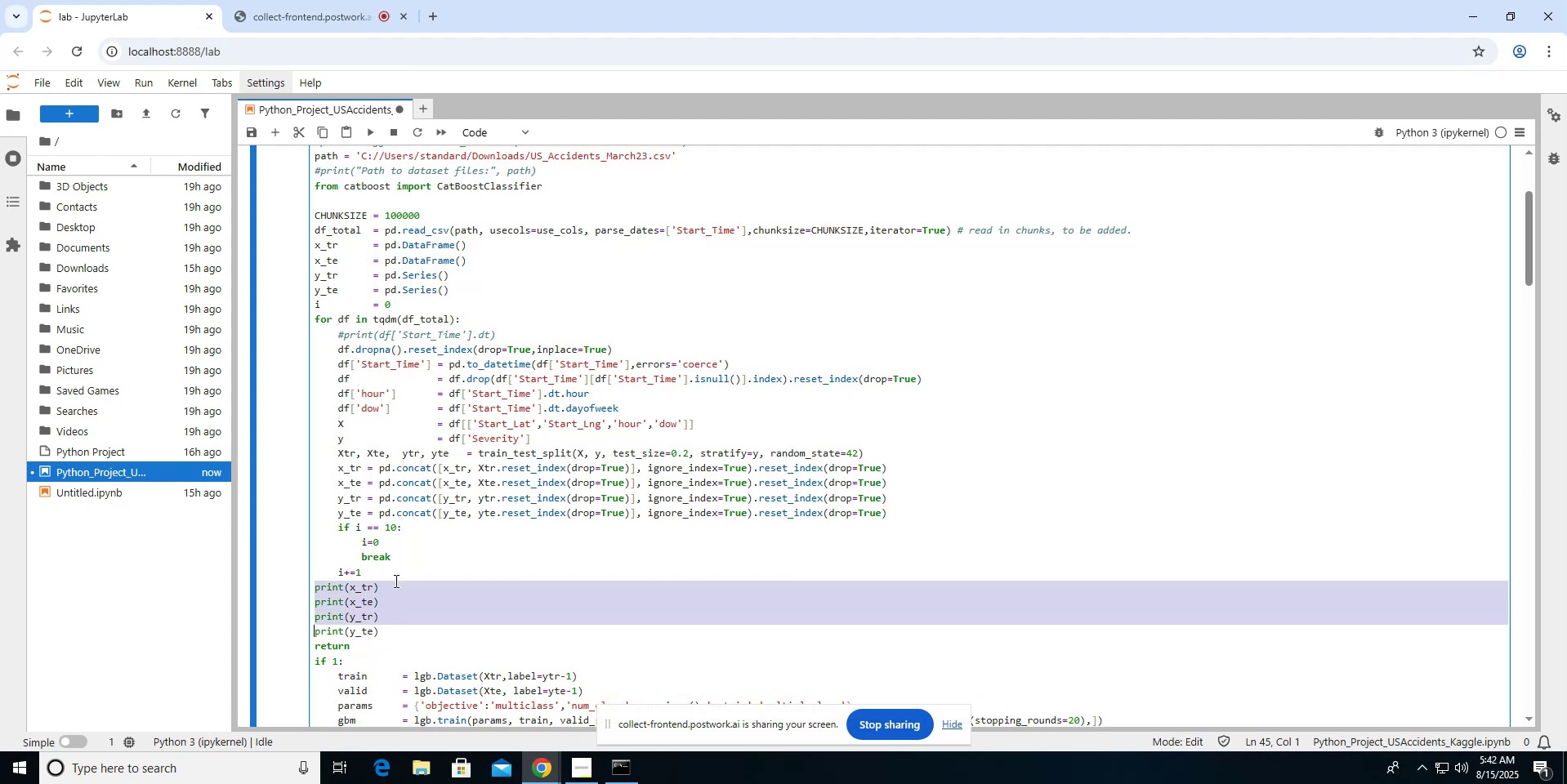 
key(Shift+ArrowDown)
 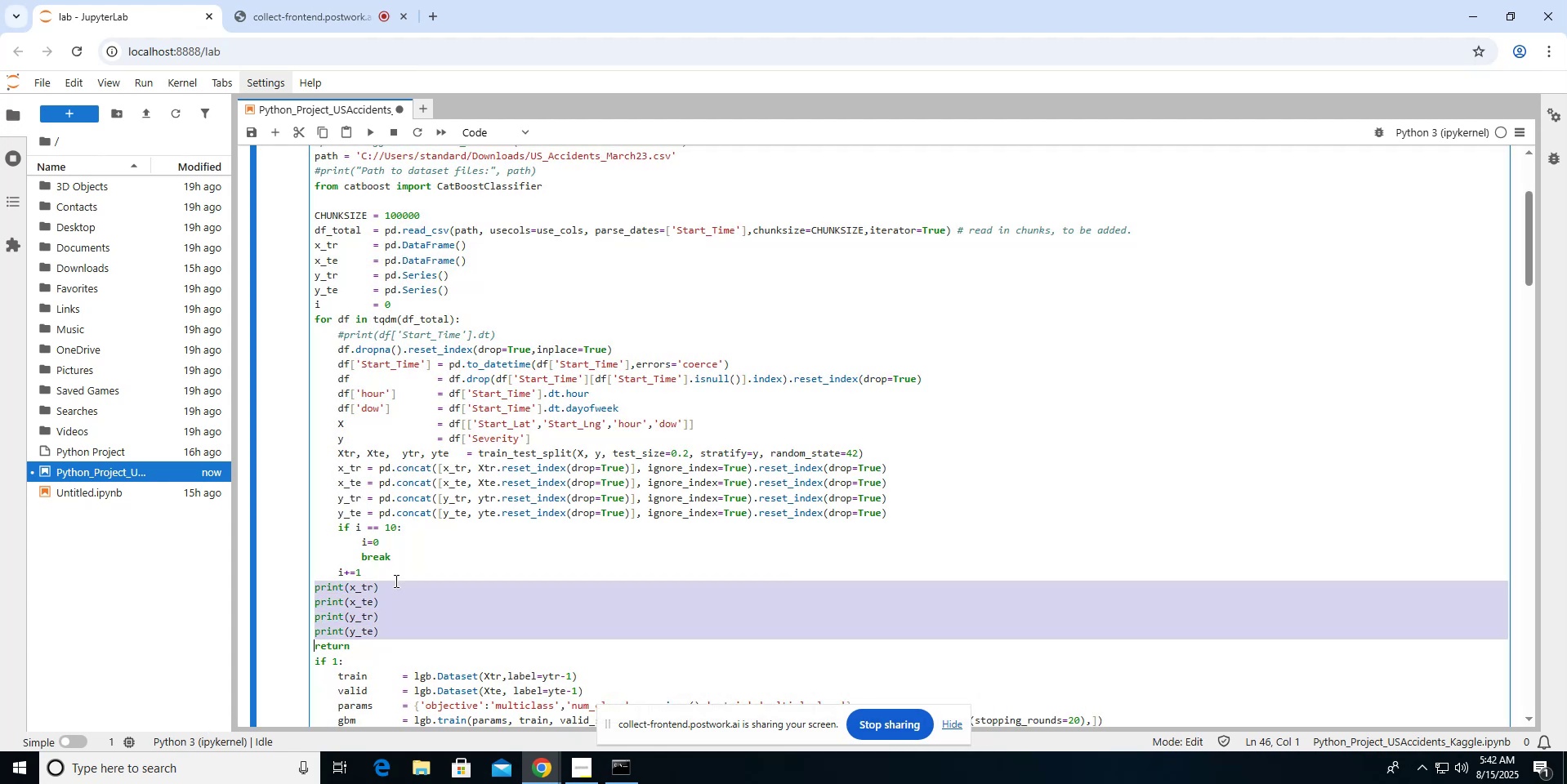 
key(Shift+ArrowDown)
 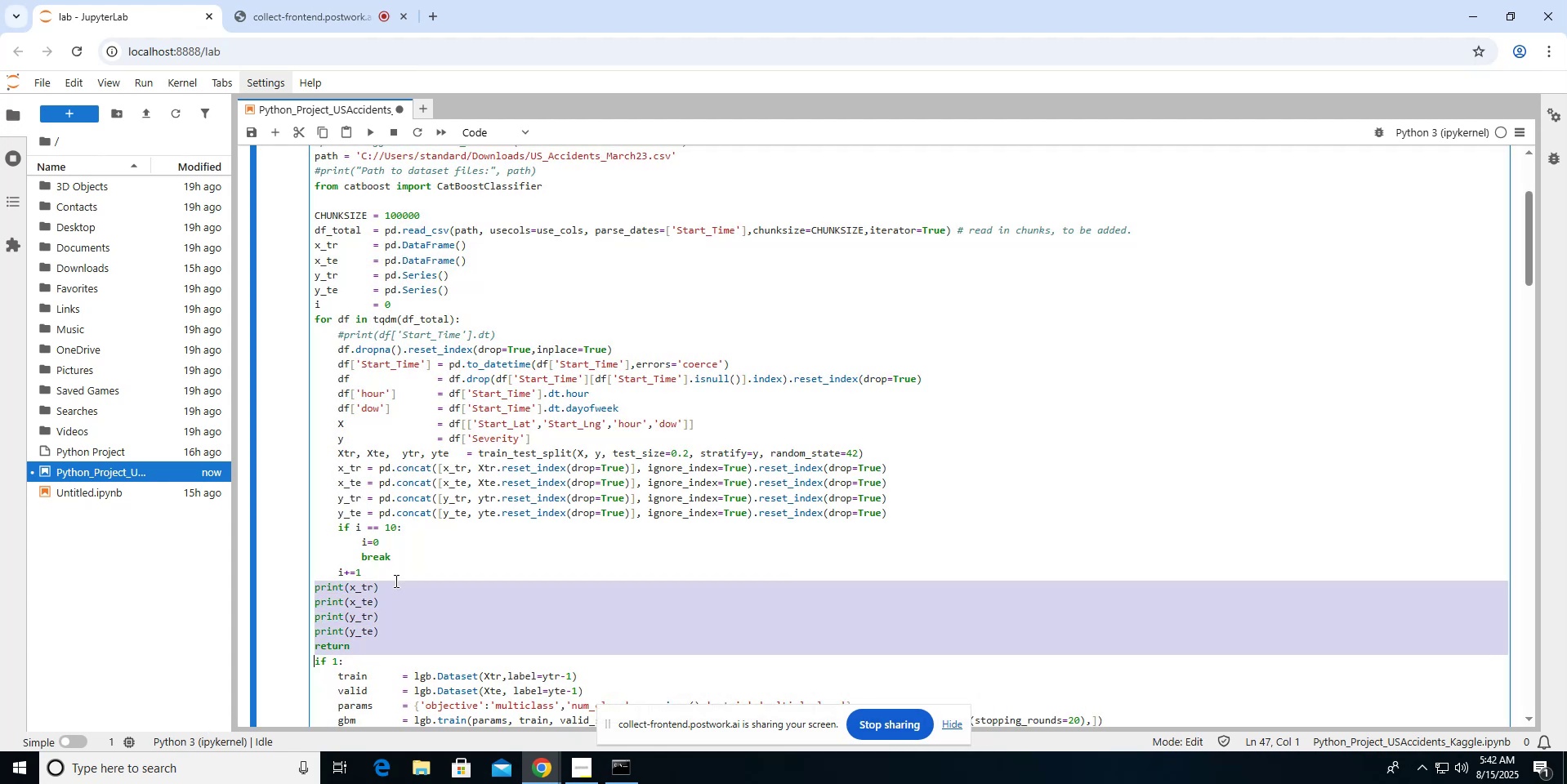 
key(Backspace)
 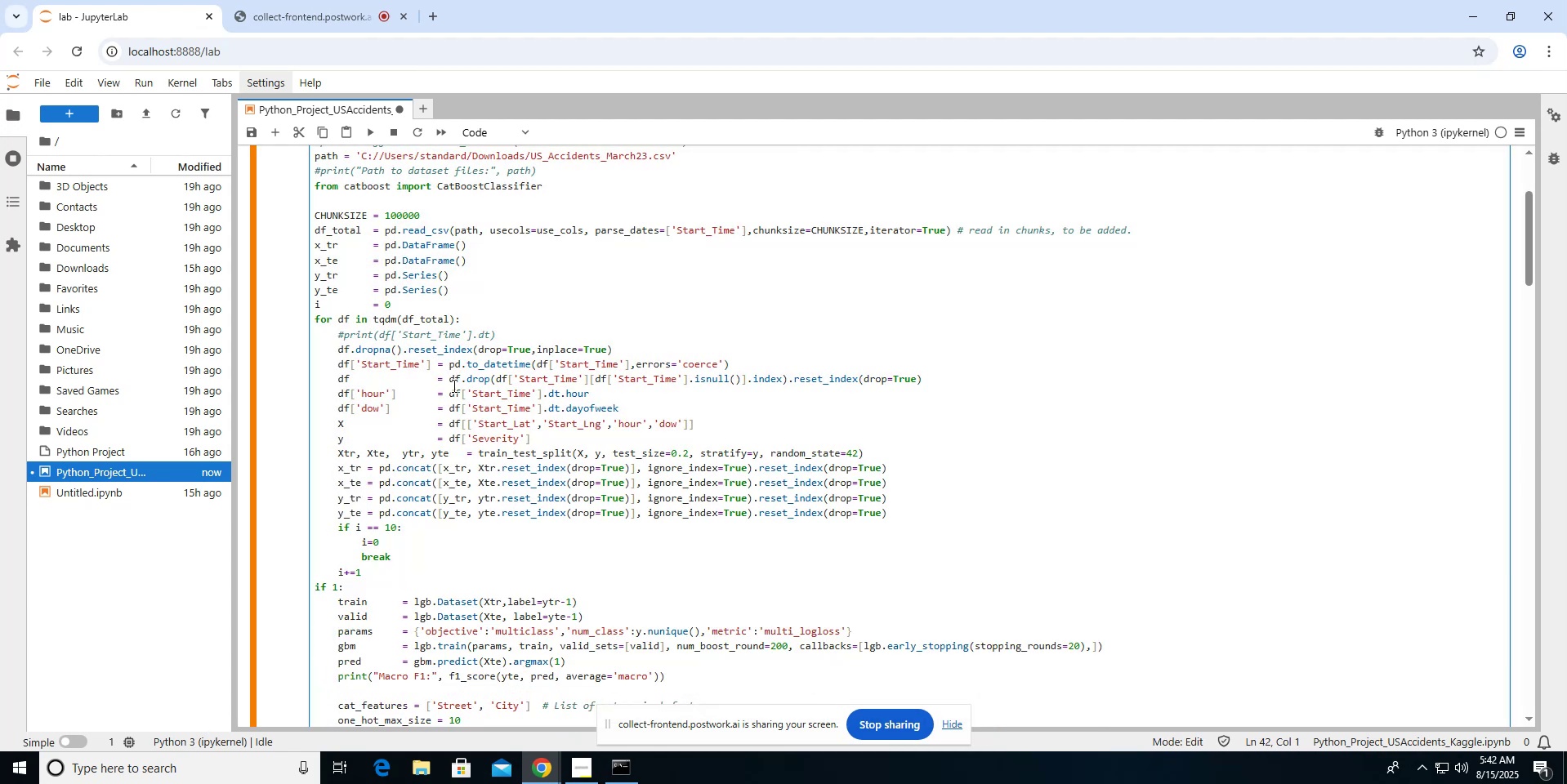 
left_click([524, 339])
 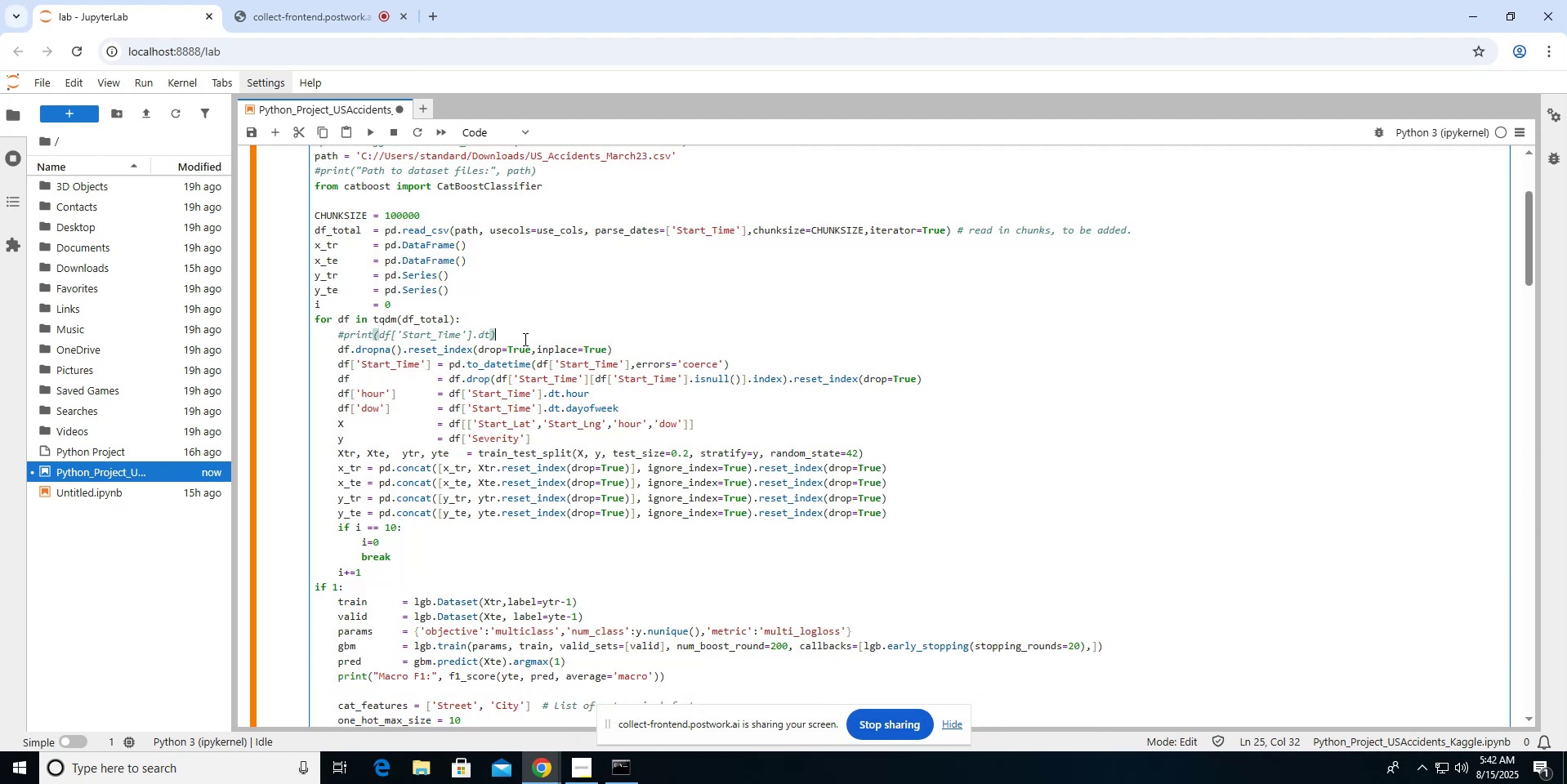 
key(ArrowRight)
 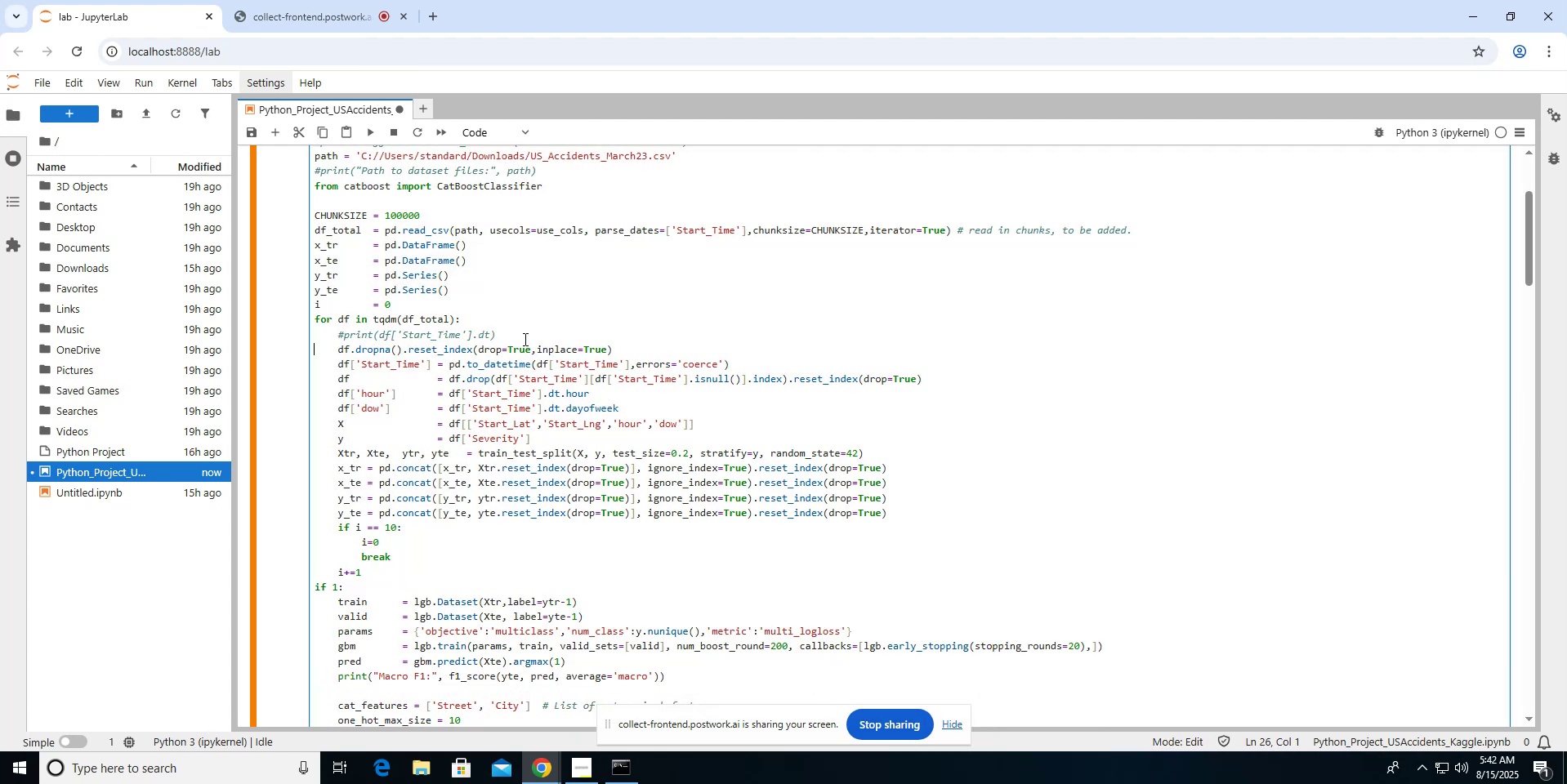 
key(Shift+ArrowUp)
 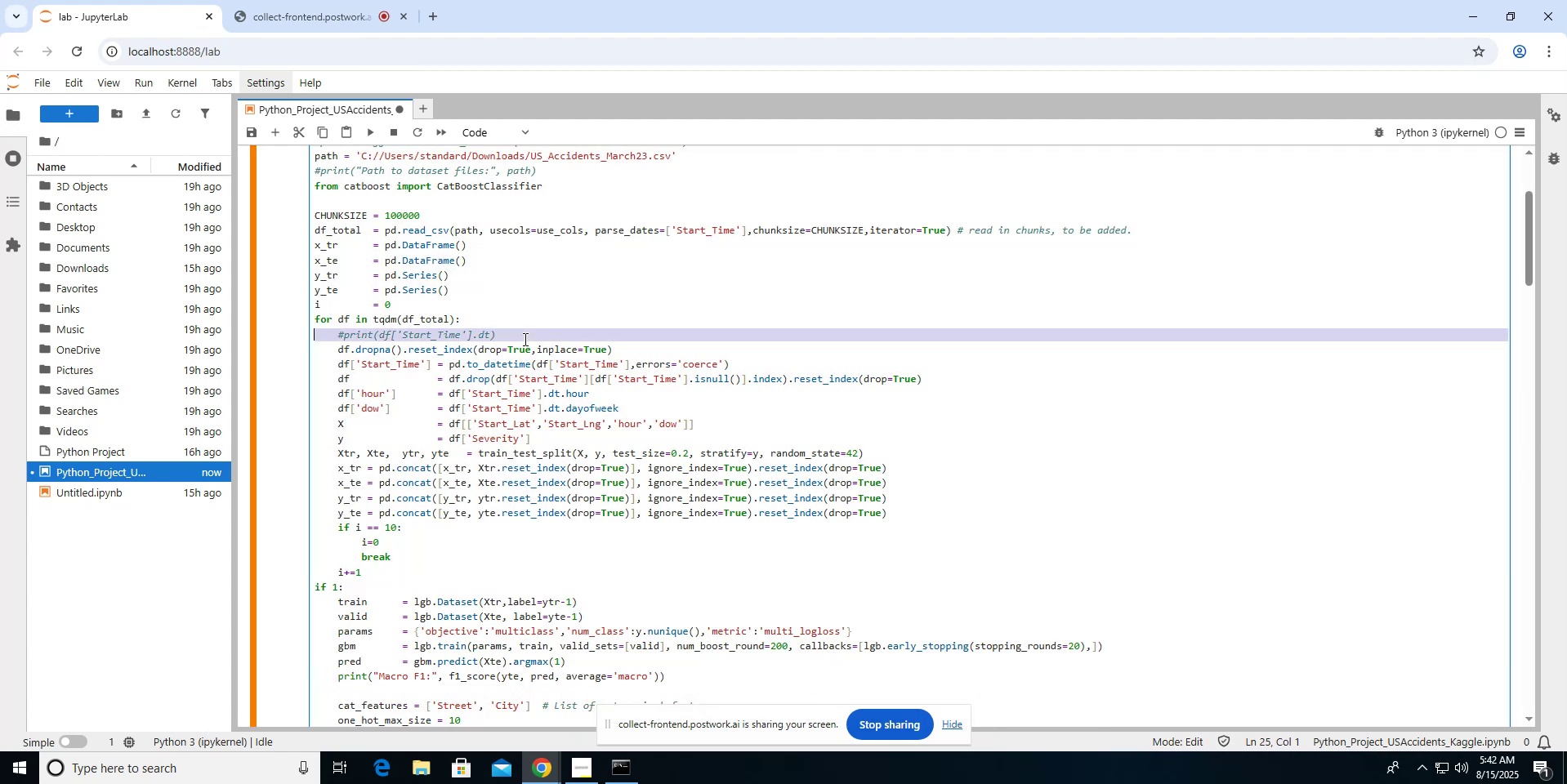 
key(Backspace)
 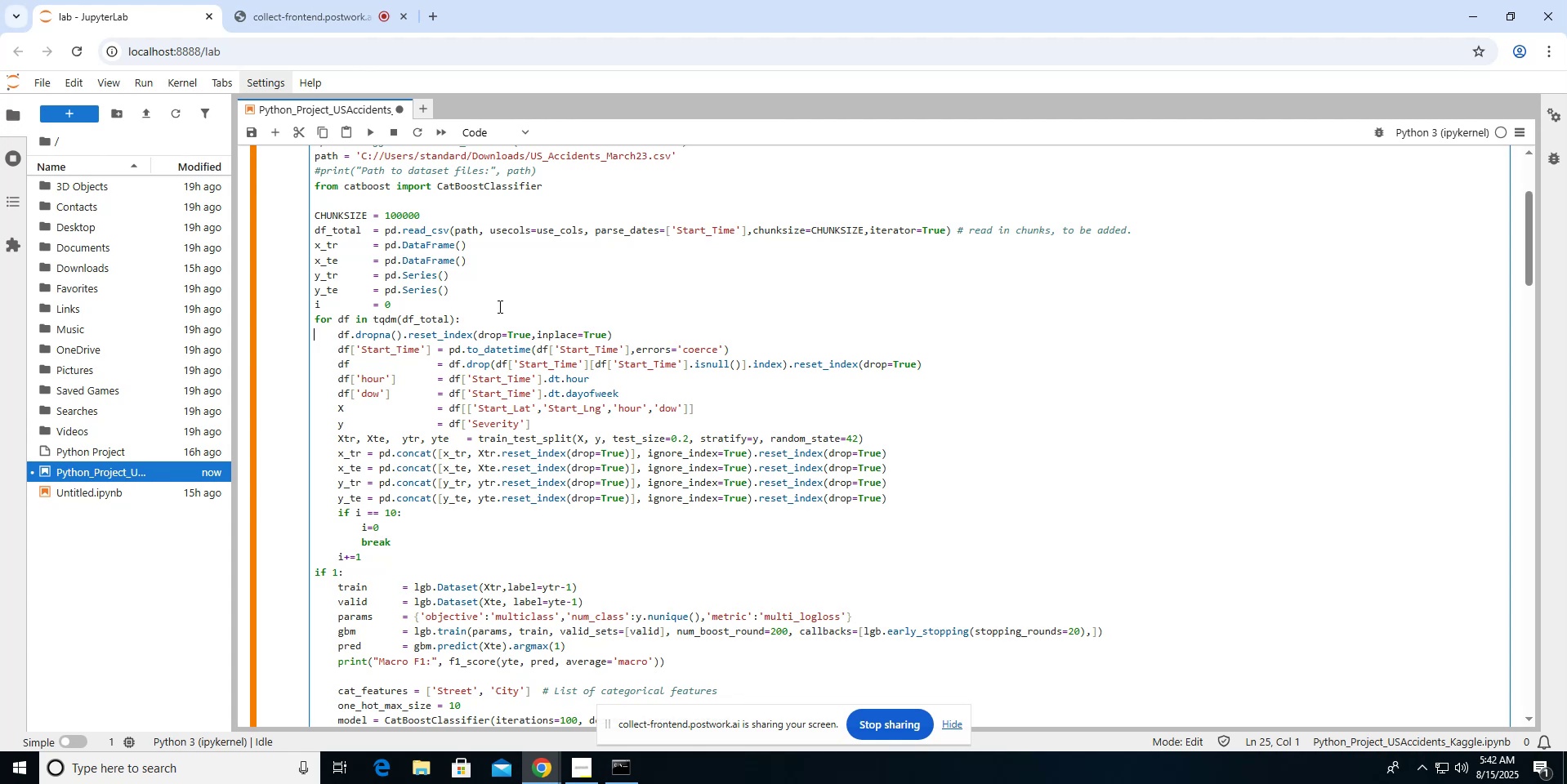 
wait(6.62)
 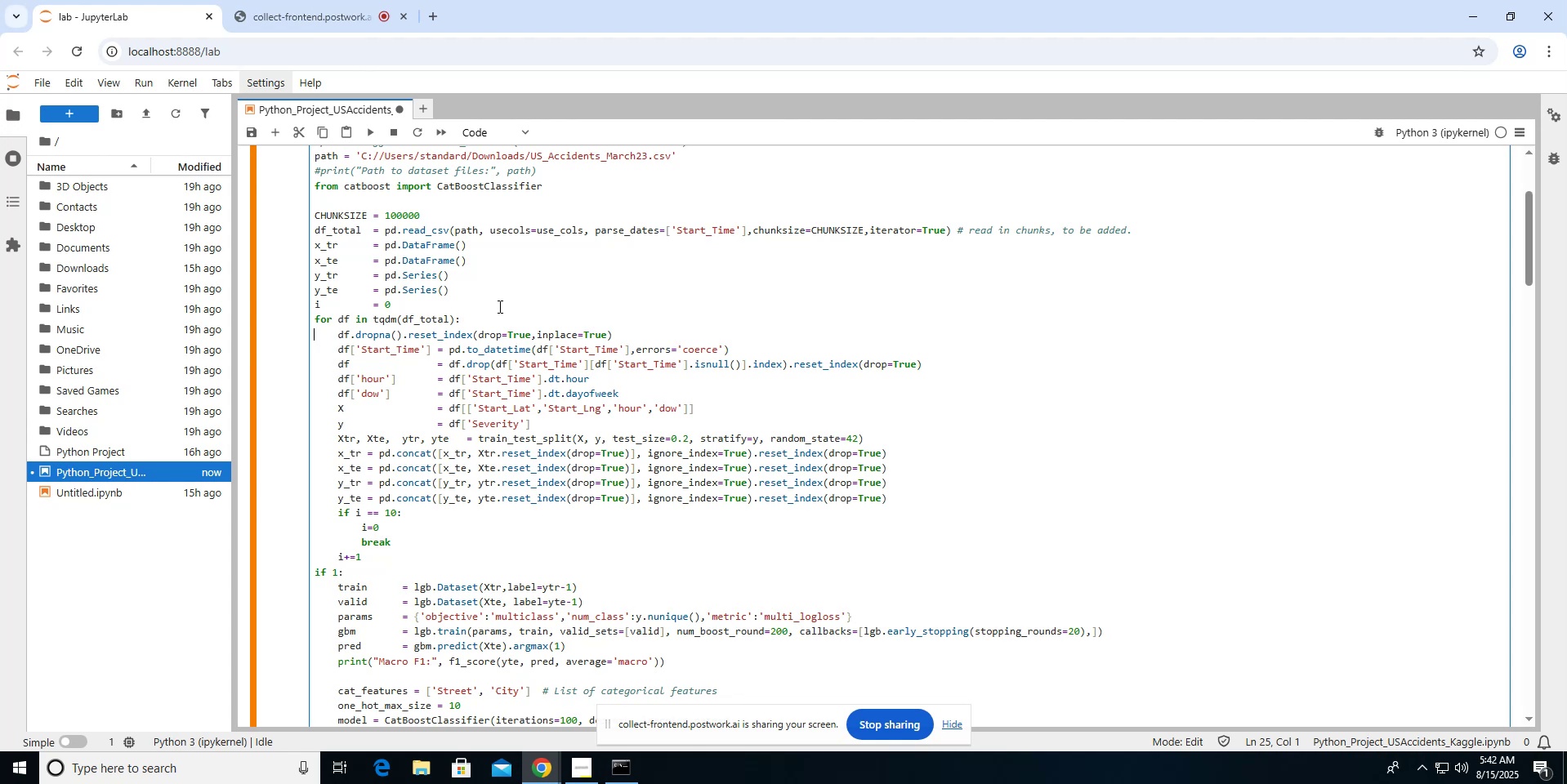 
scroll: coordinate [498, 306], scroll_direction: down, amount: 2.0
 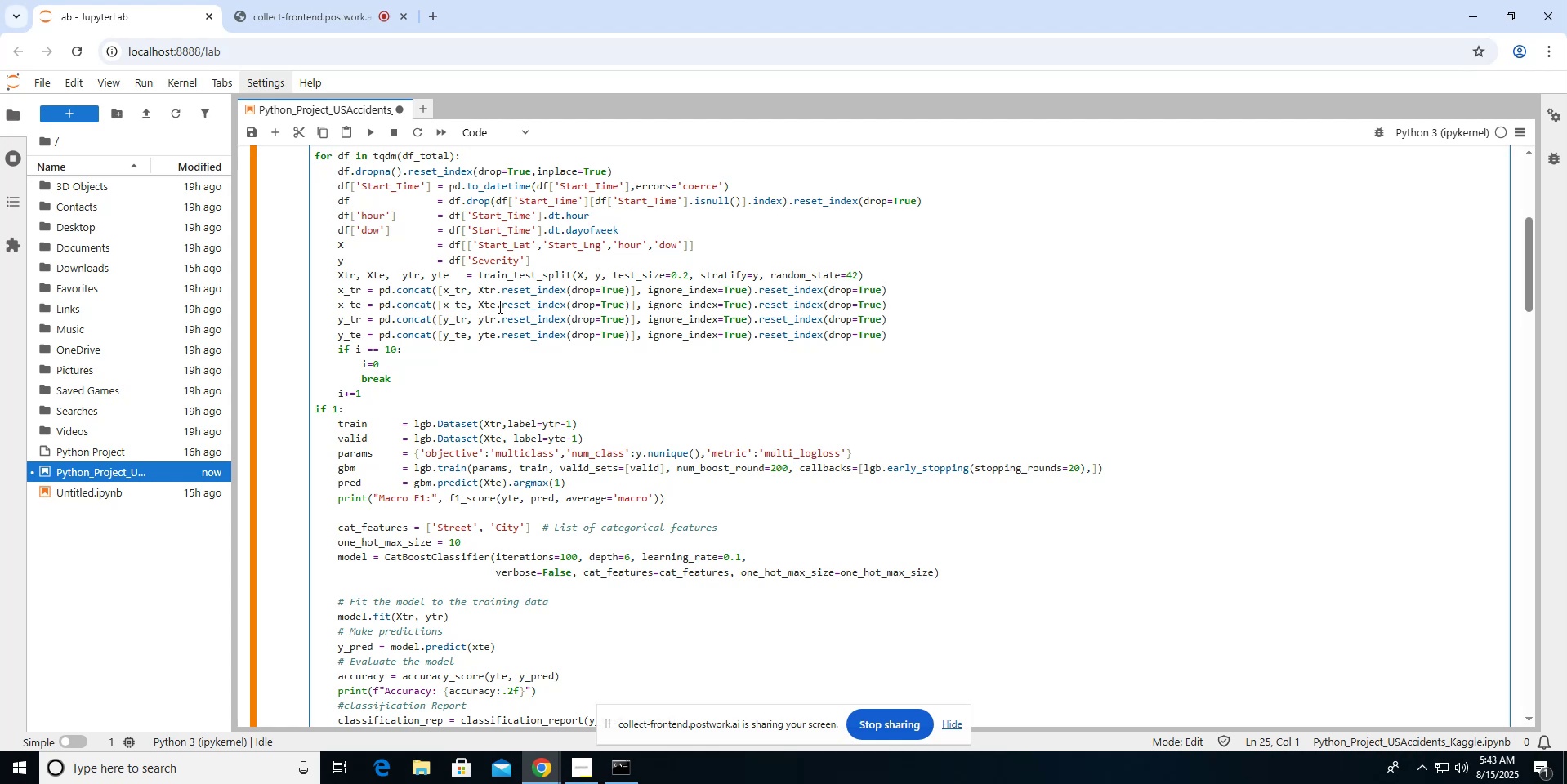 
wait(18.26)
 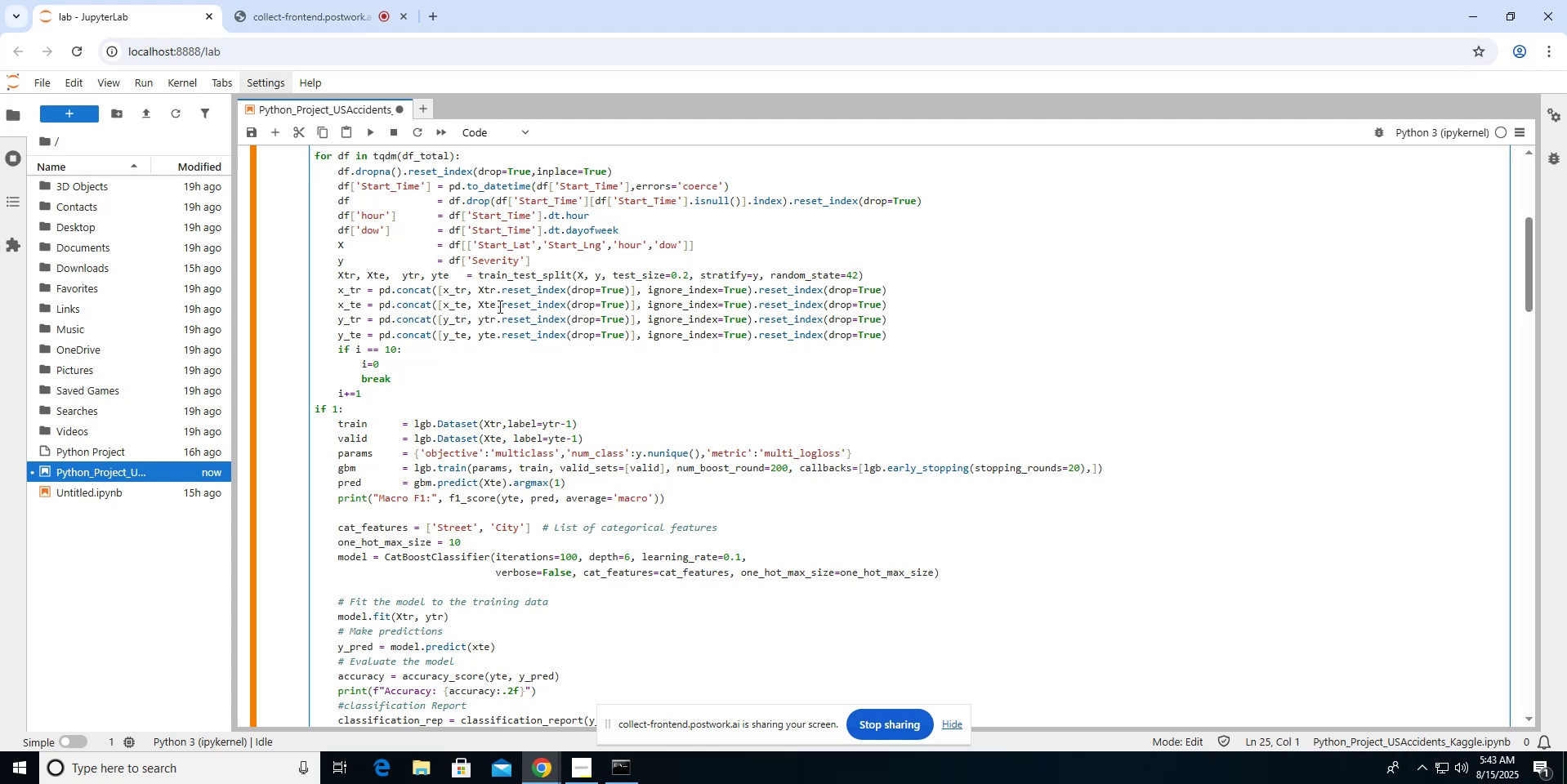 
left_click([465, 274])
 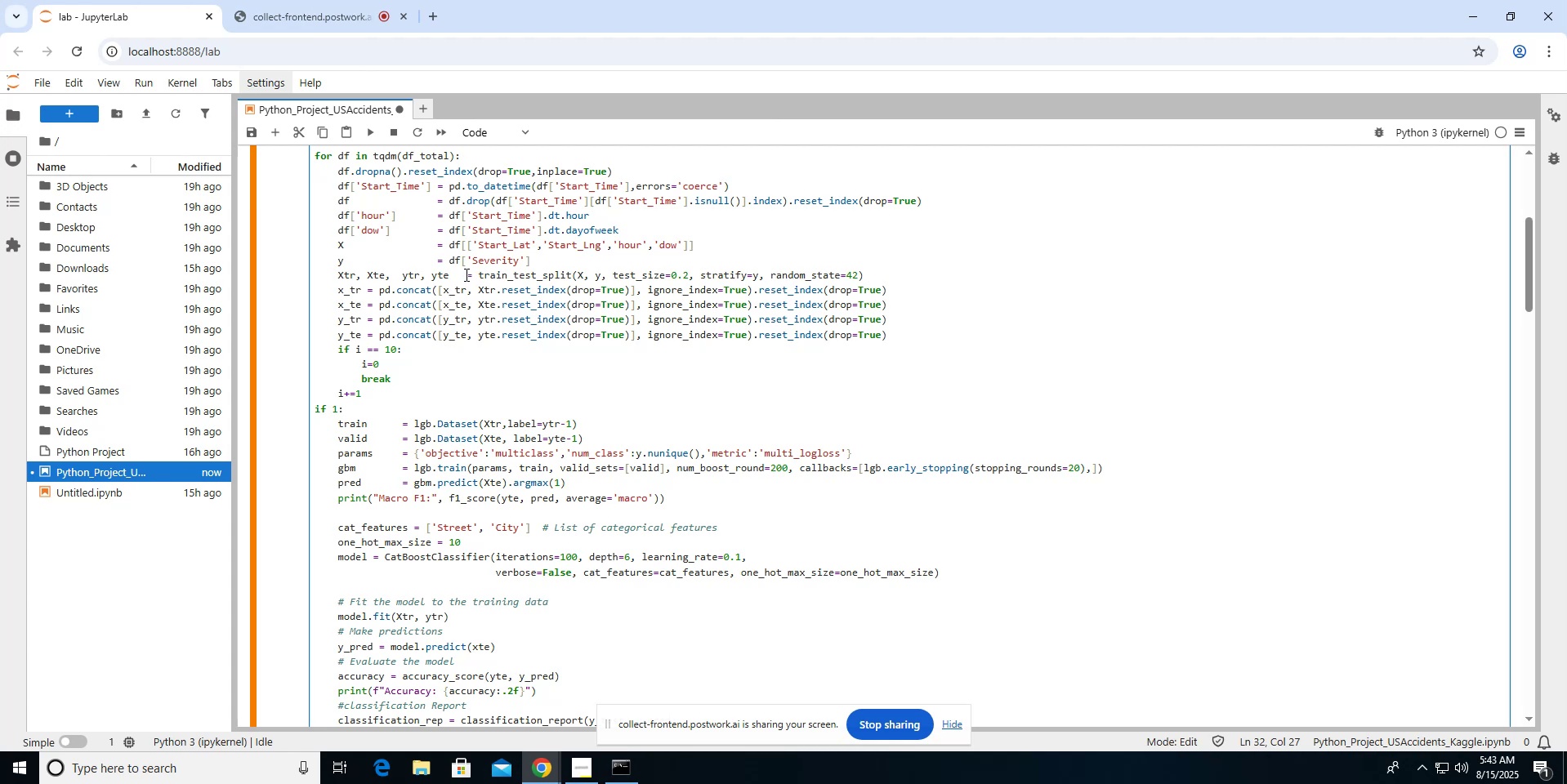 
key(Backspace)
 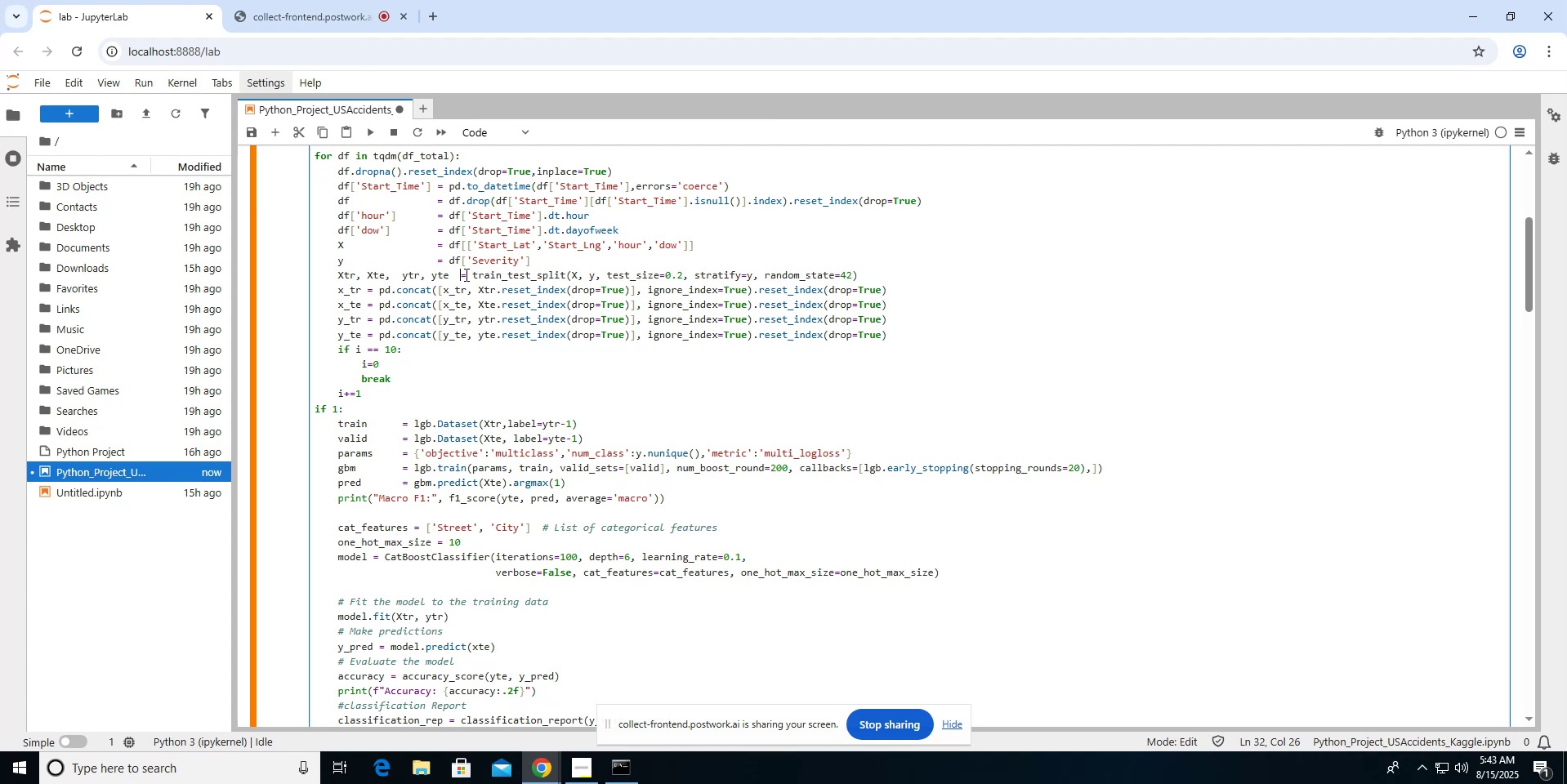 
key(Backspace)
 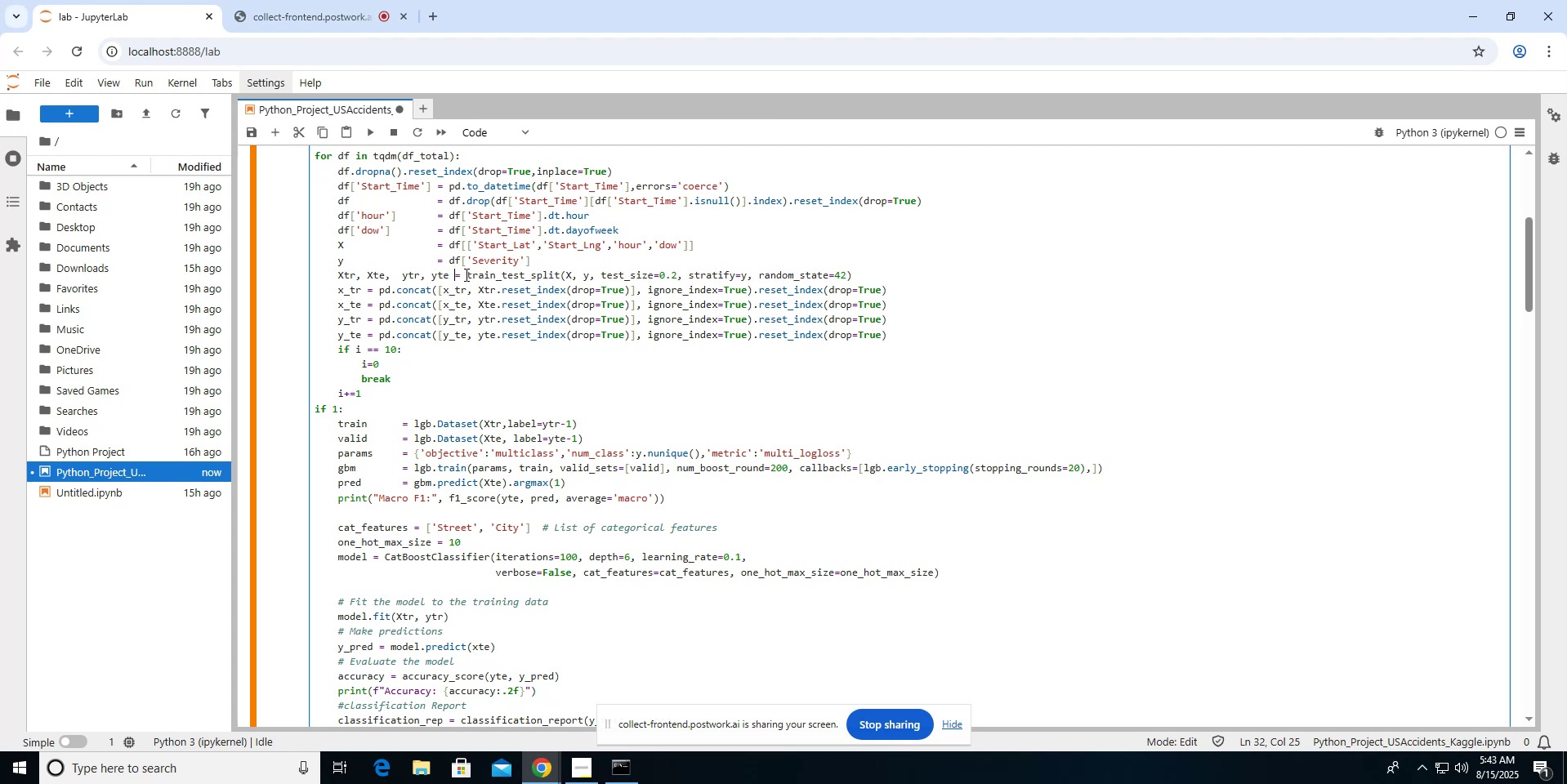 
key(ArrowUp)
 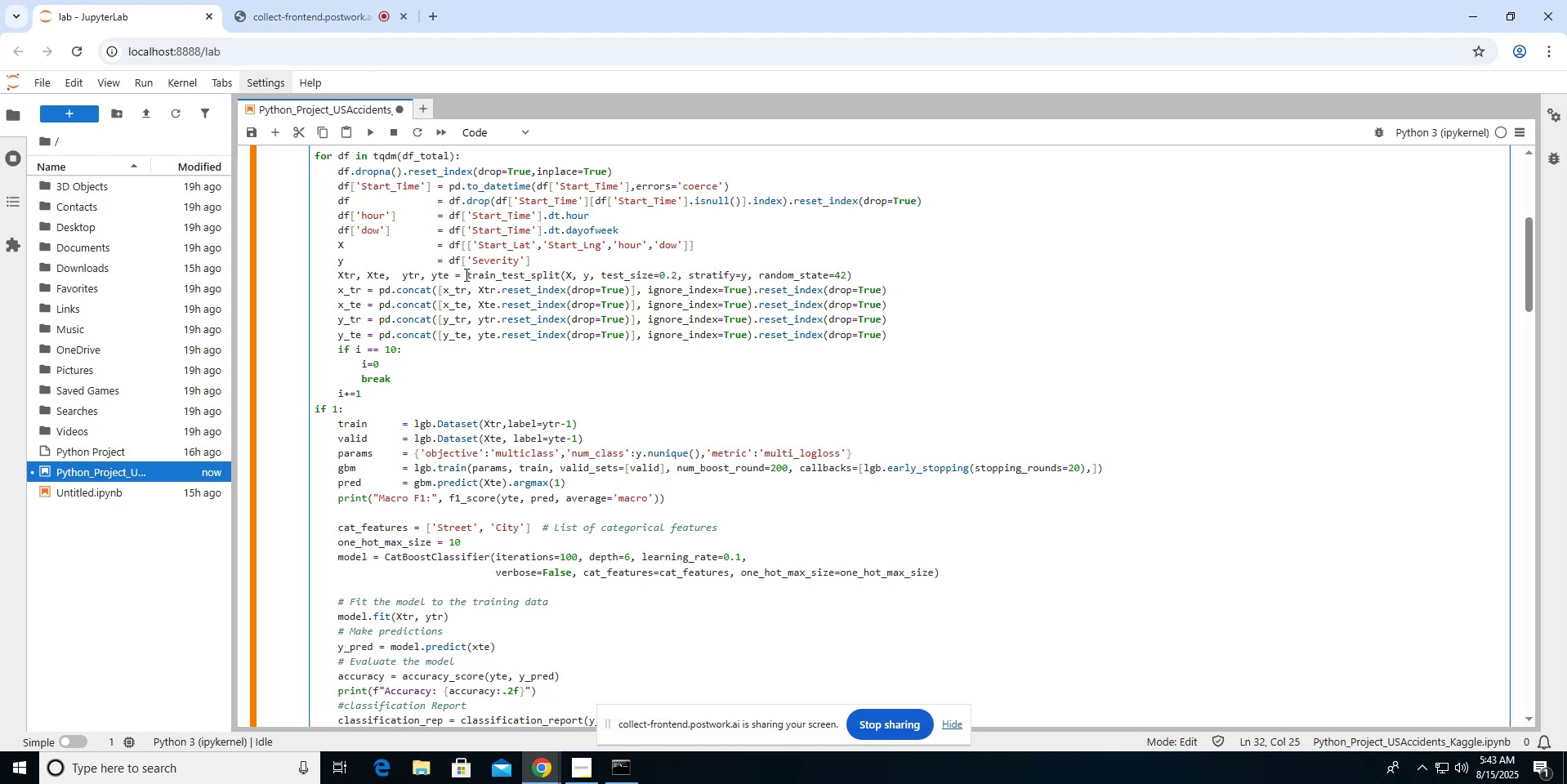 
key(ArrowLeft)
 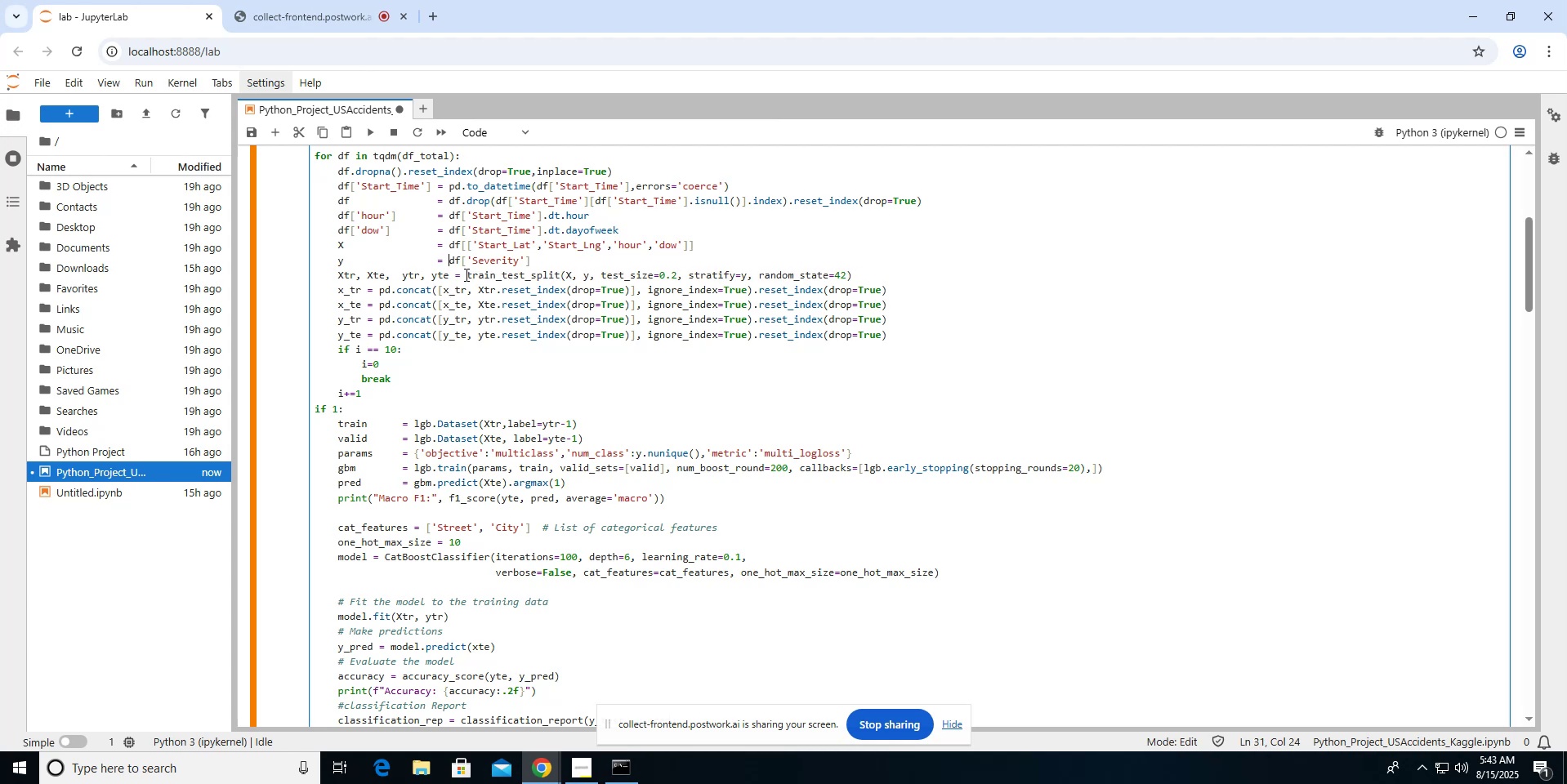 
key(ArrowLeft)
 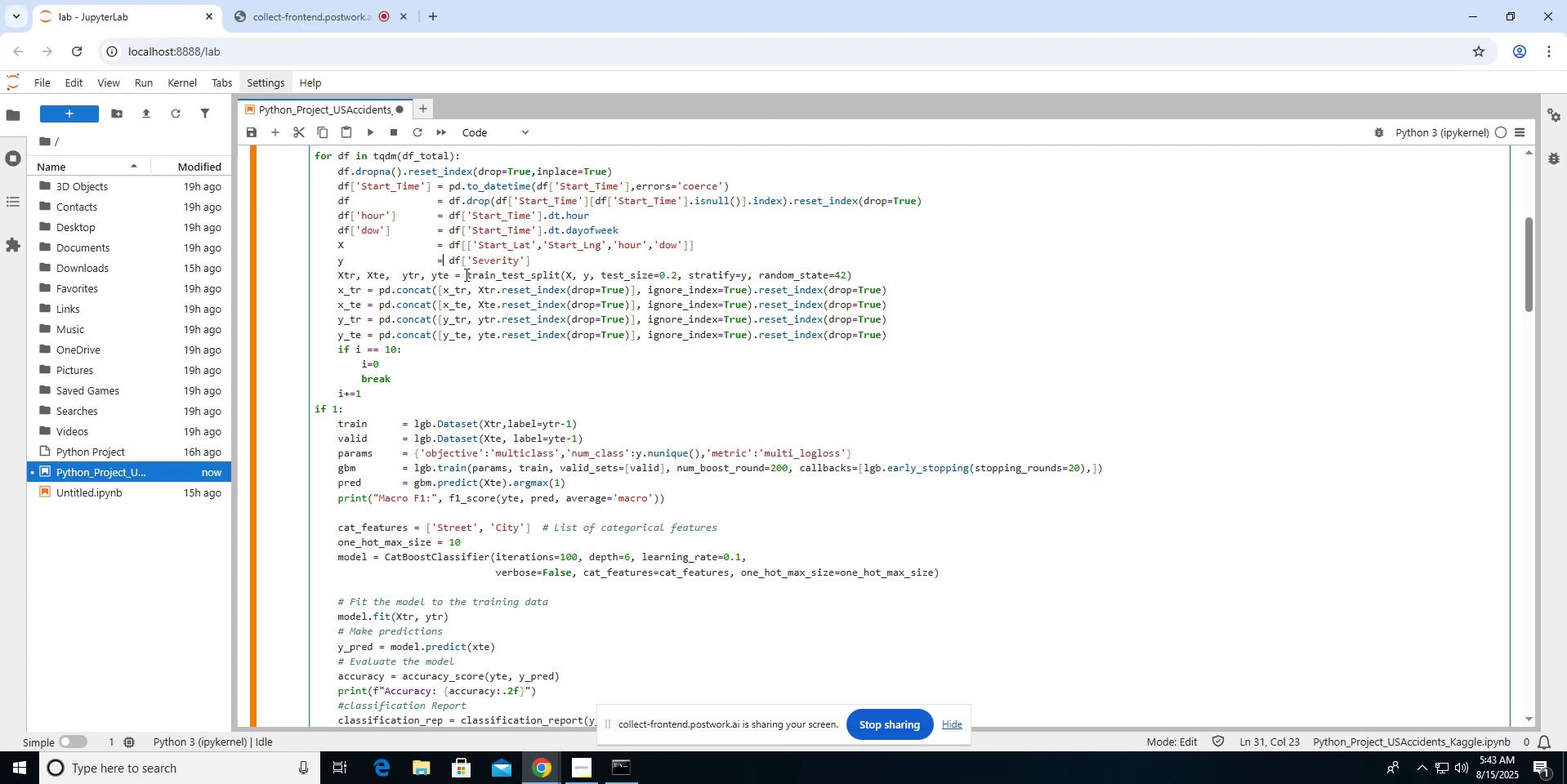 
key(ArrowLeft)
 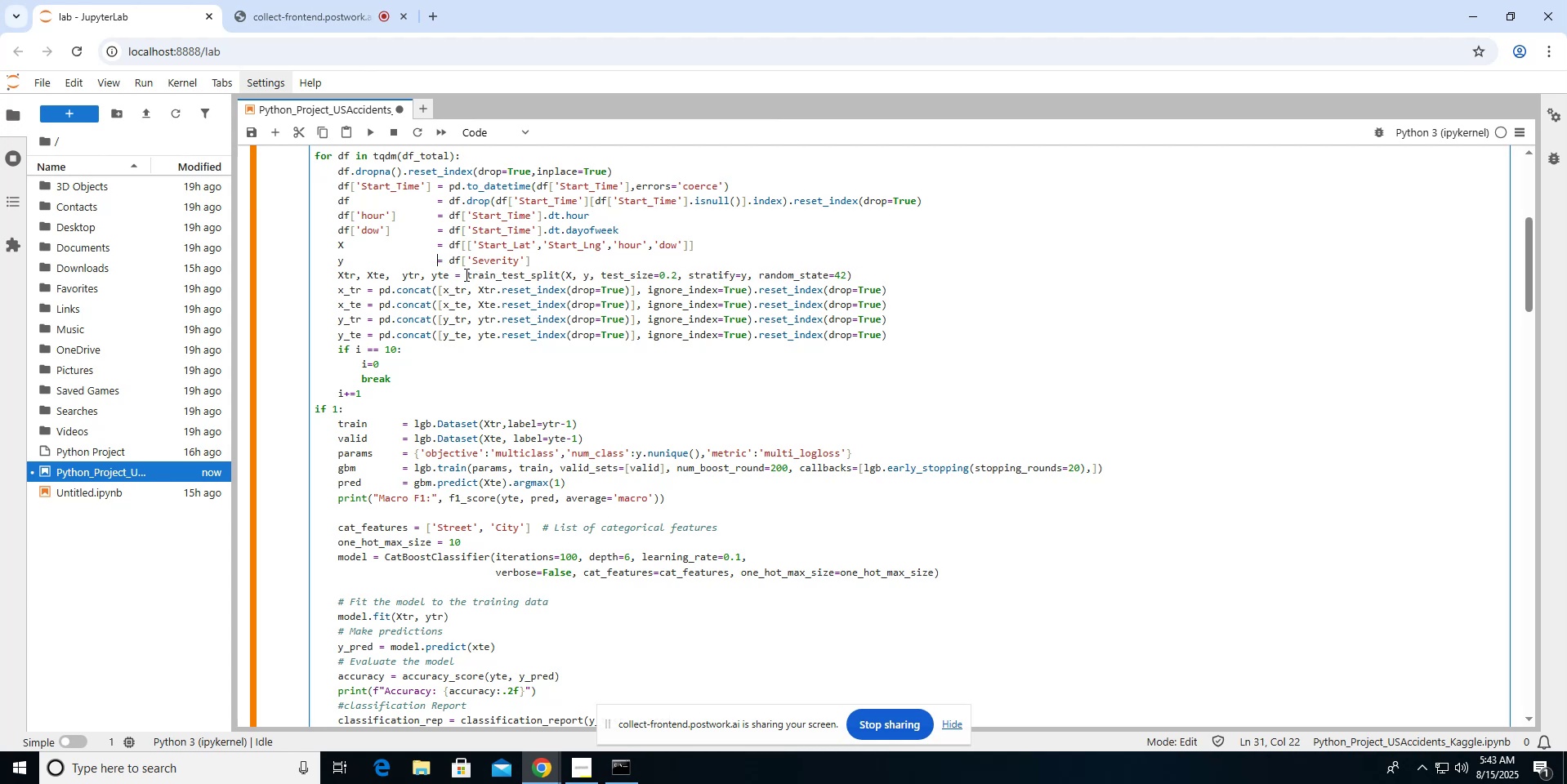 
key(Space)
 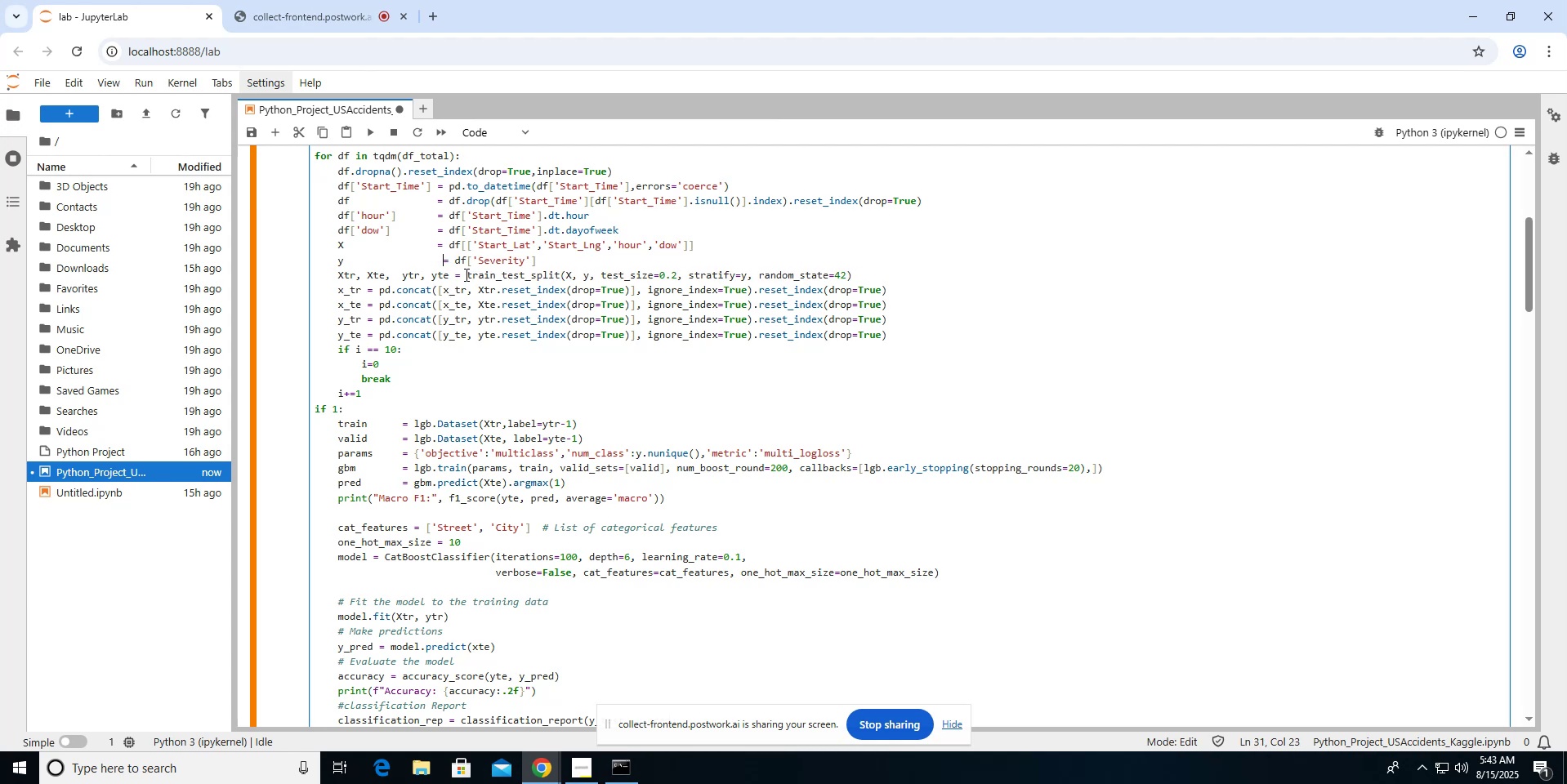 
key(Space)
 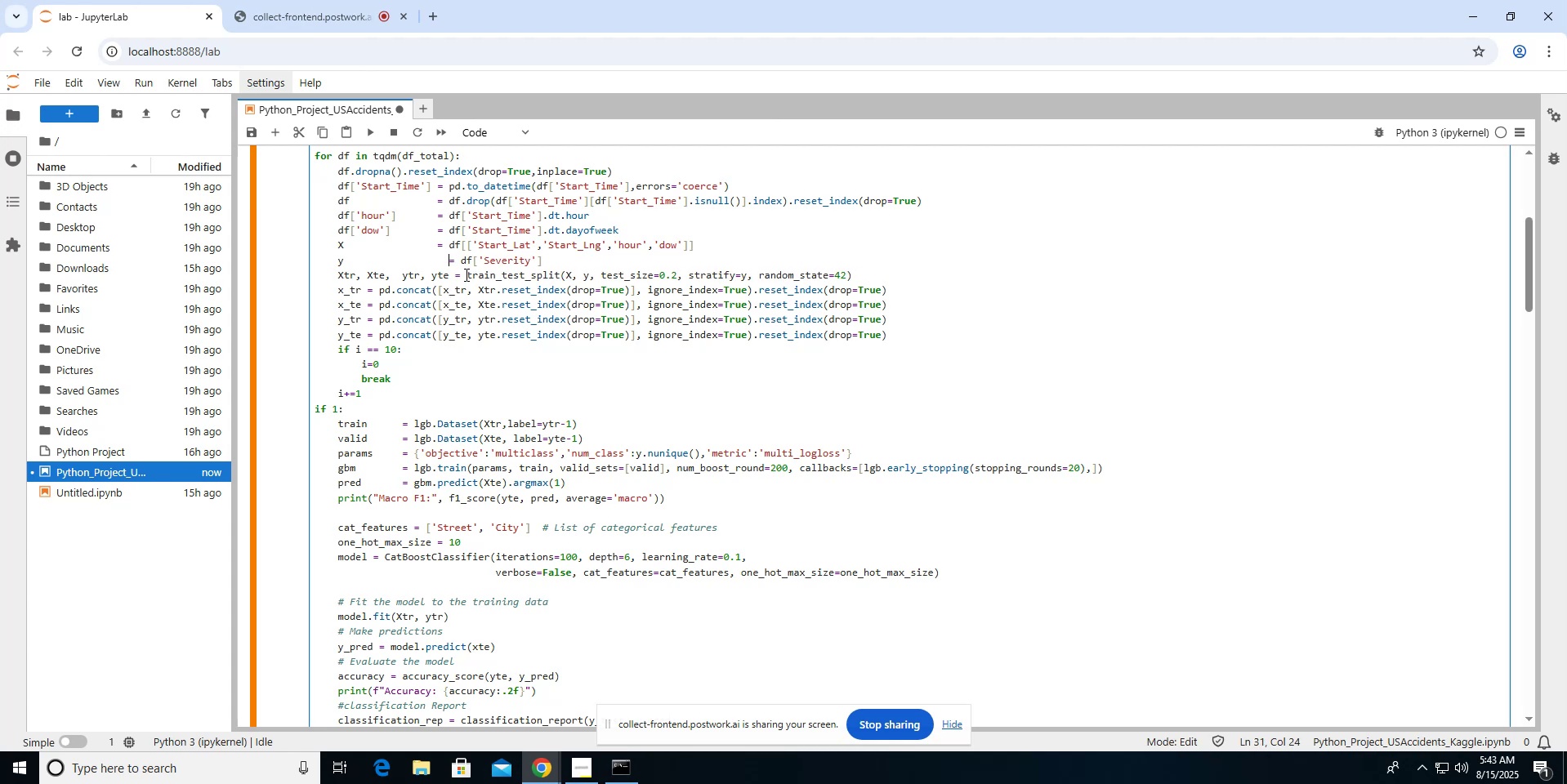 
key(Space)
 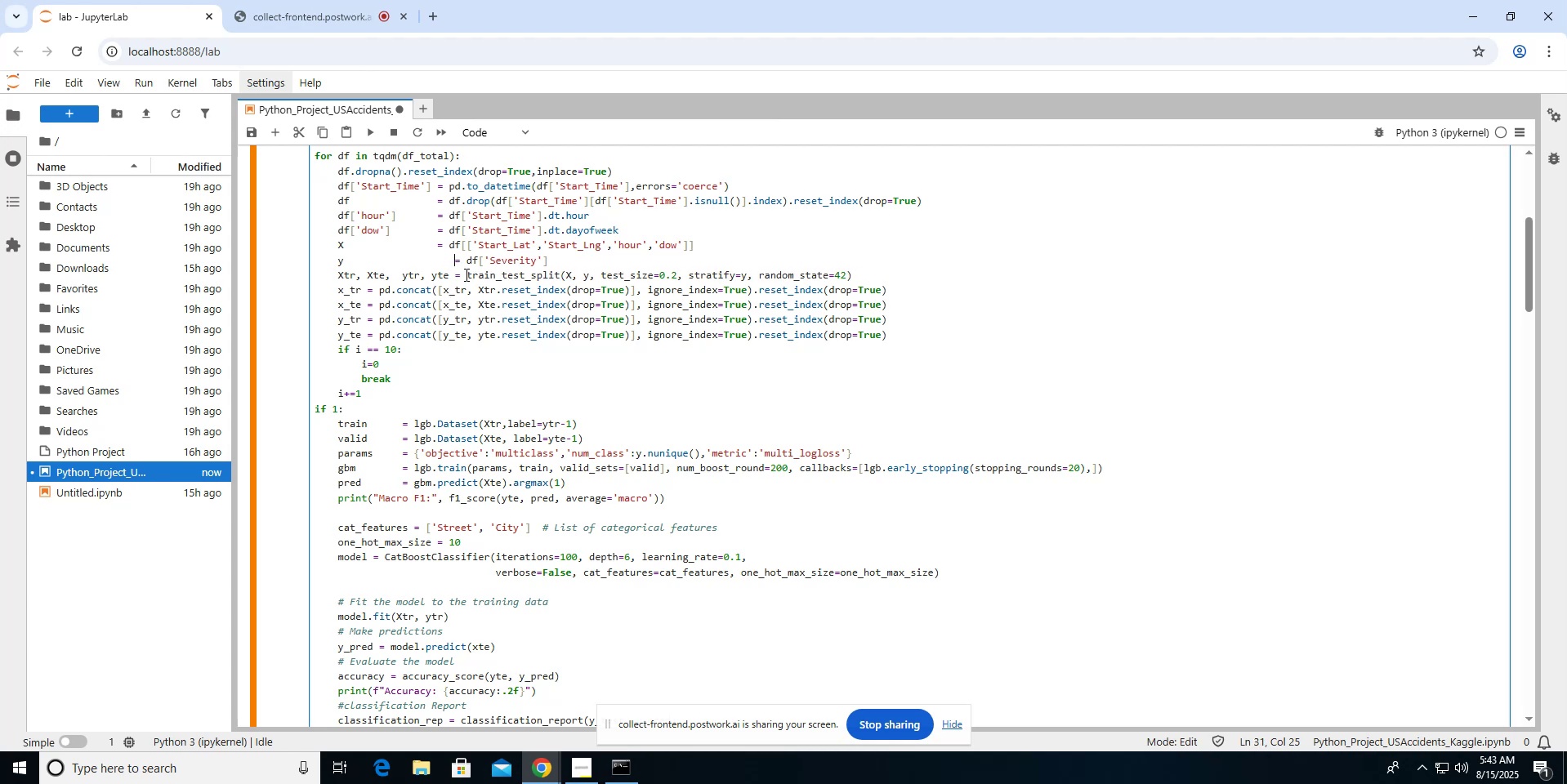 
key(ArrowLeft)
 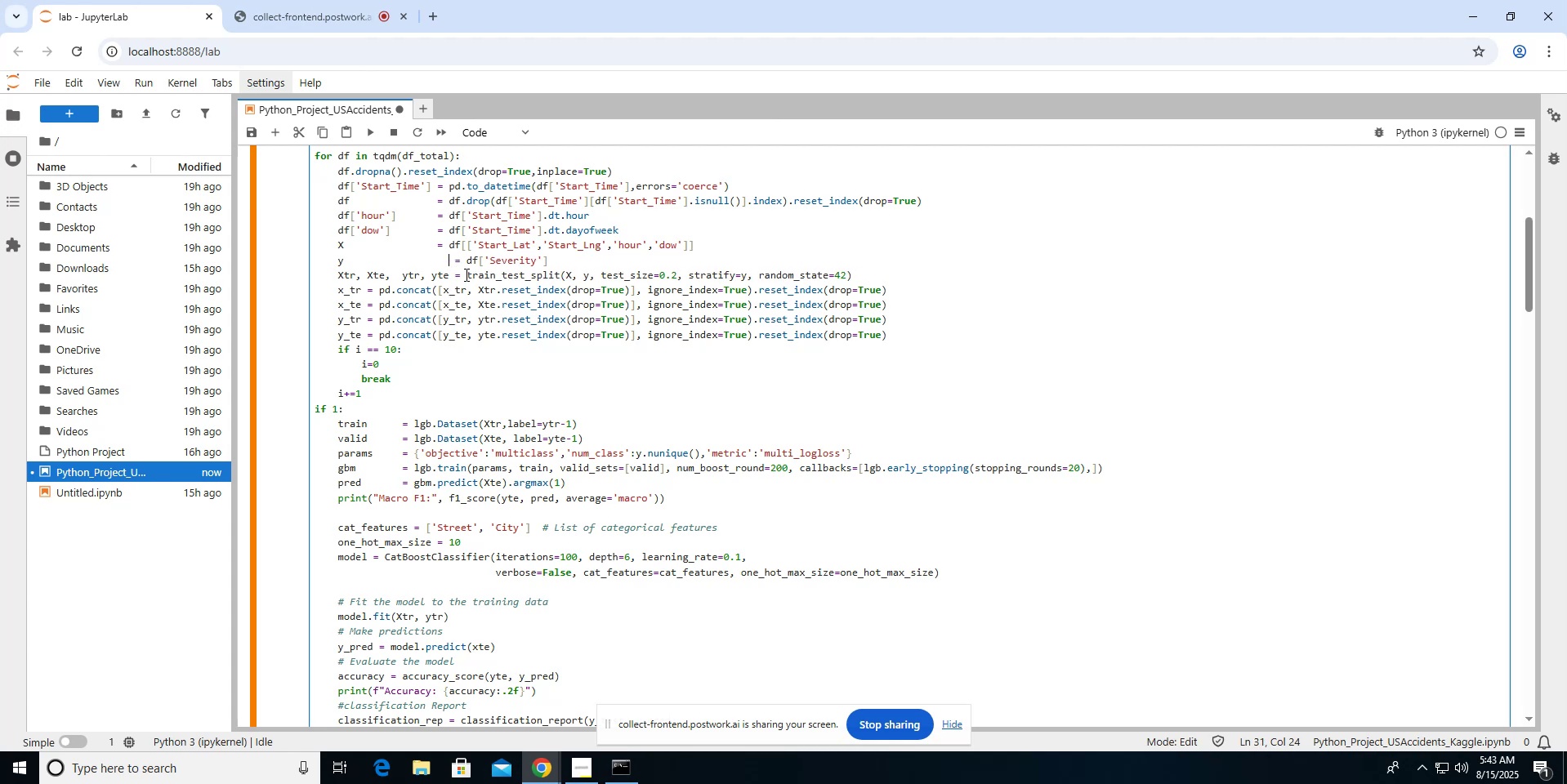 
key(ArrowLeft)
 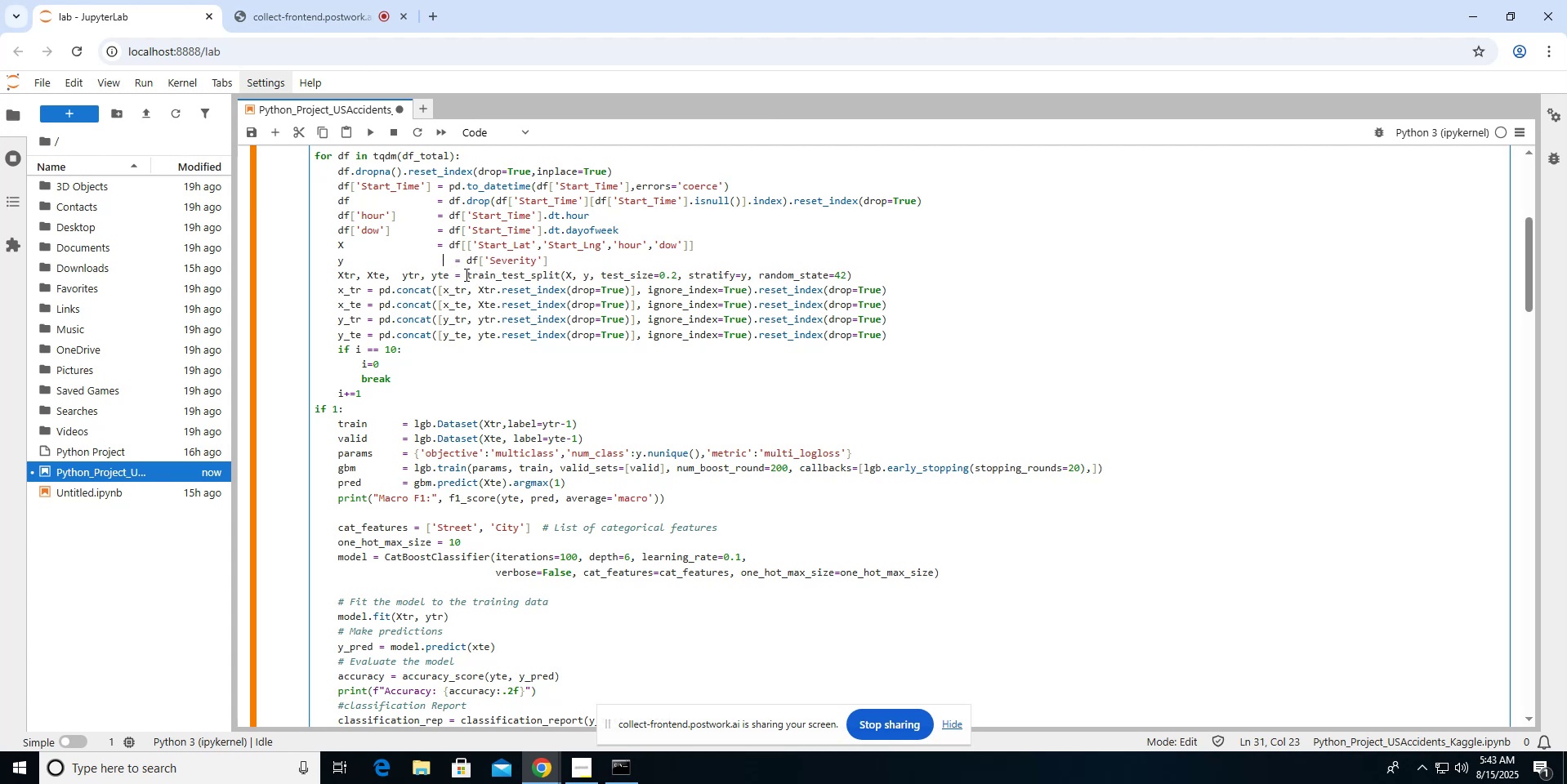 
key(ArrowUp)
 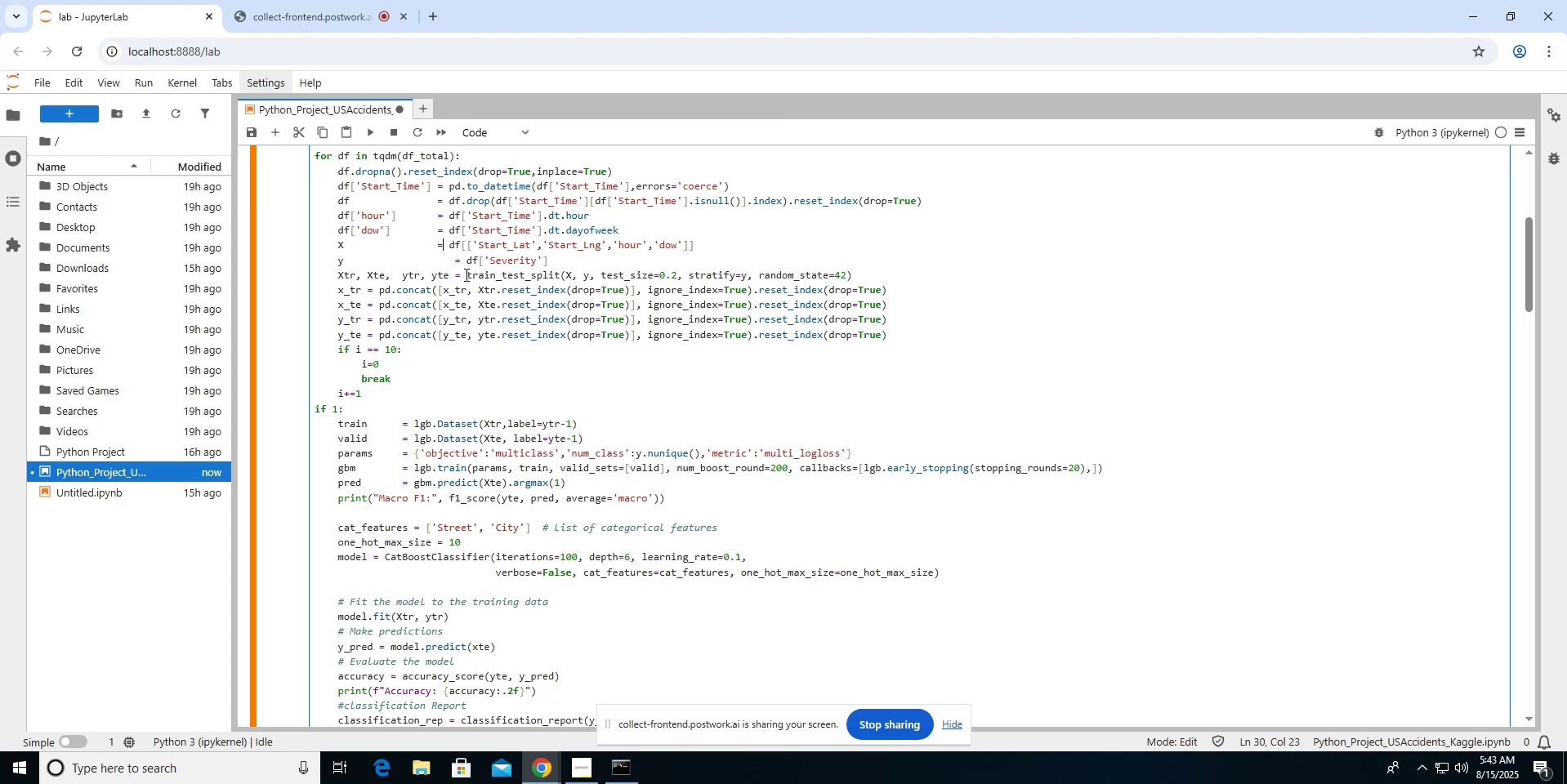 
key(ArrowLeft)
 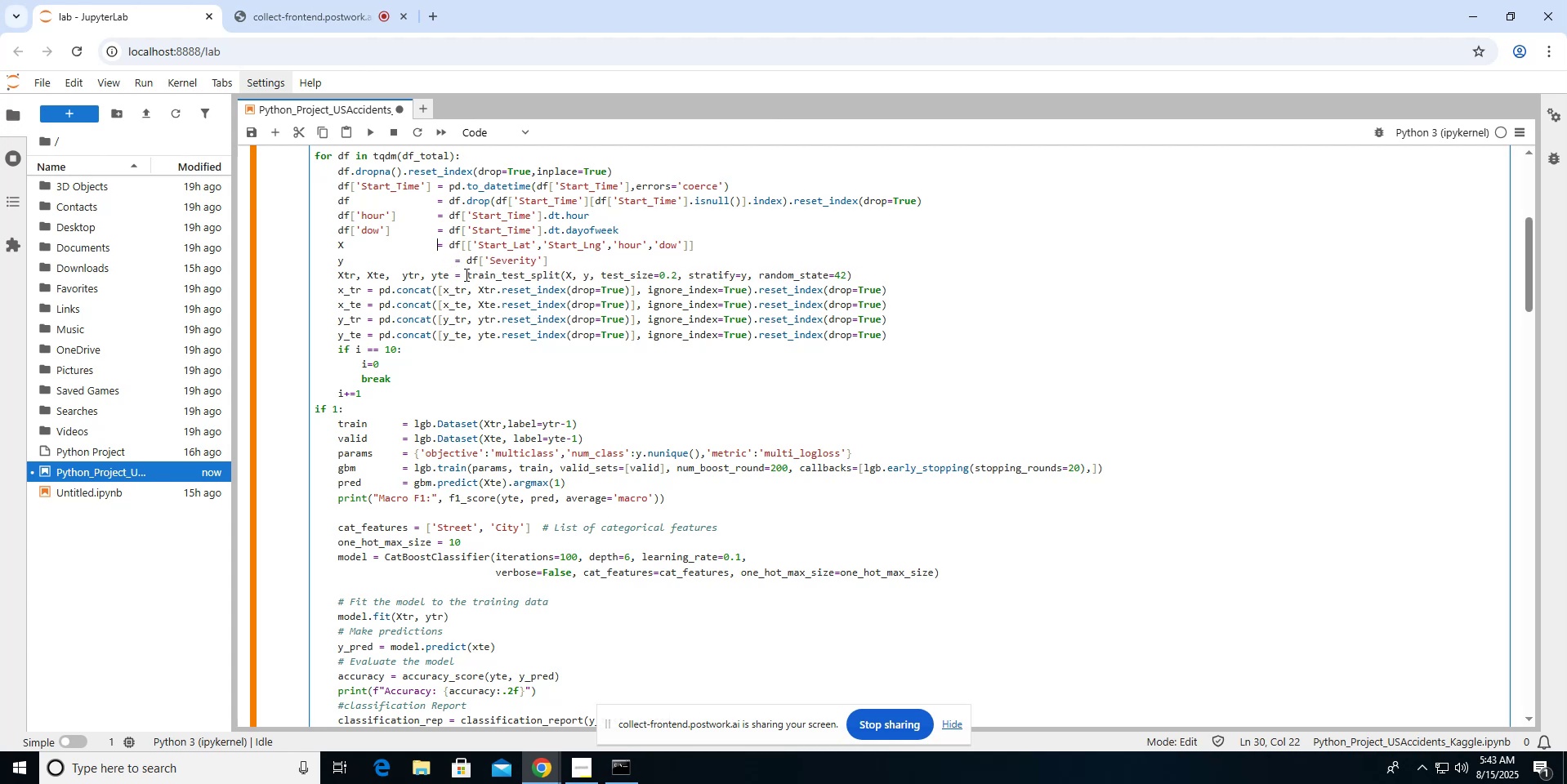 
key(Space)
 